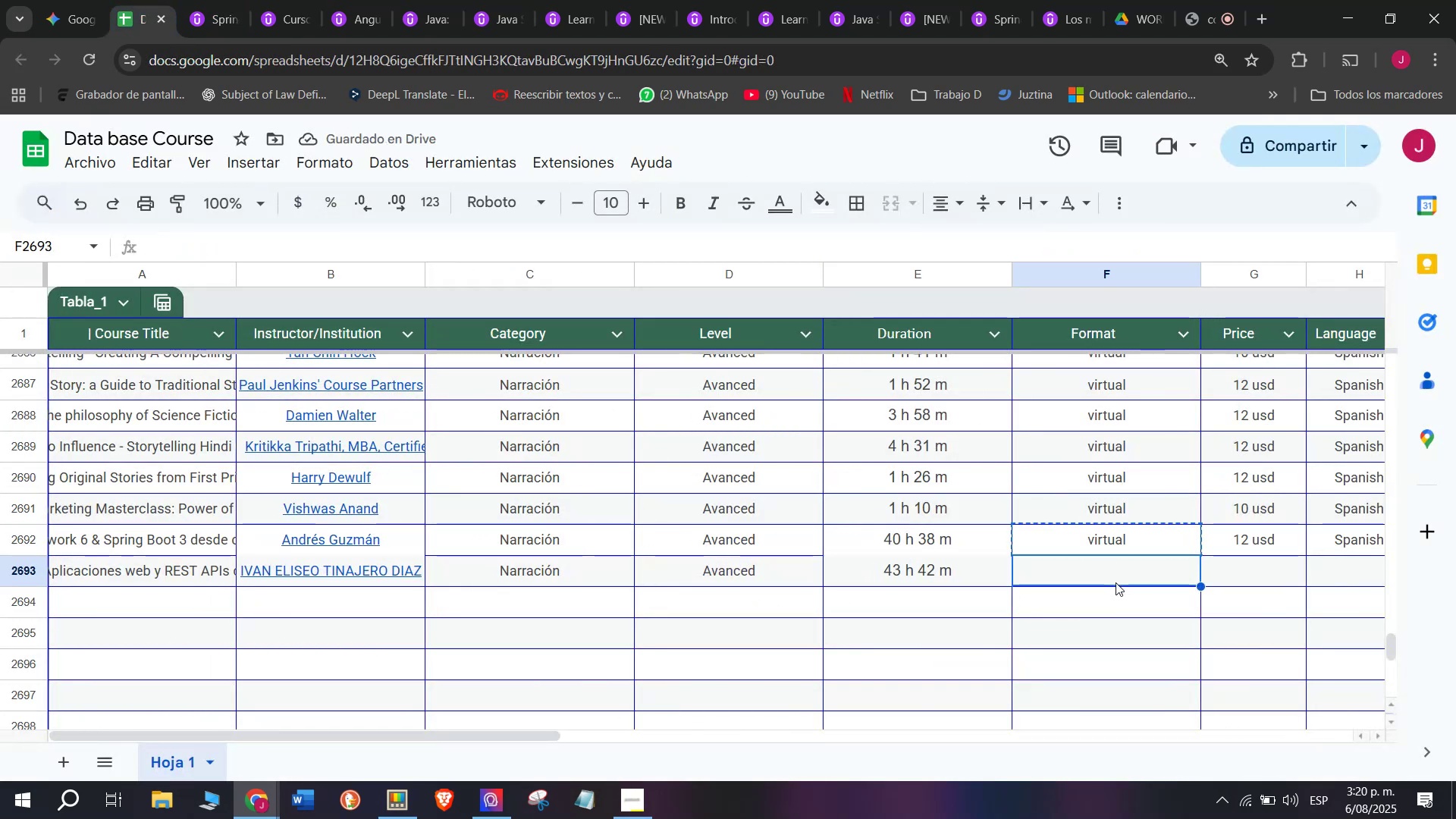 
key(Z)
 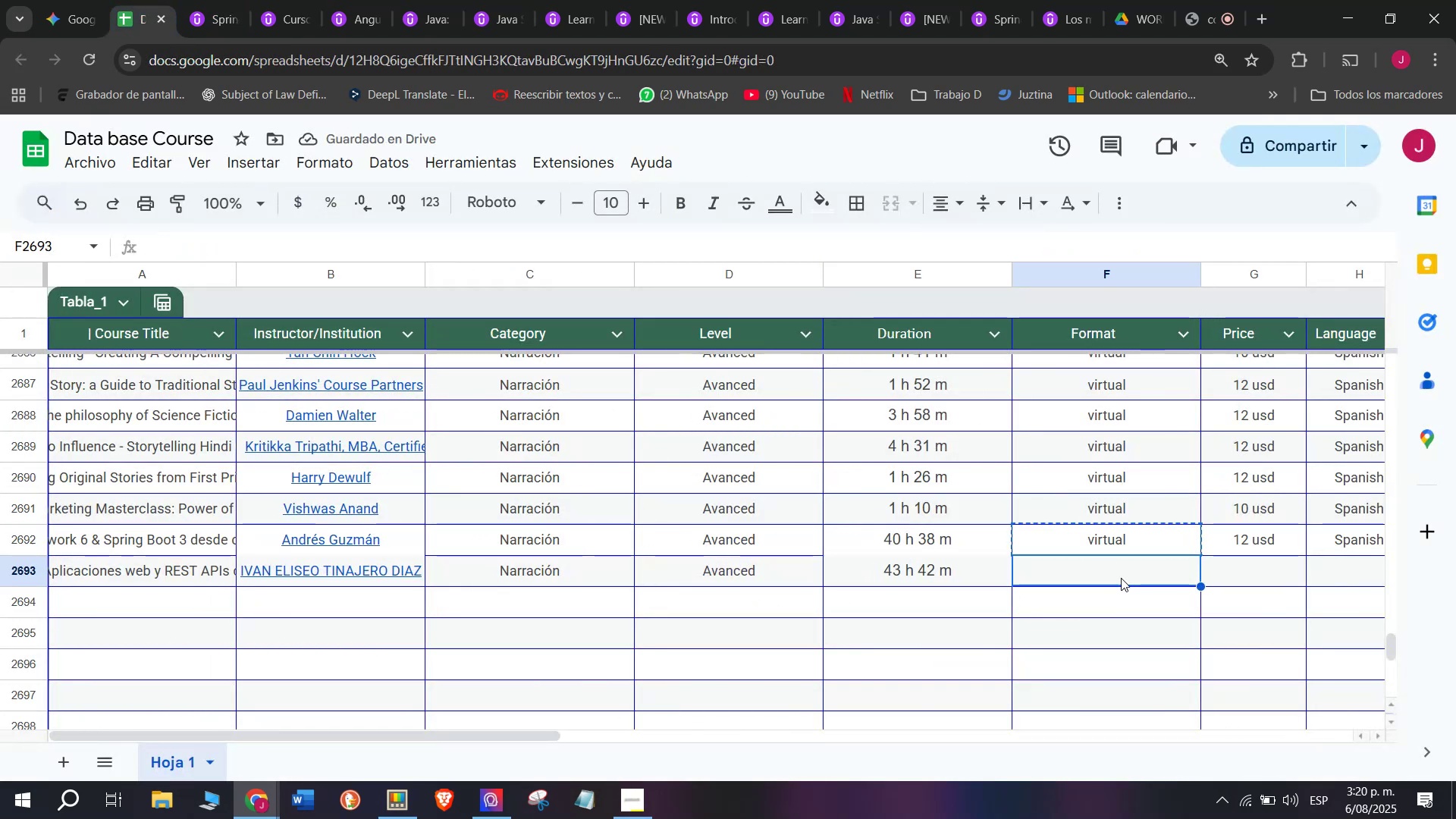 
key(Control+ControlLeft)
 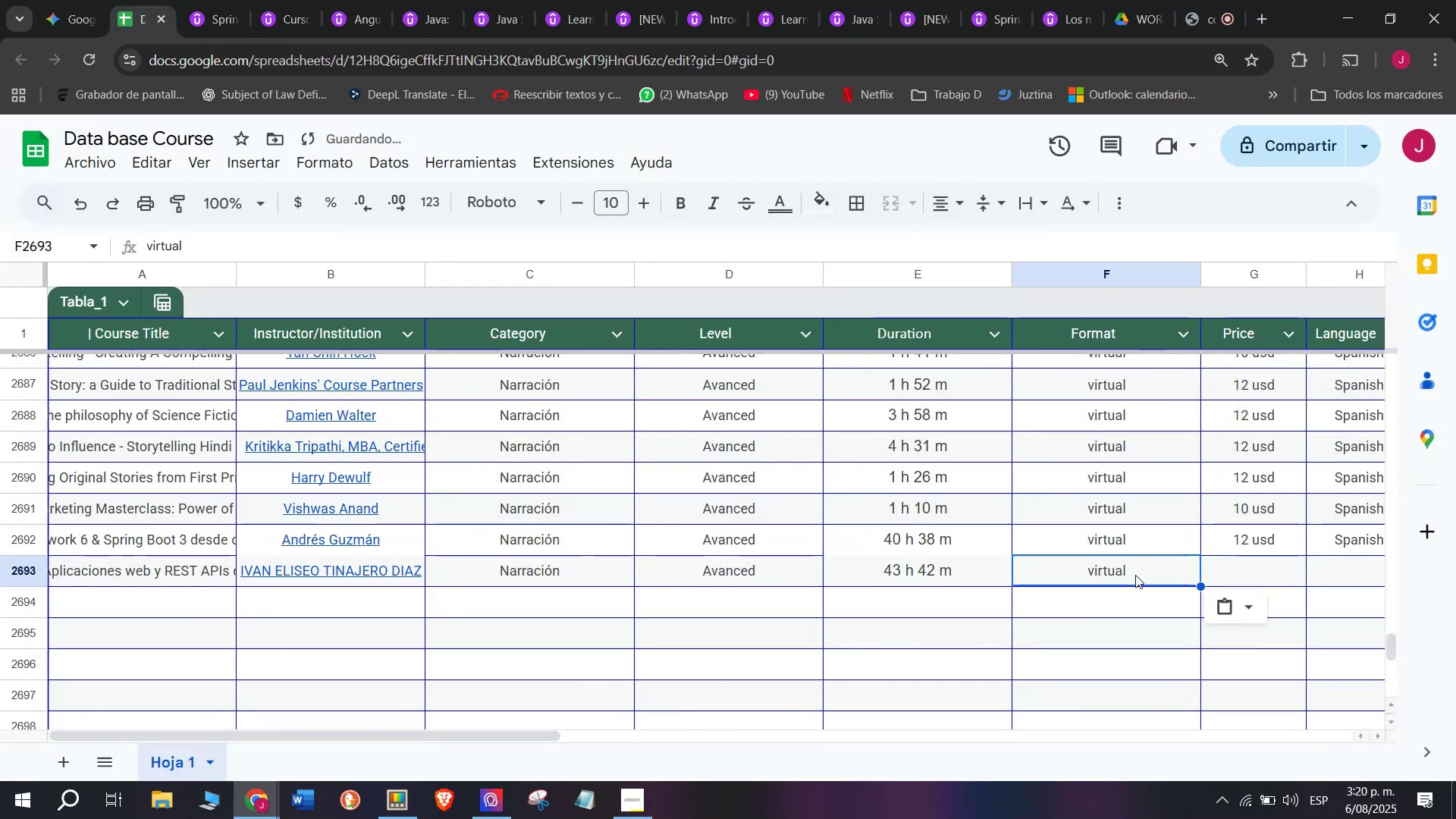 
key(Control+V)
 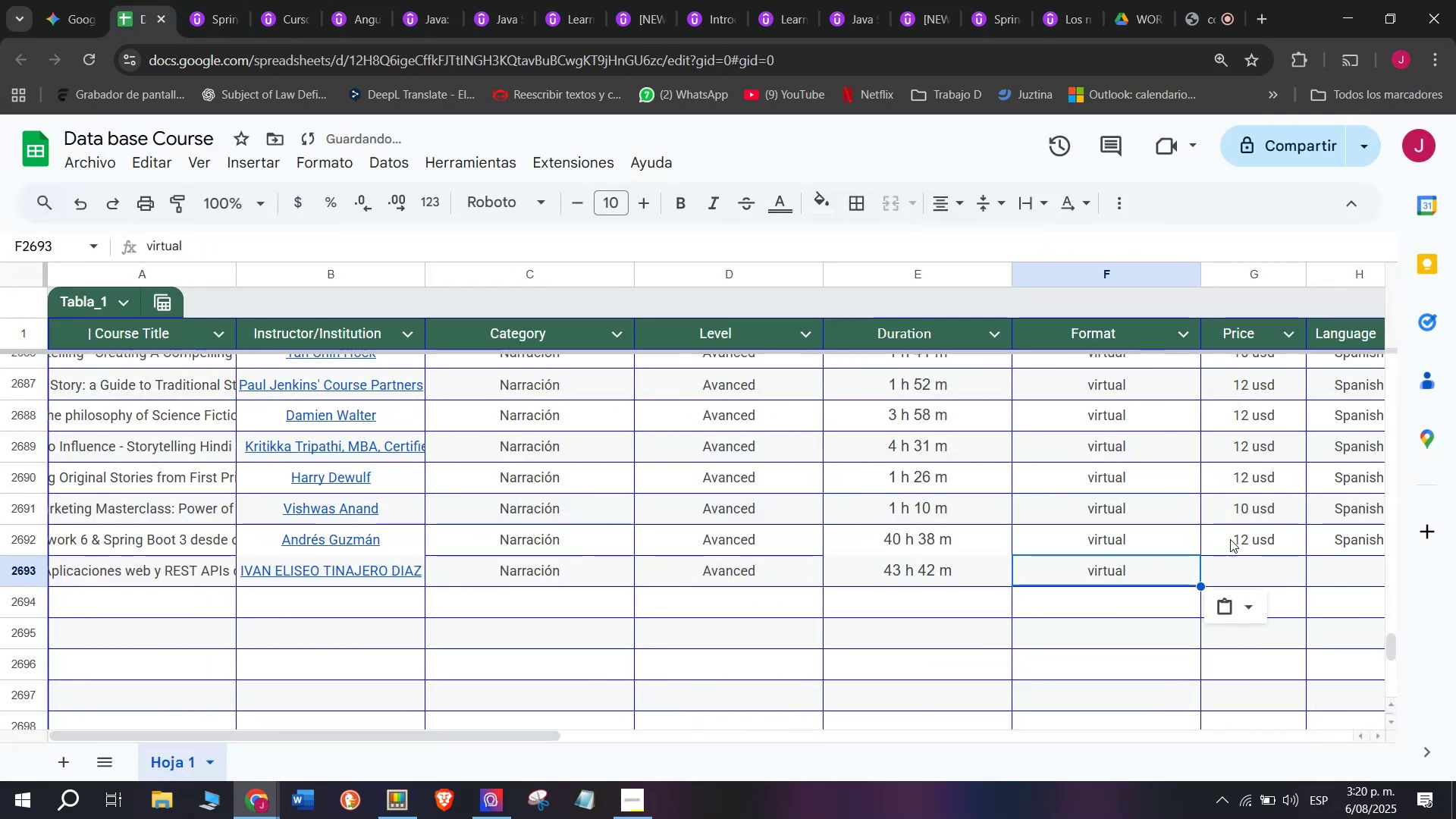 
left_click([1232, 537])
 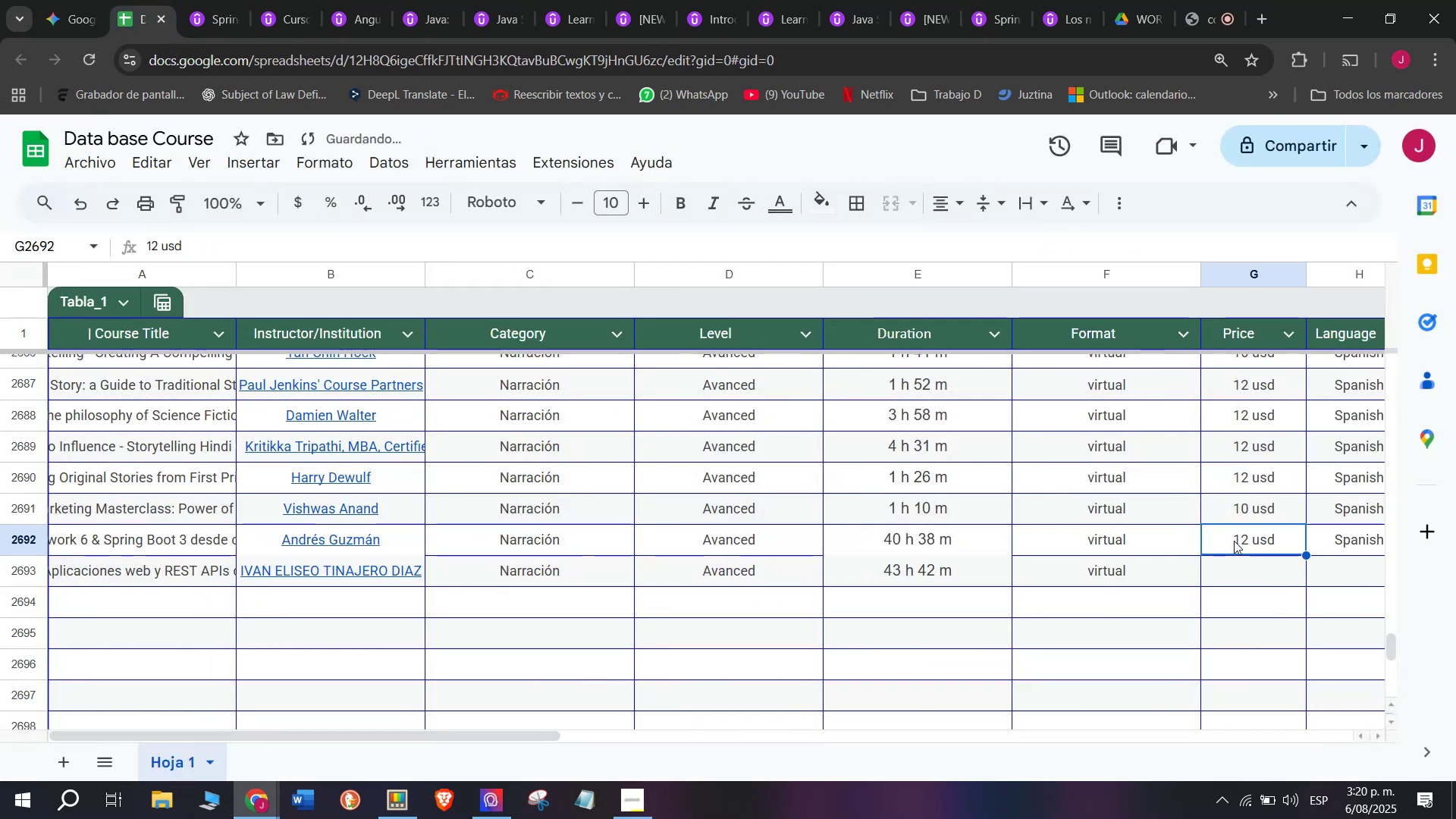 
key(Control+ControlLeft)
 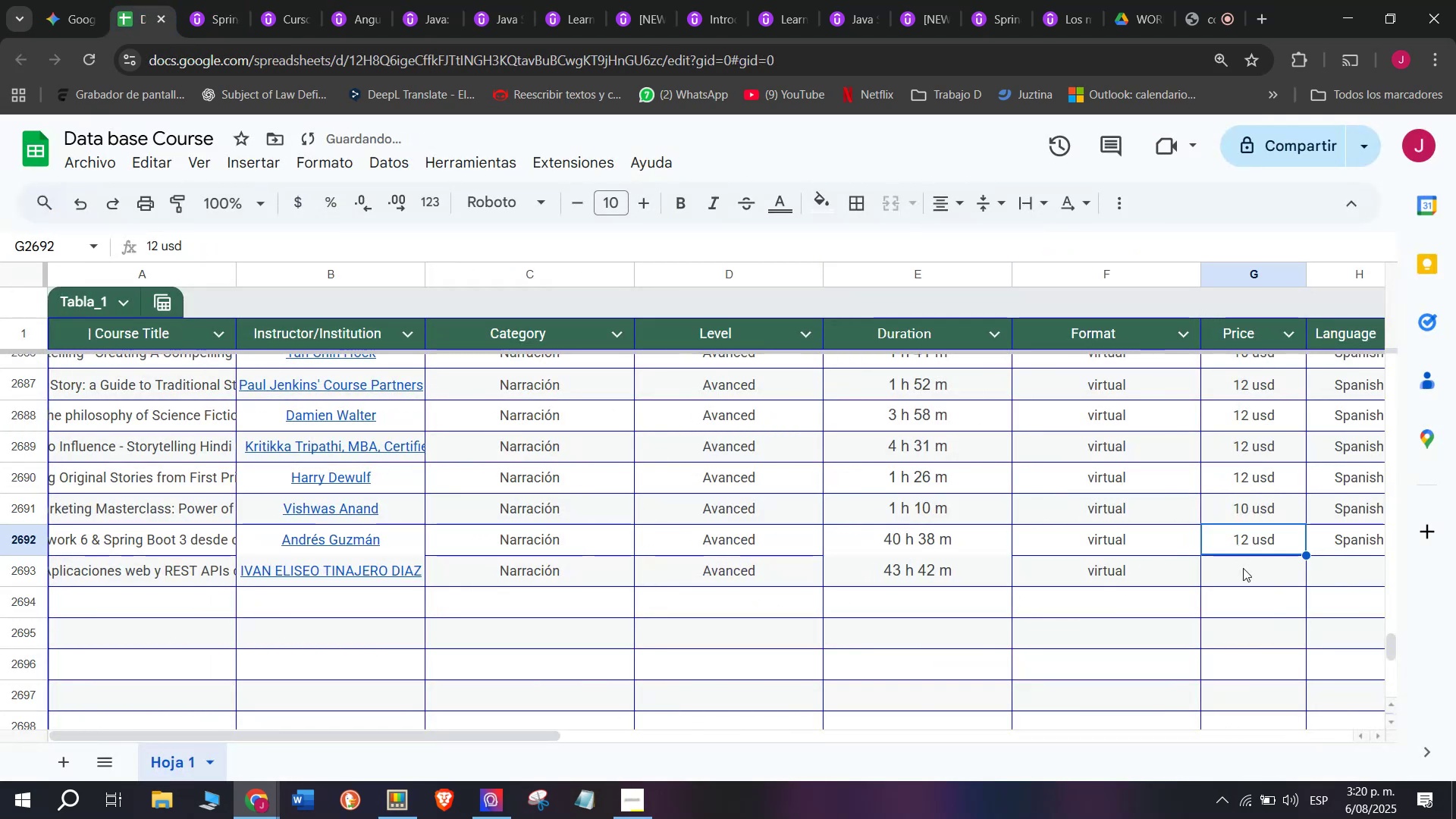 
key(Break)
 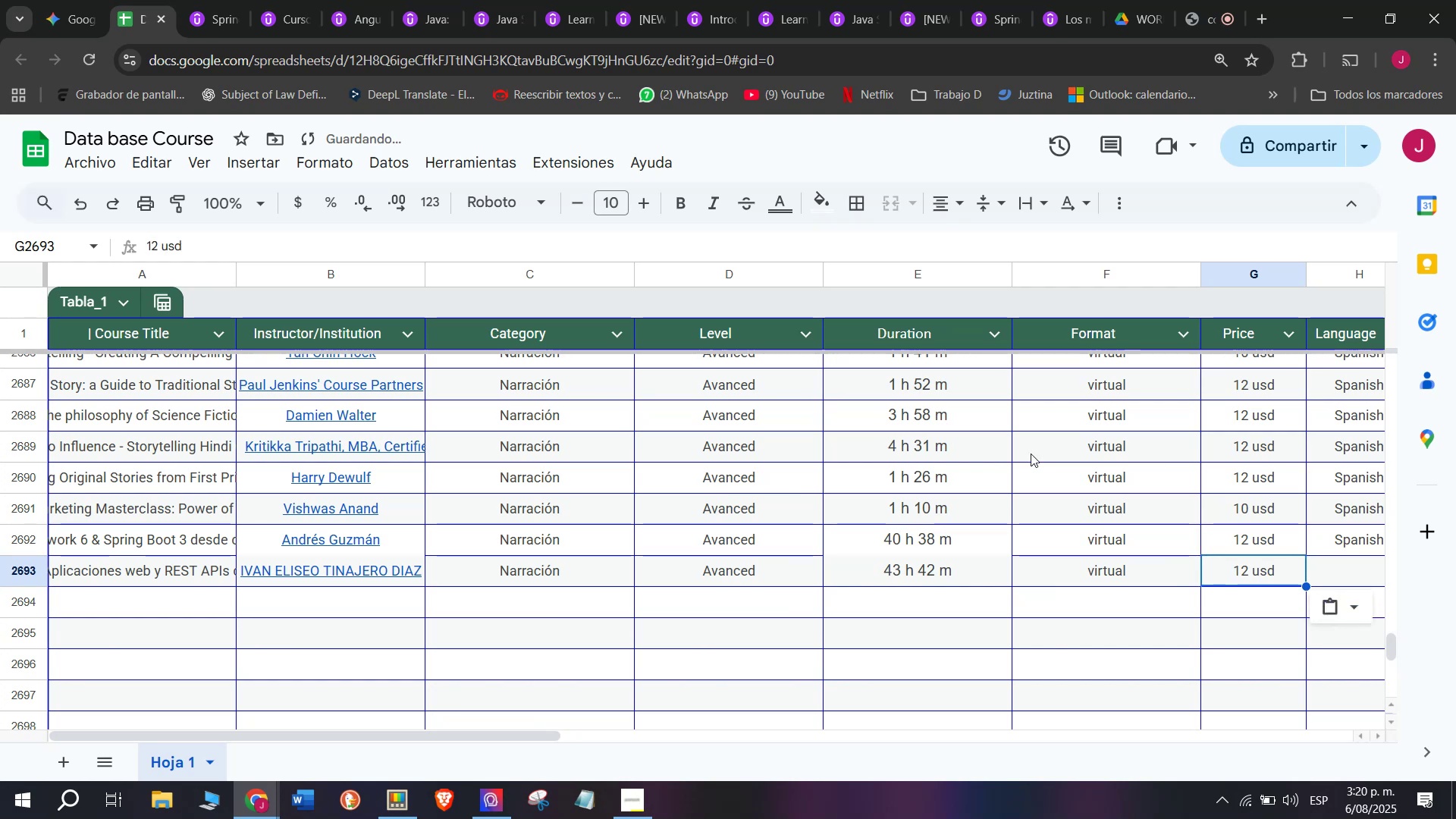 
key(Control+C)
 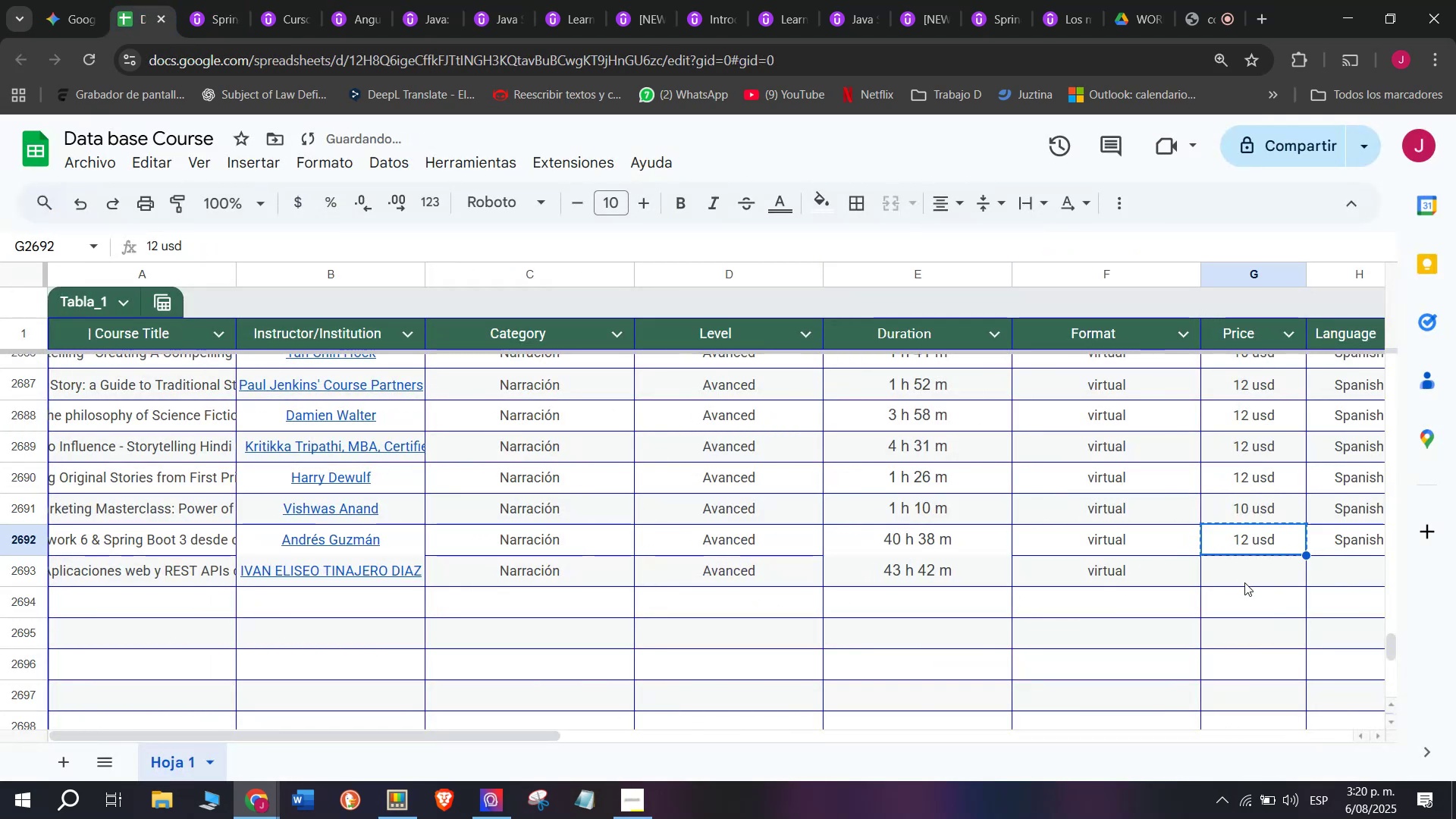 
double_click([1244, 582])
 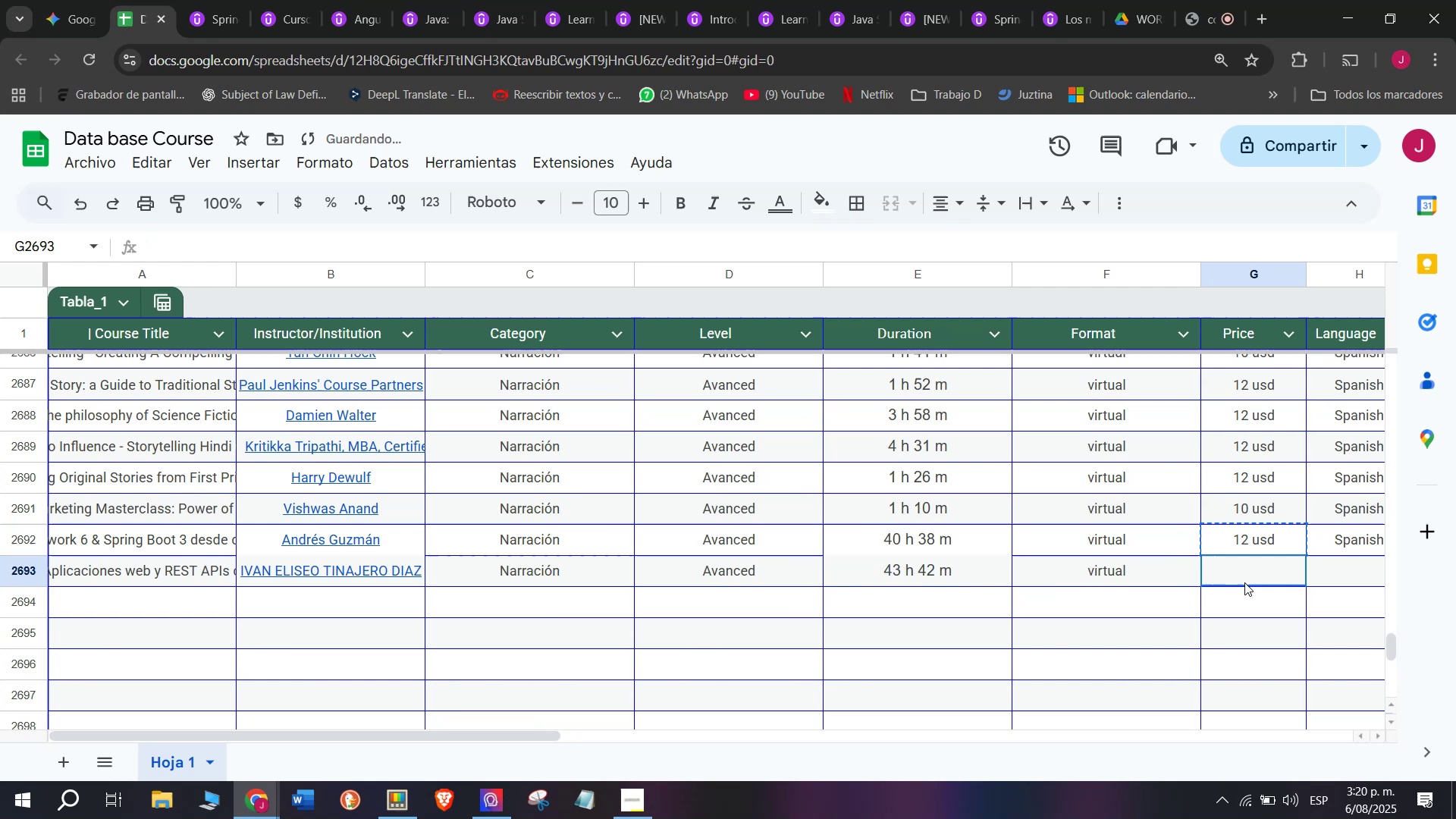 
key(Z)
 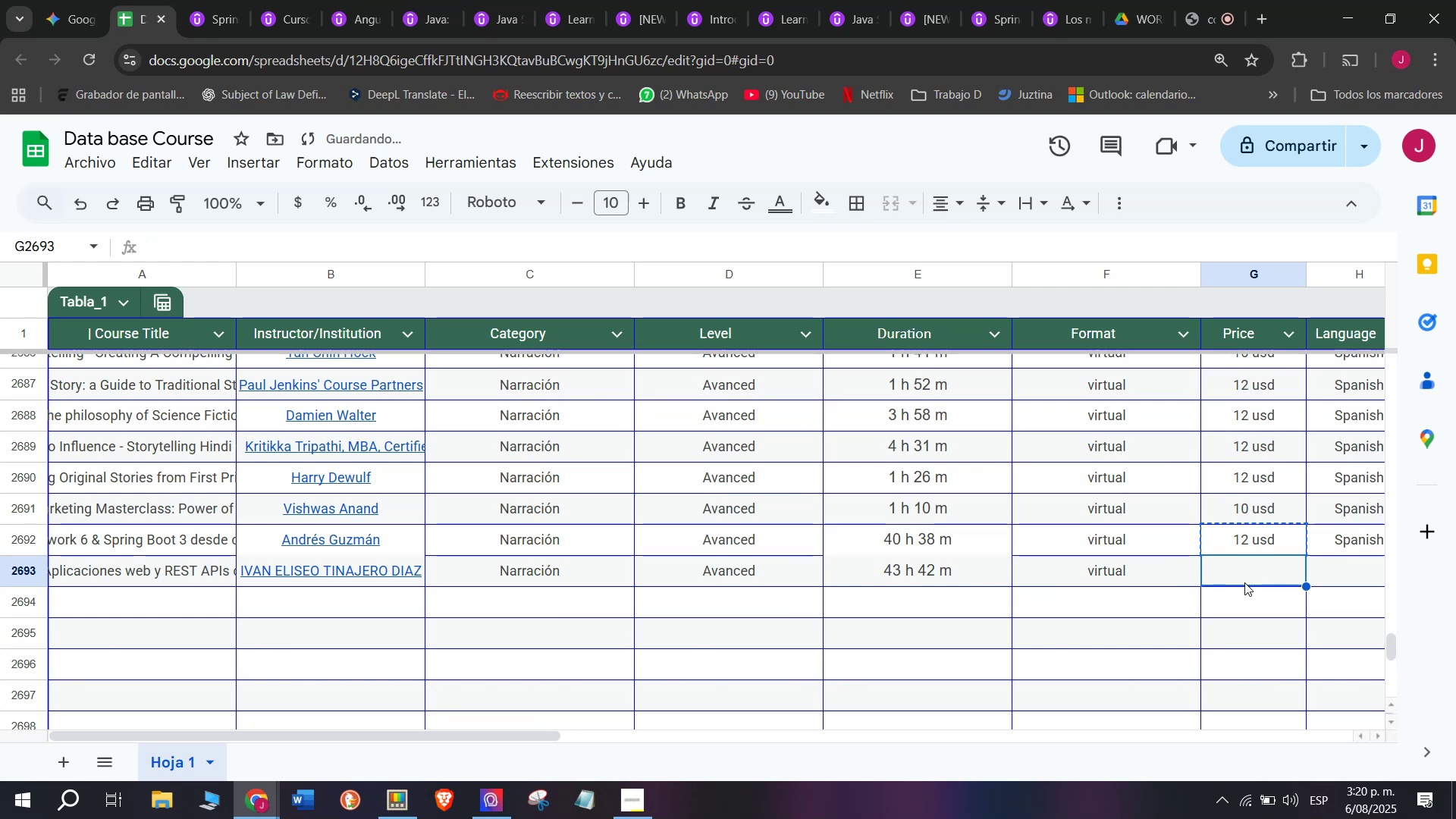 
key(Control+ControlLeft)
 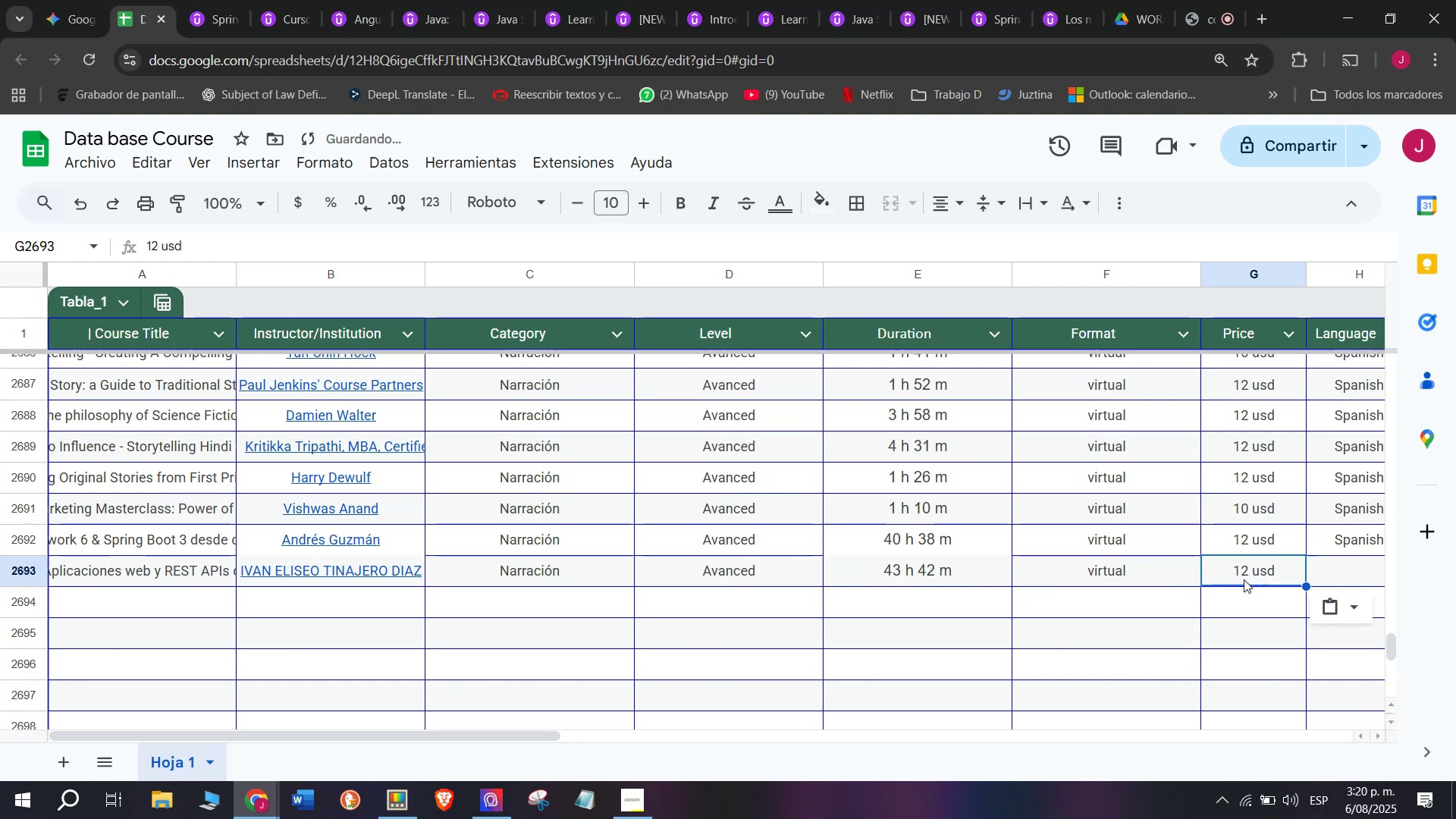 
key(Control+V)
 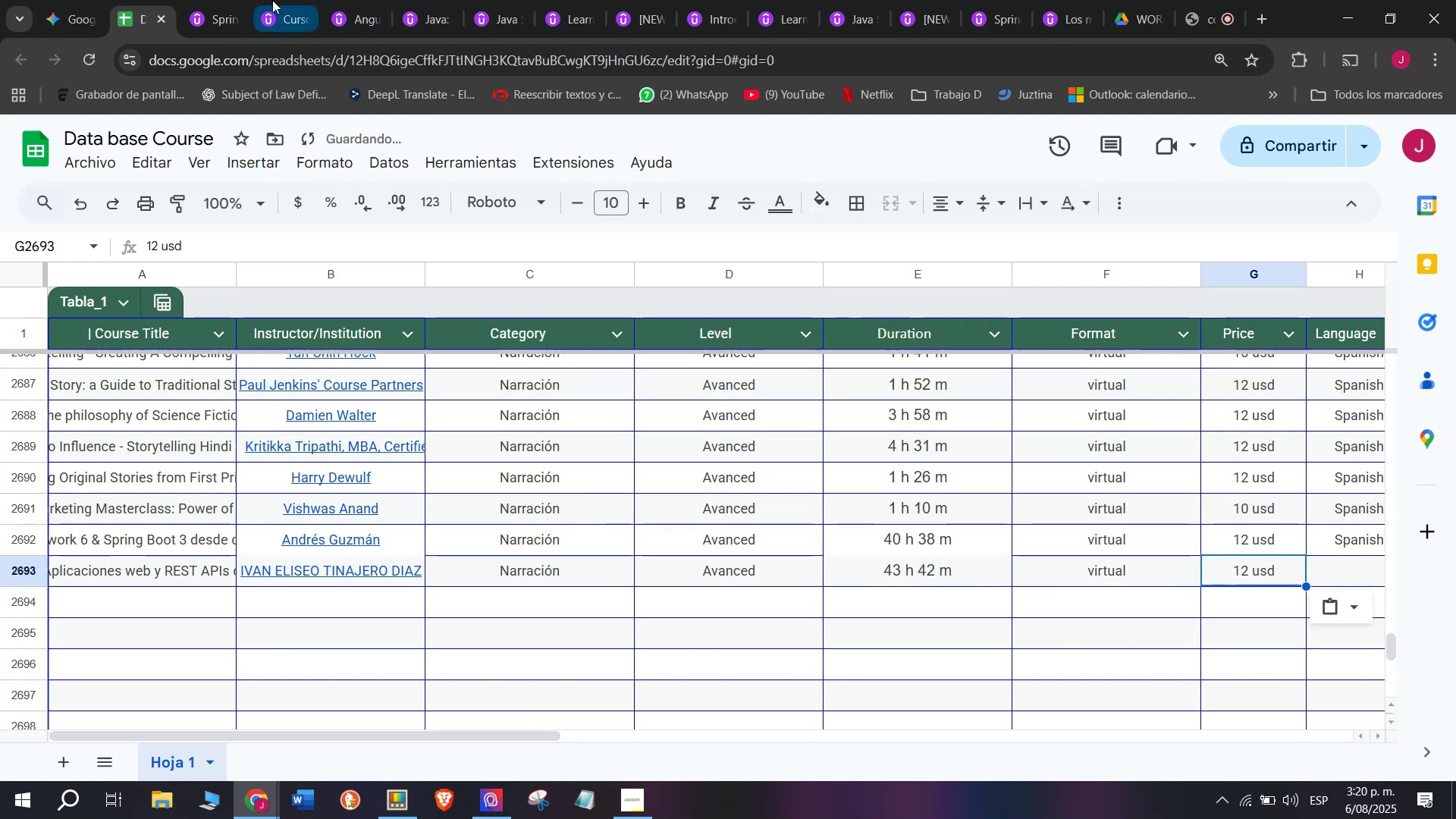 
left_click([205, 0])
 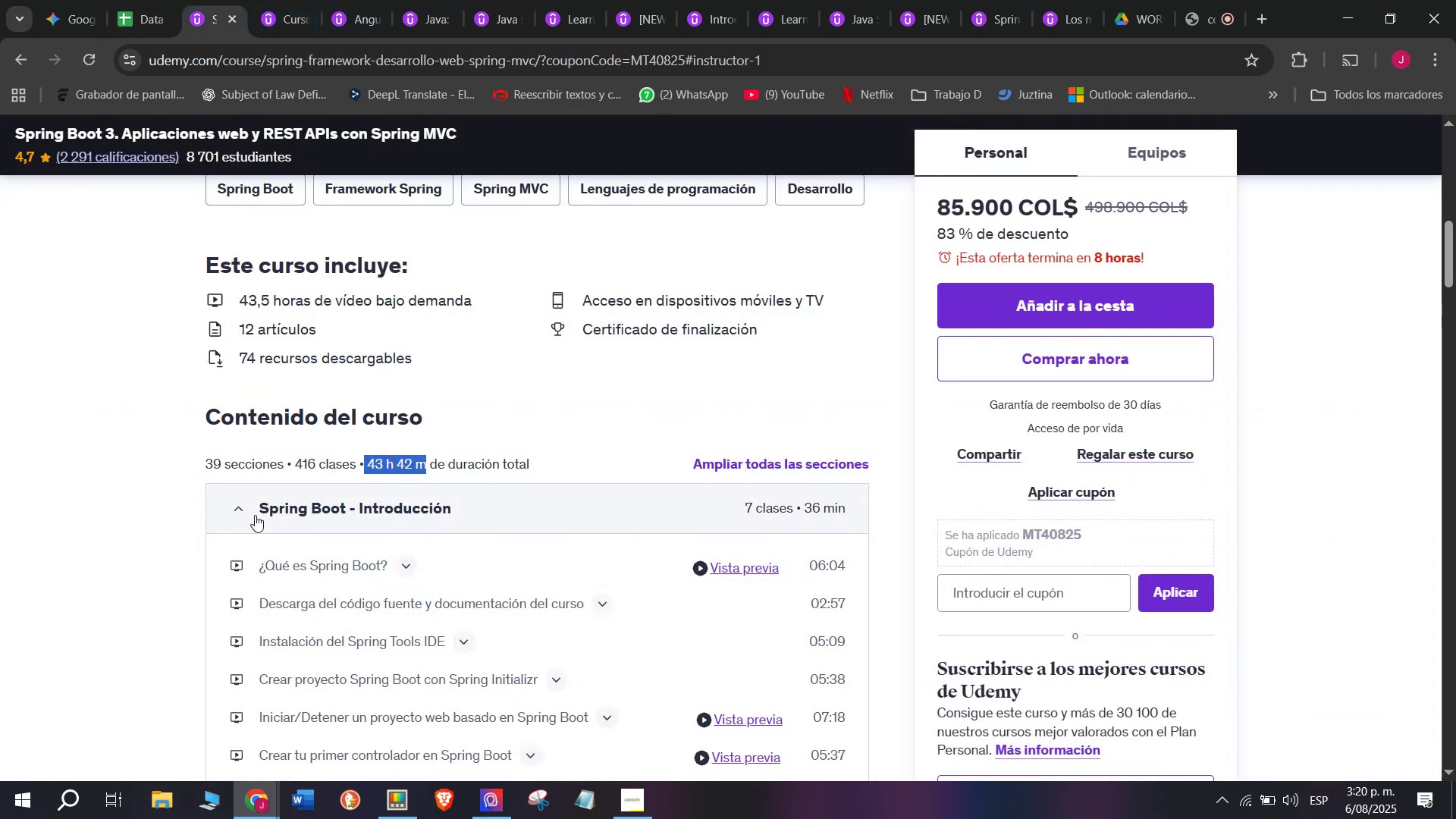 
scroll: coordinate [235, 506], scroll_direction: up, amount: 3.0
 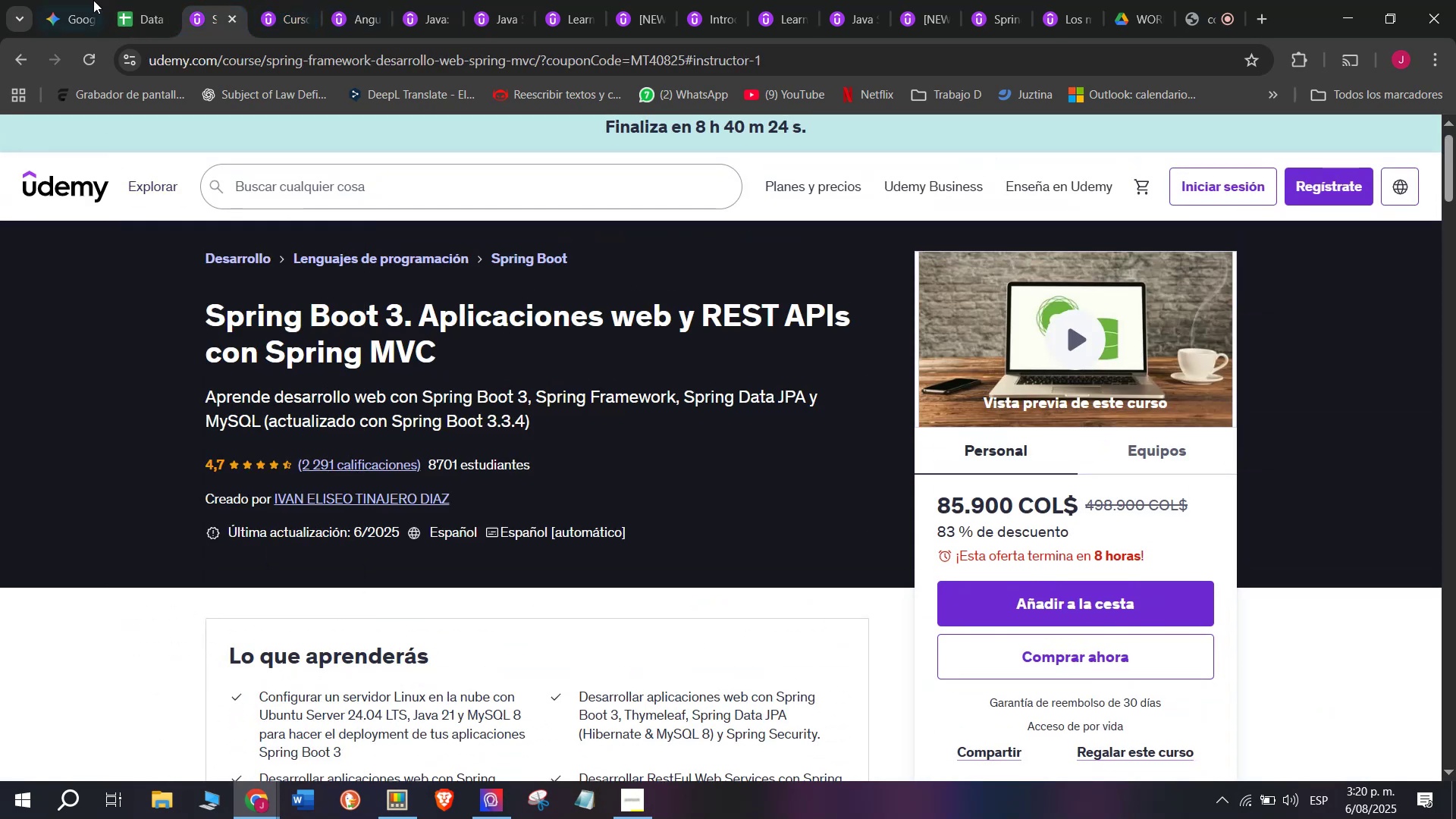 
left_click([111, 0])
 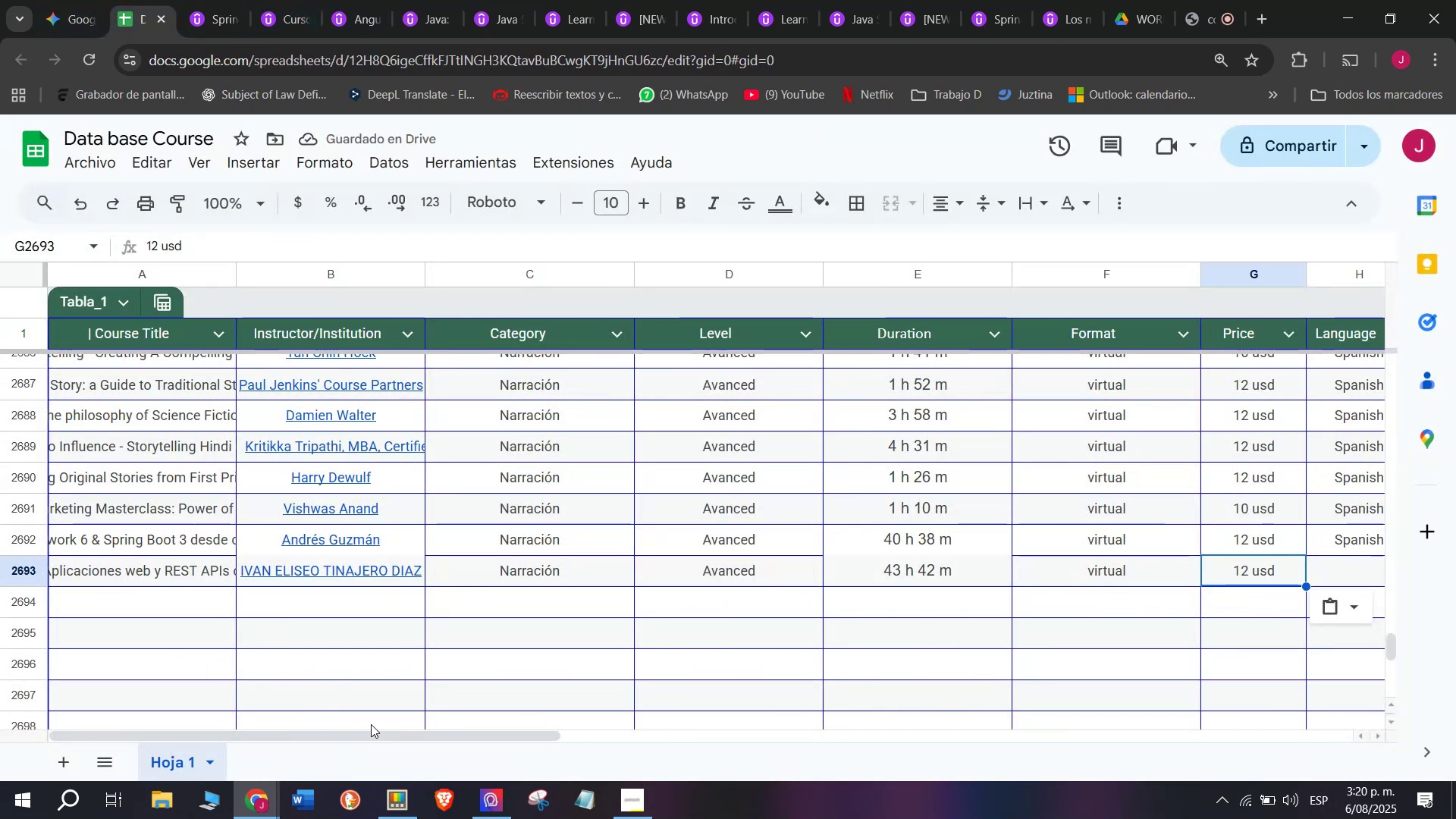 
left_click_drag(start_coordinate=[384, 735], to_coordinate=[634, 734])
 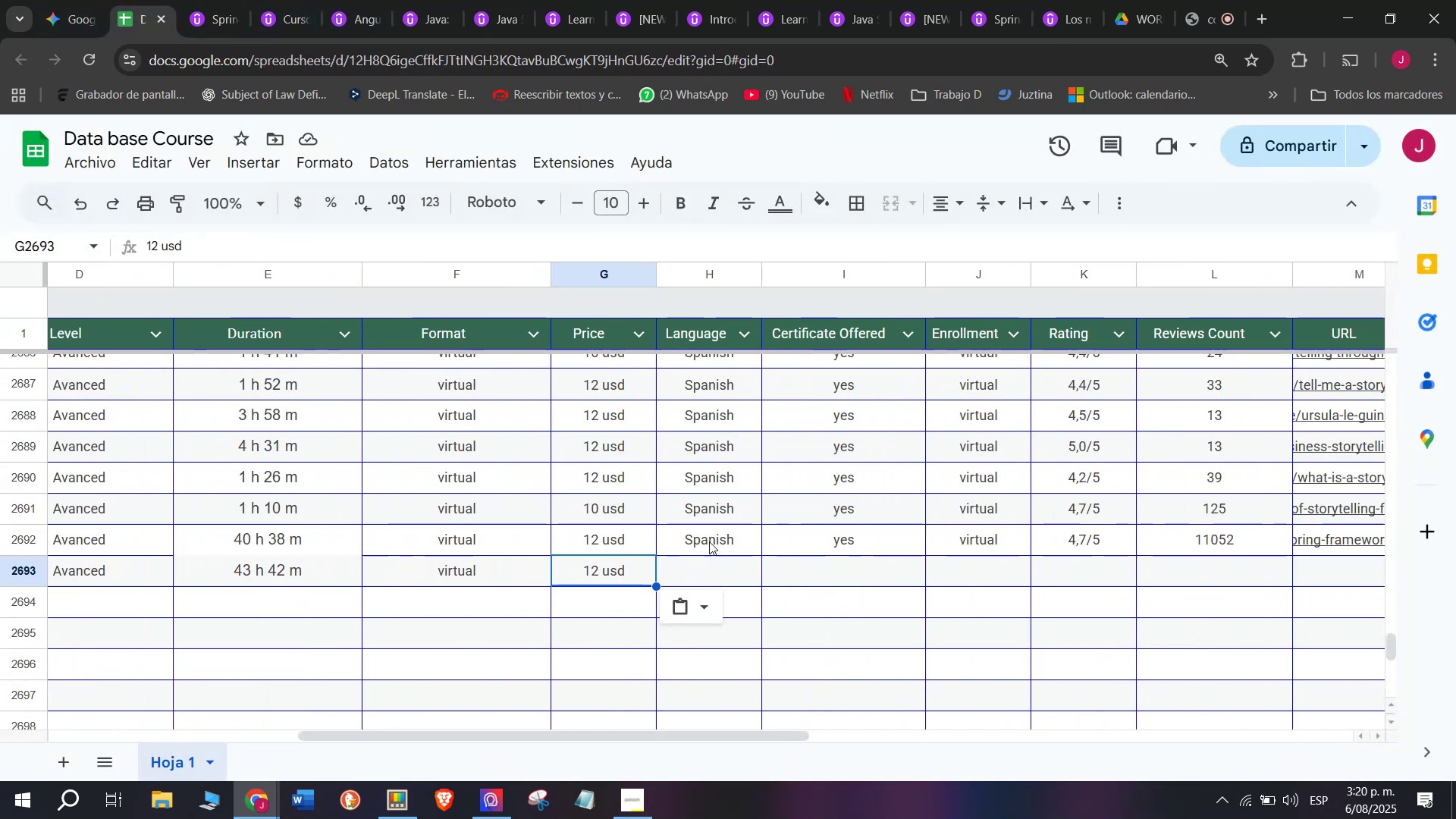 
left_click([710, 541])
 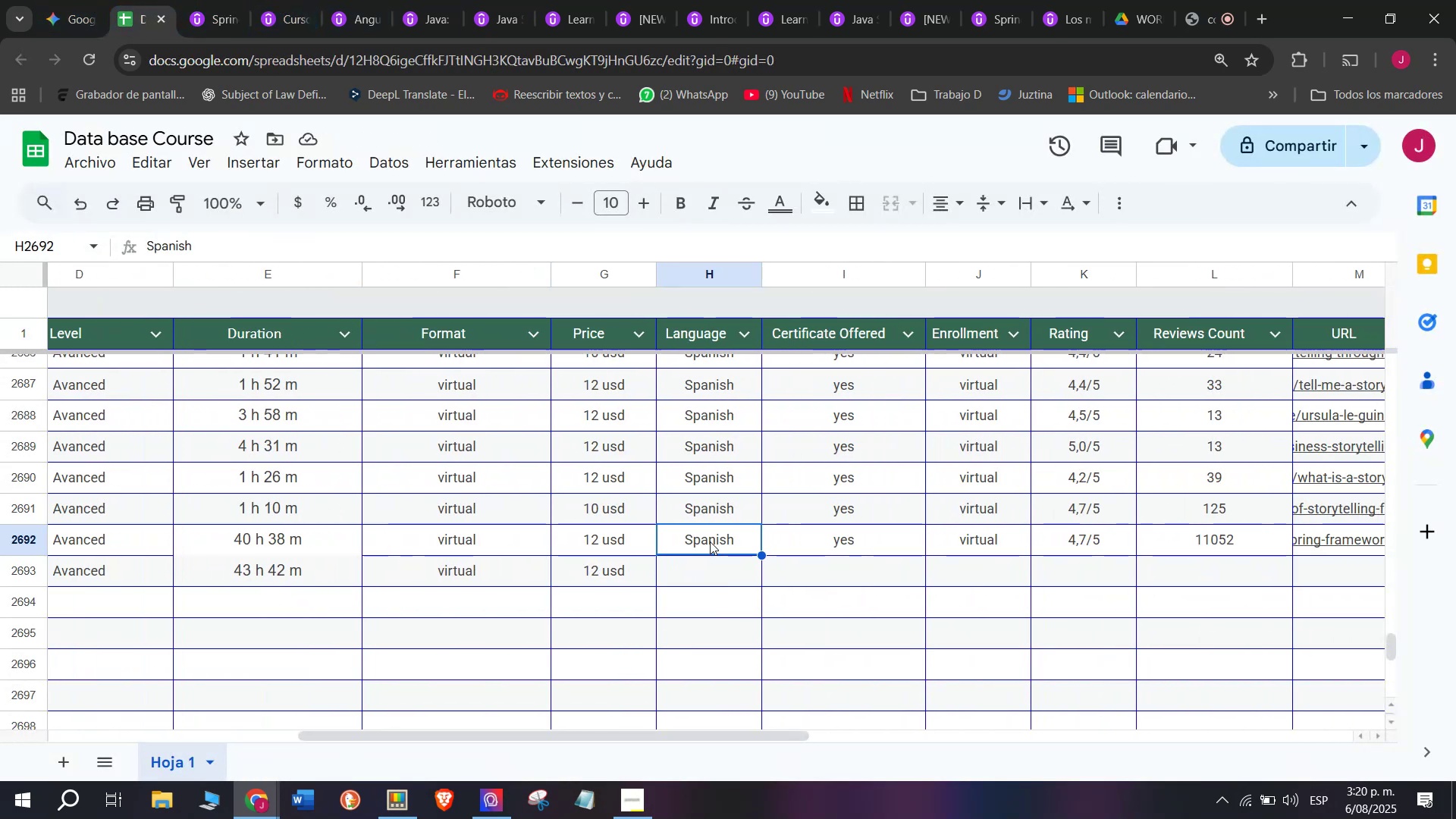 
key(Break)
 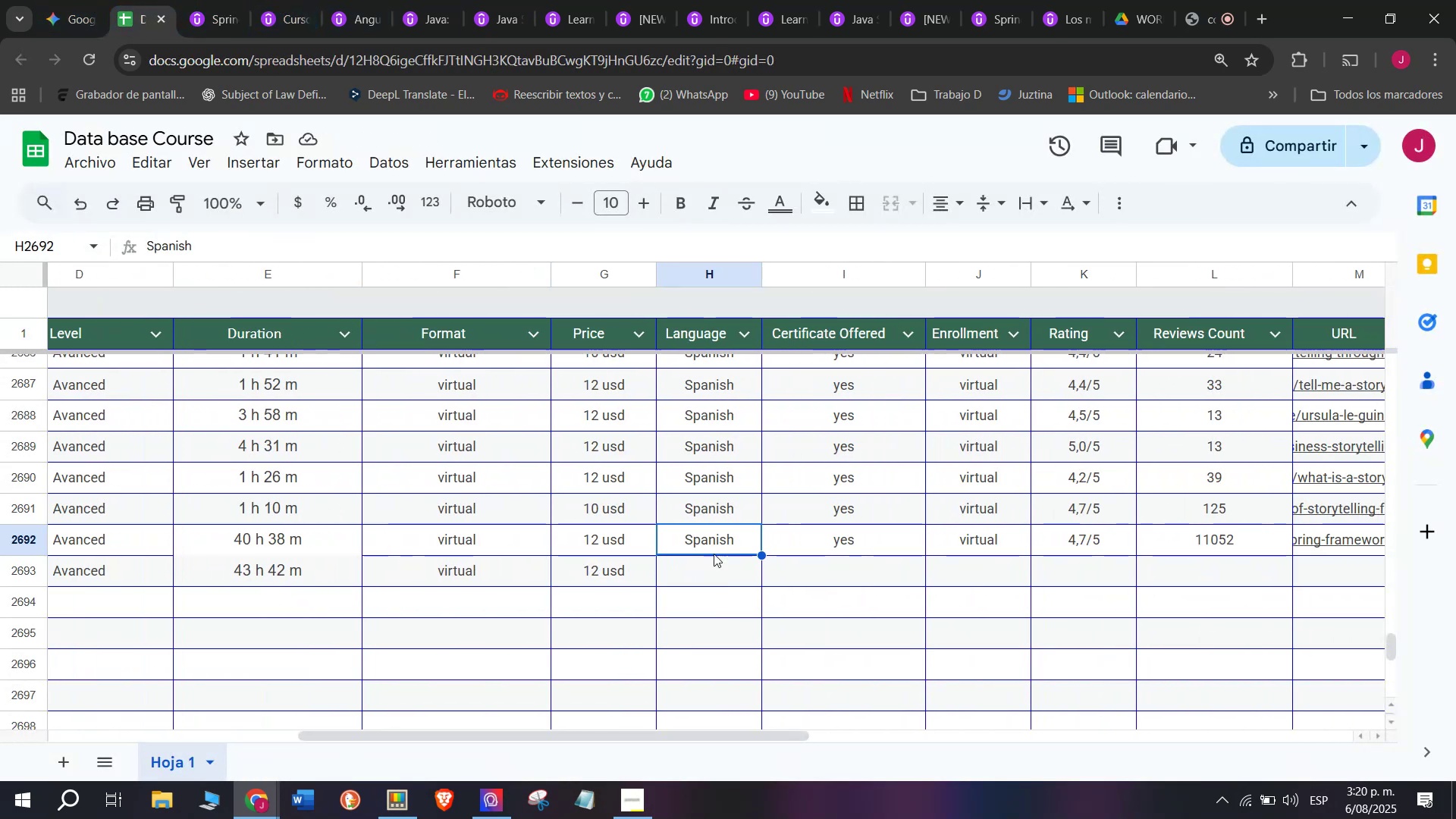 
key(Control+ControlLeft)
 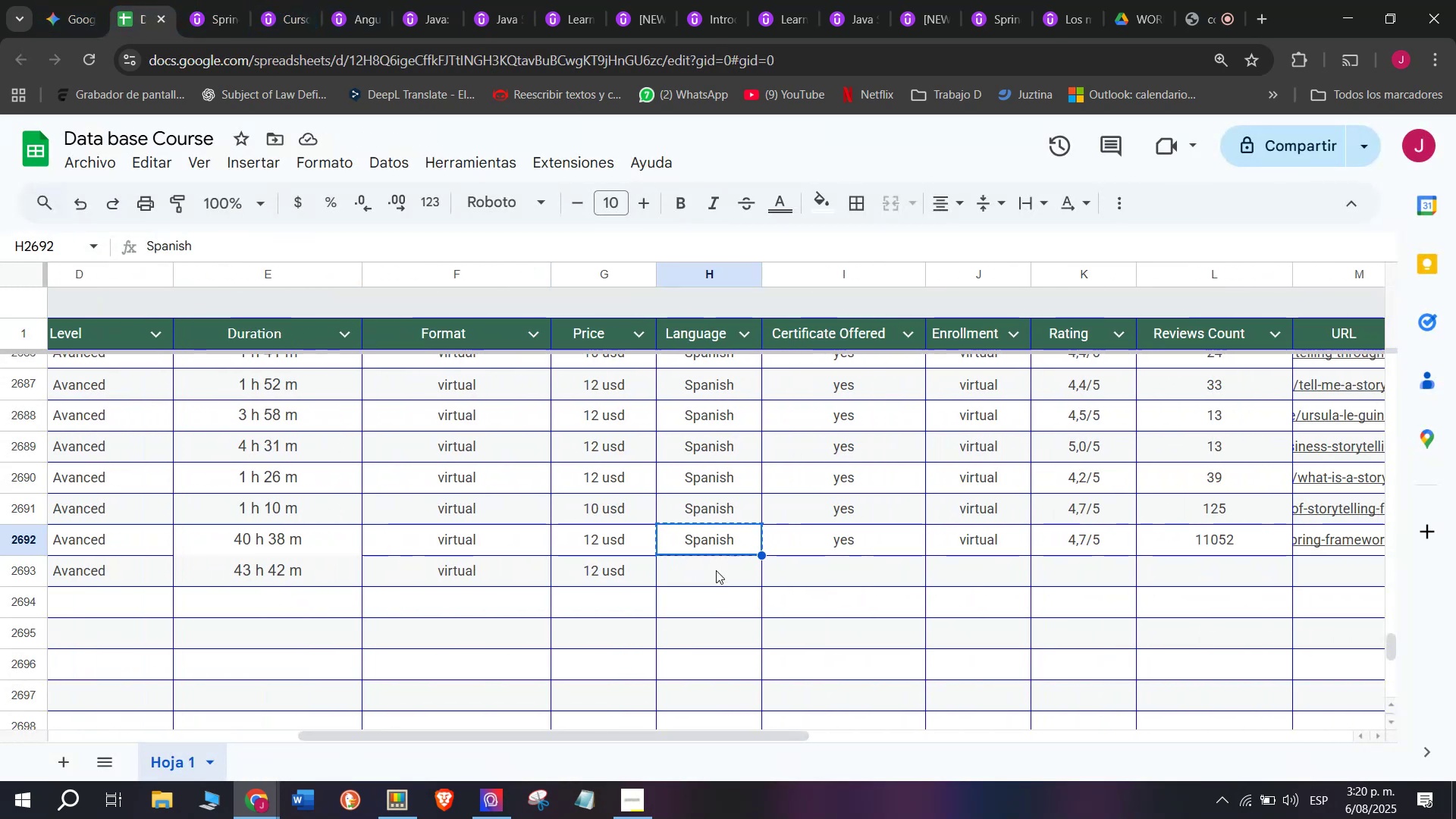 
key(Control+C)
 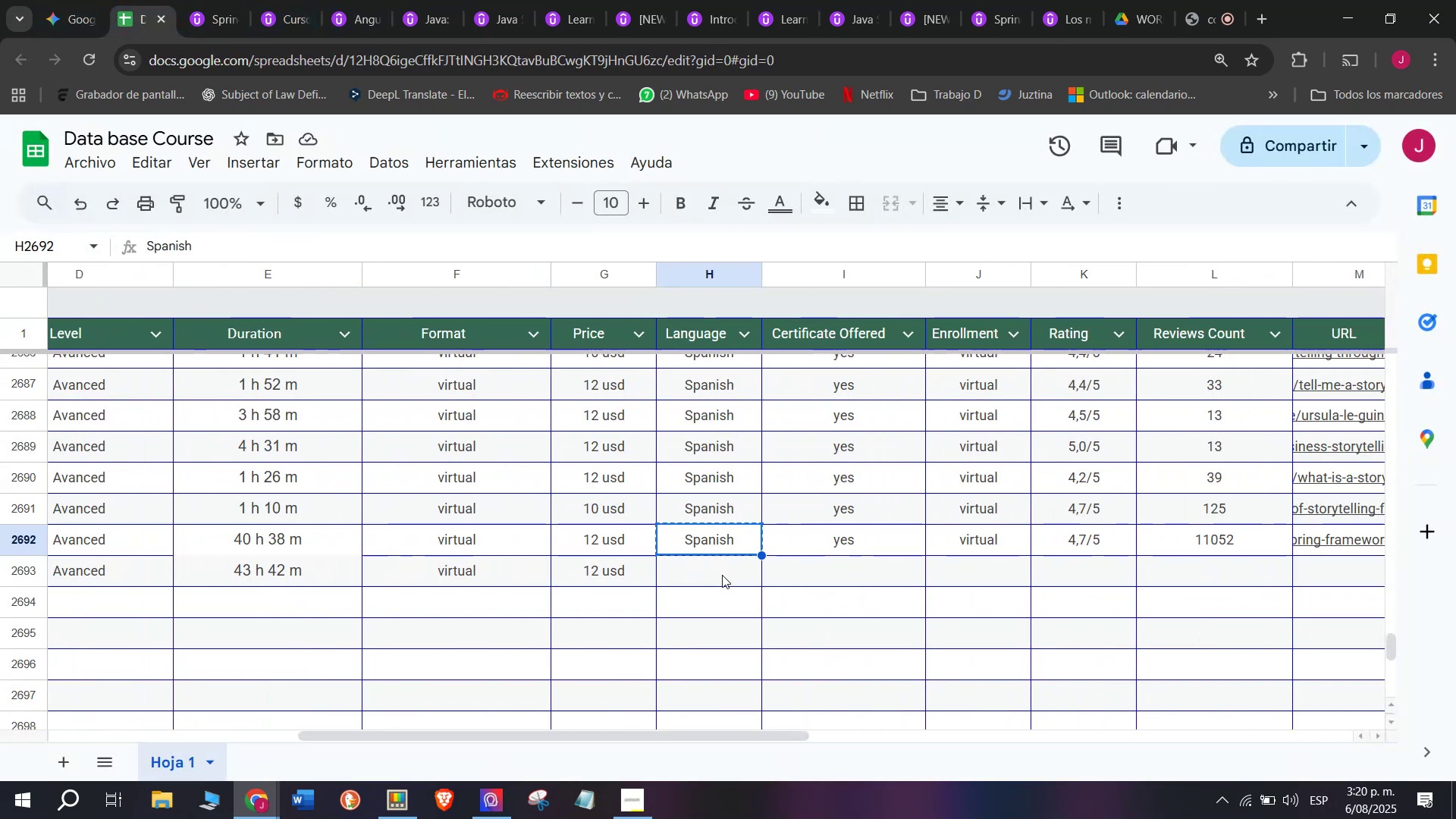 
double_click([722, 575])
 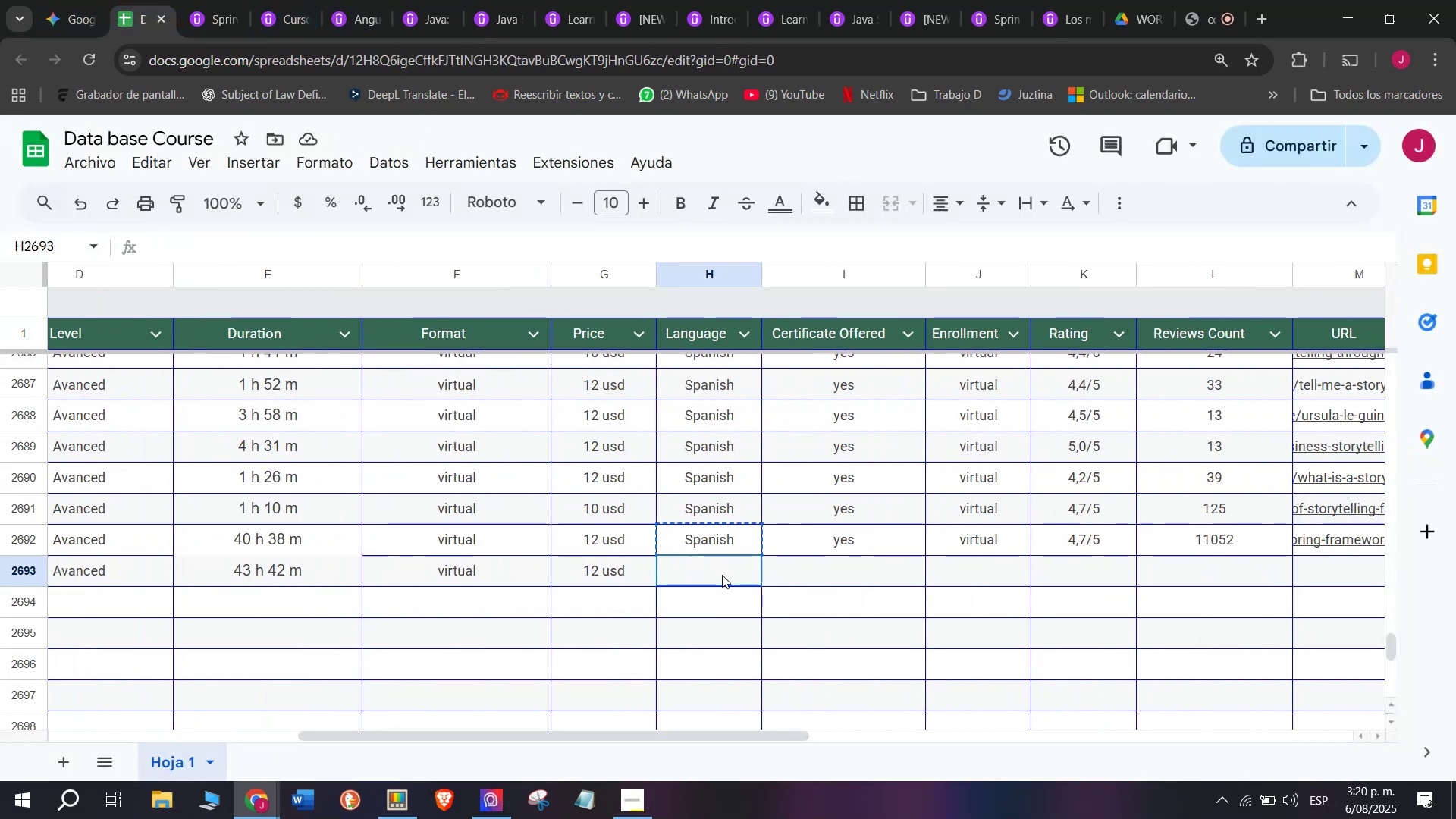 
key(Z)
 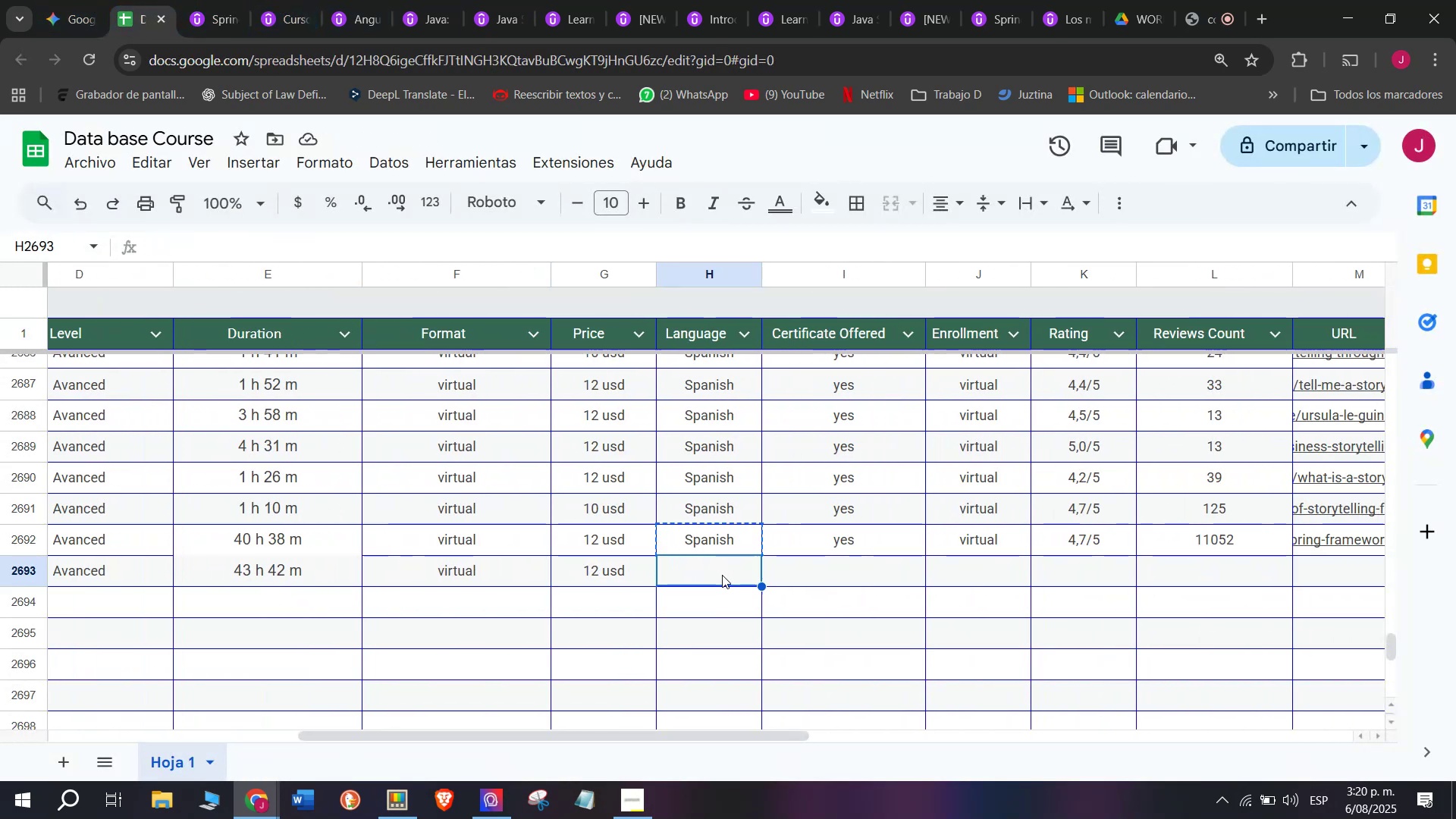 
key(Control+ControlLeft)
 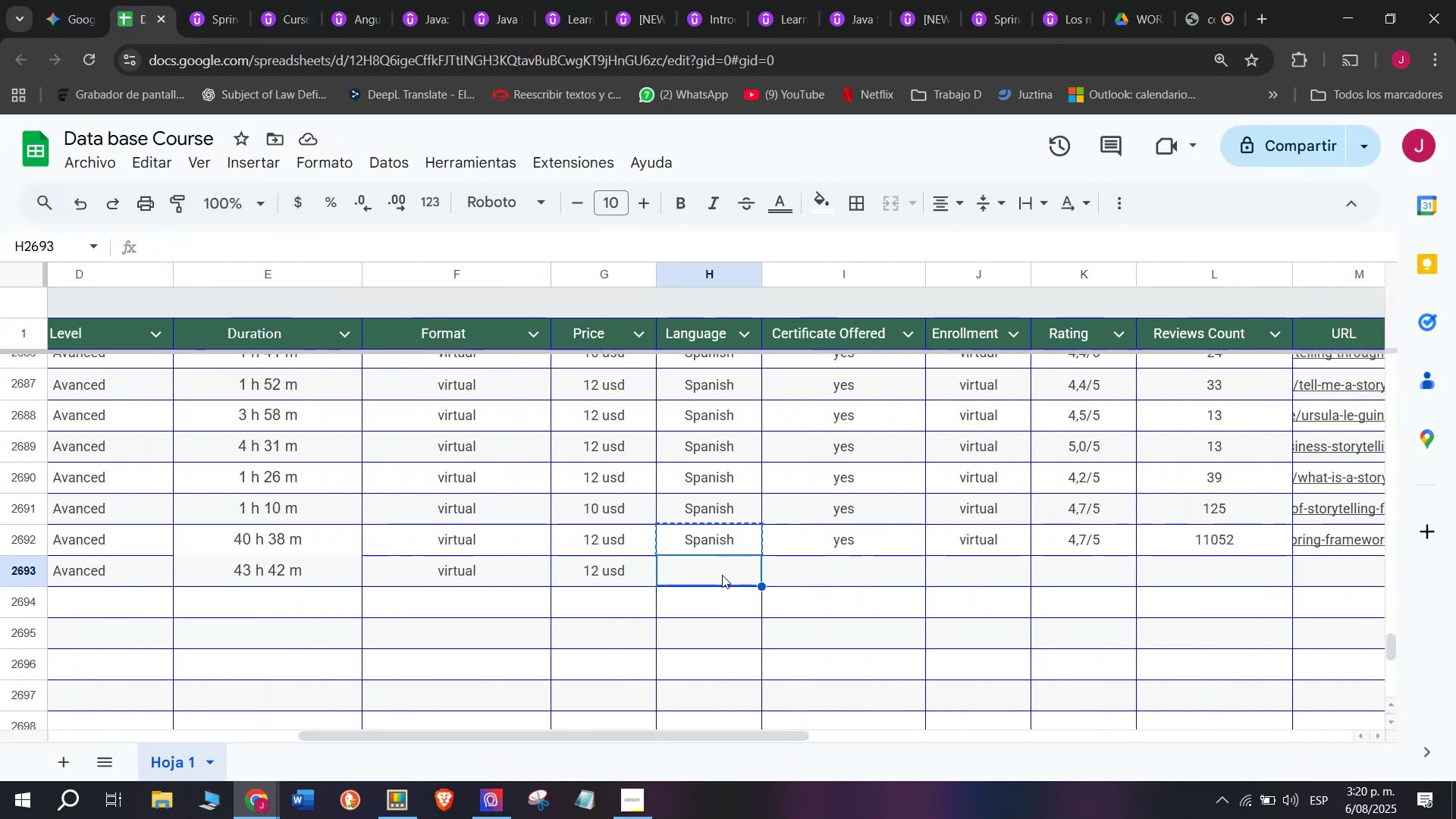 
key(Control+V)
 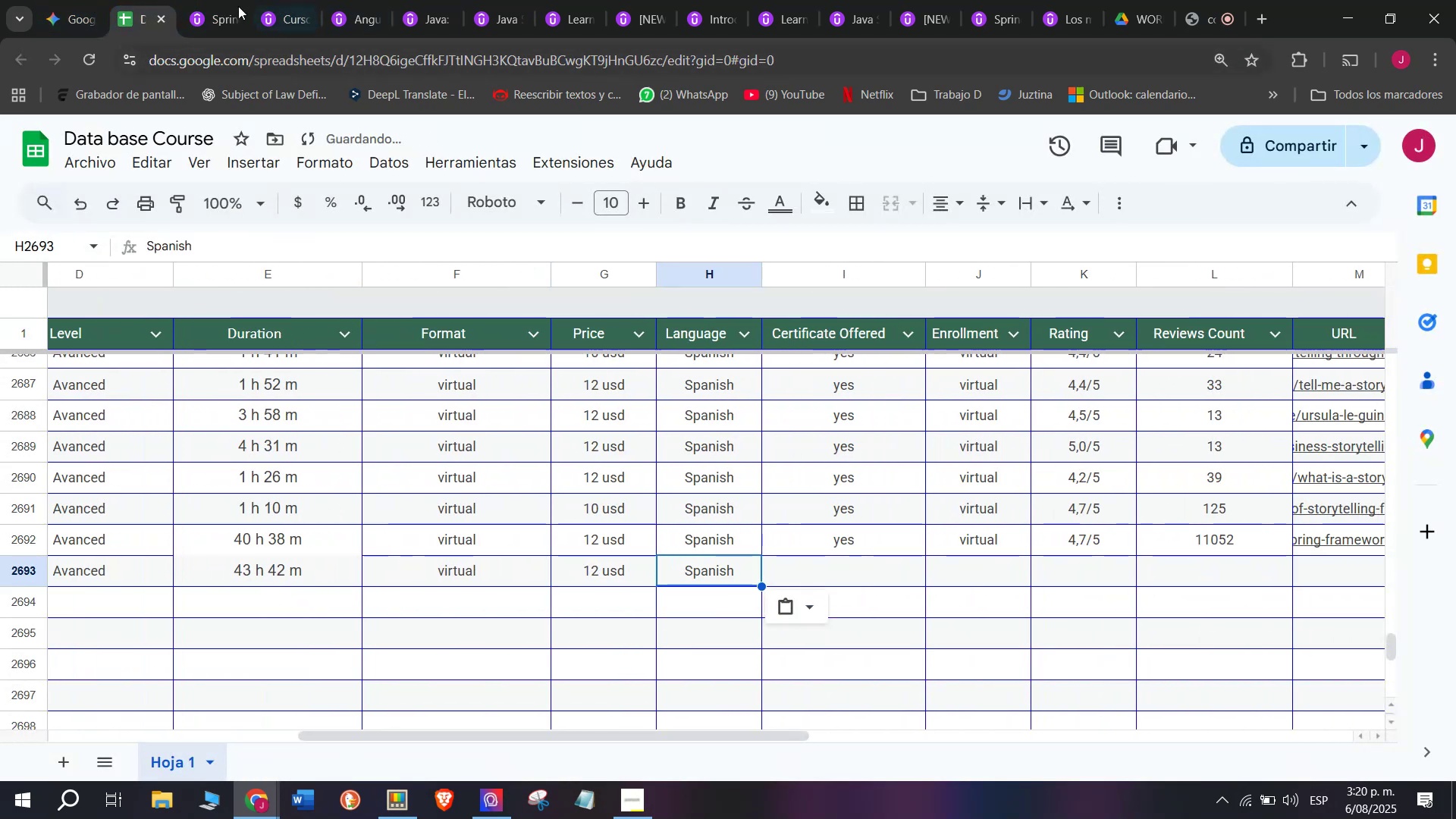 
left_click([217, 0])
 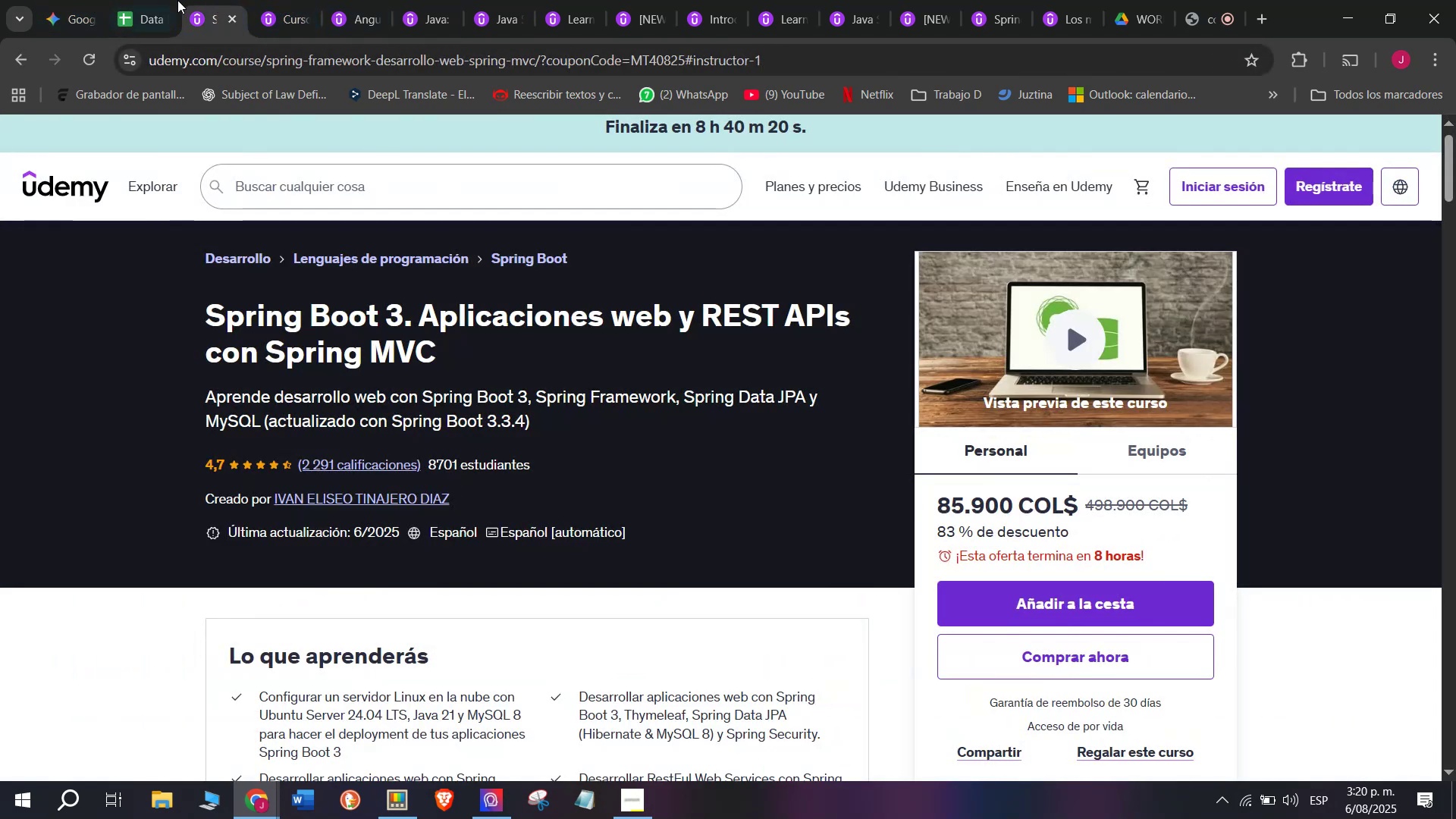 
left_click([137, 0])
 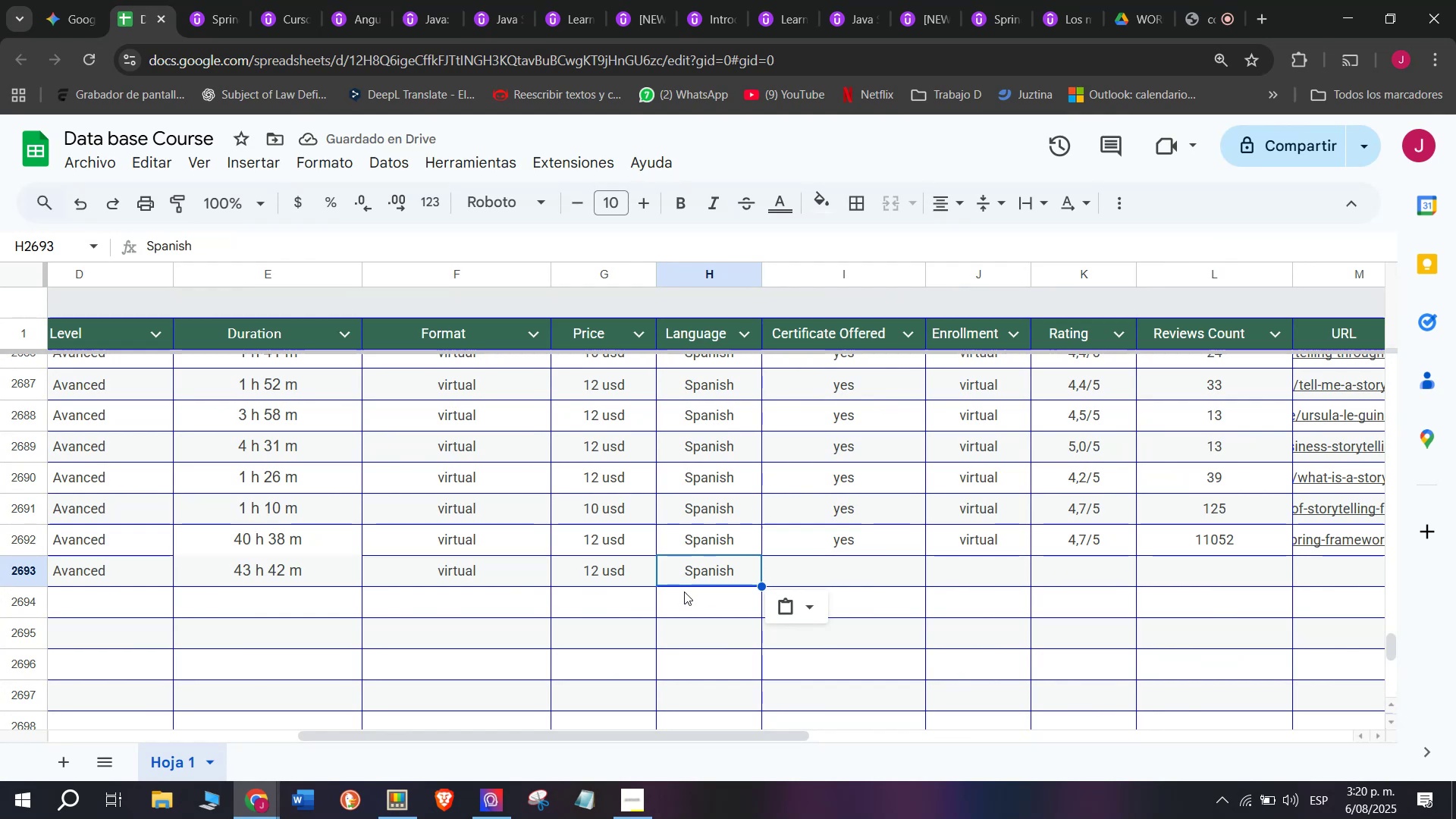 
left_click([695, 585])
 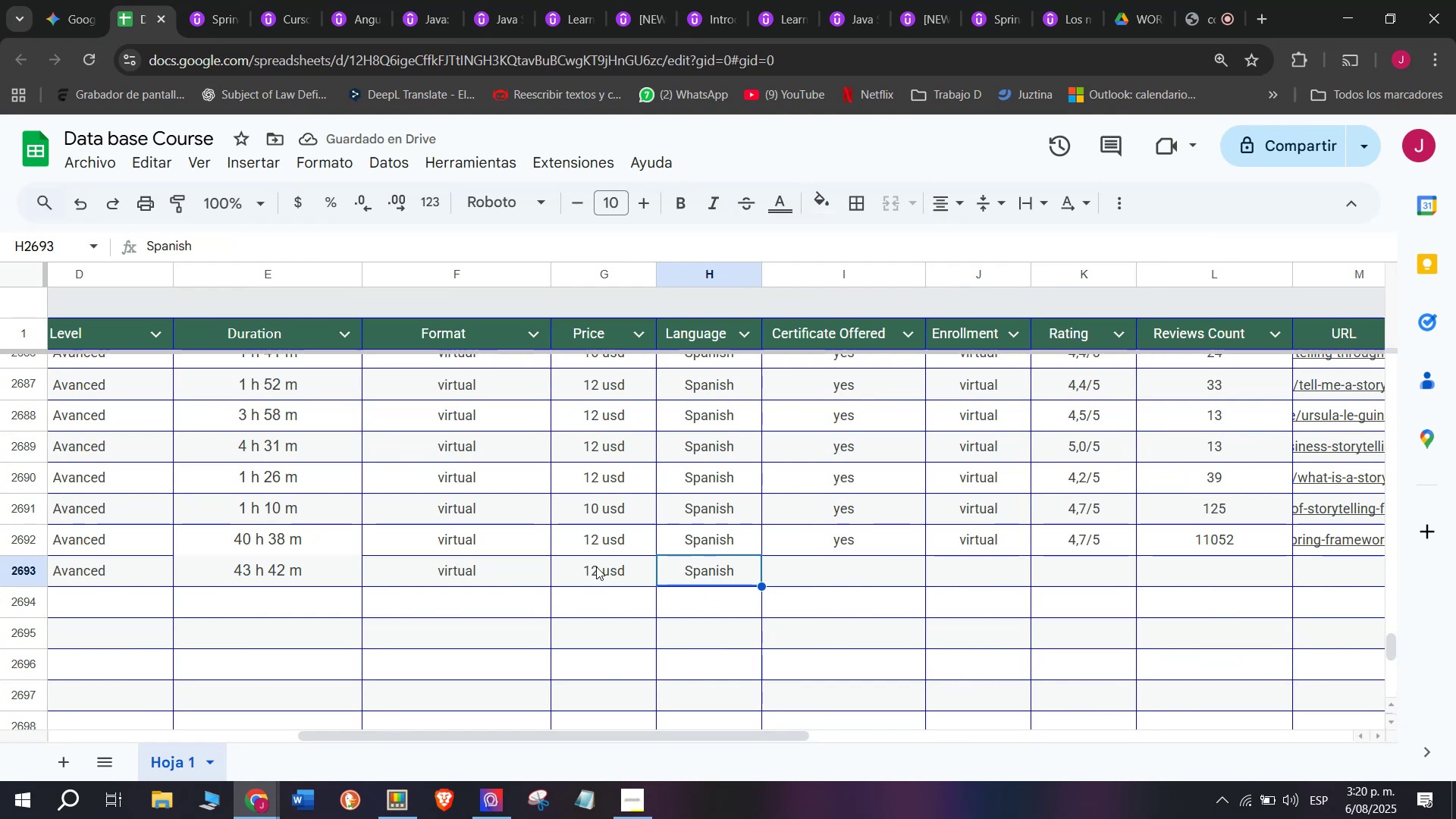 
double_click([596, 566])
 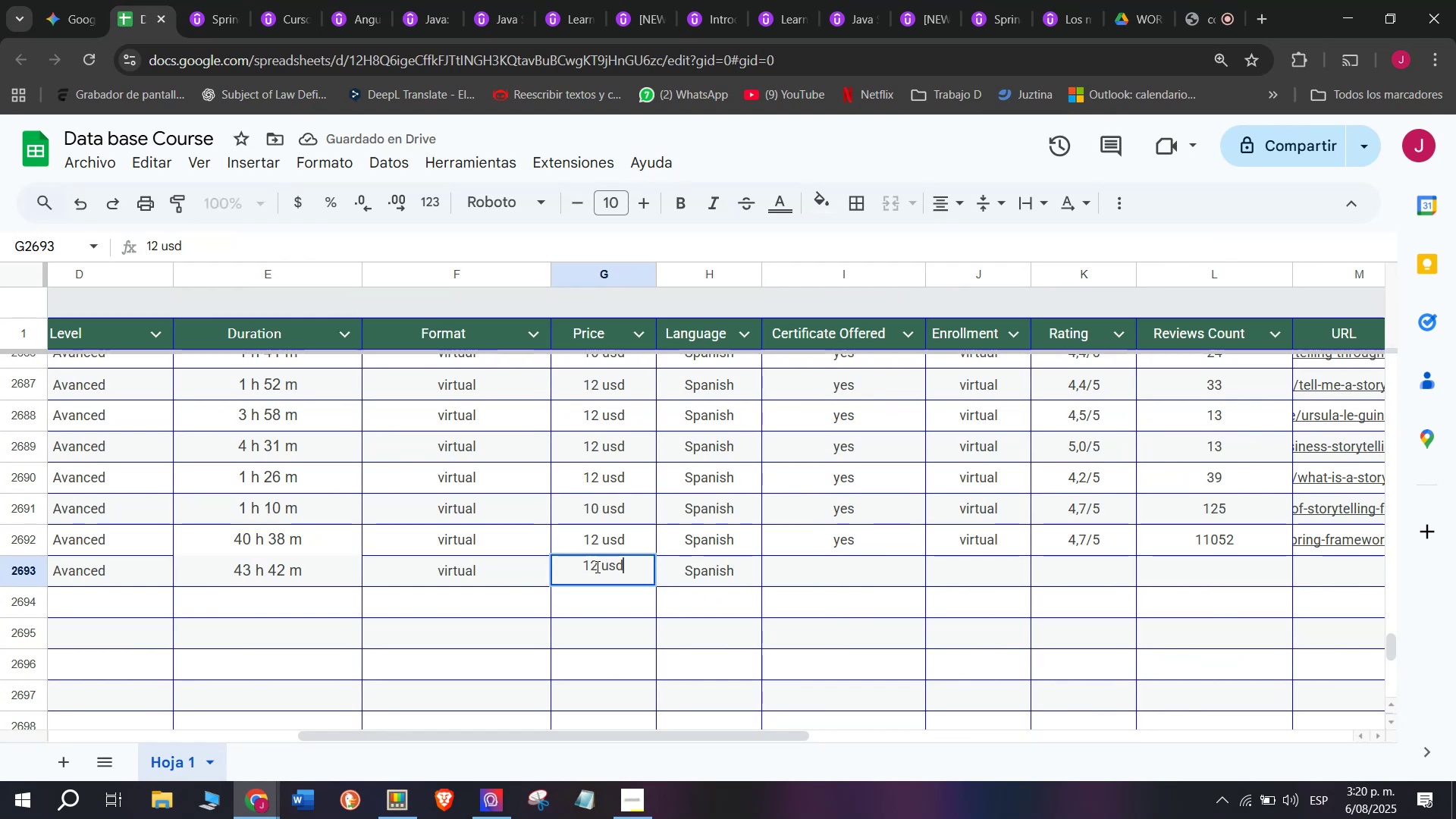 
triple_click([596, 566])
 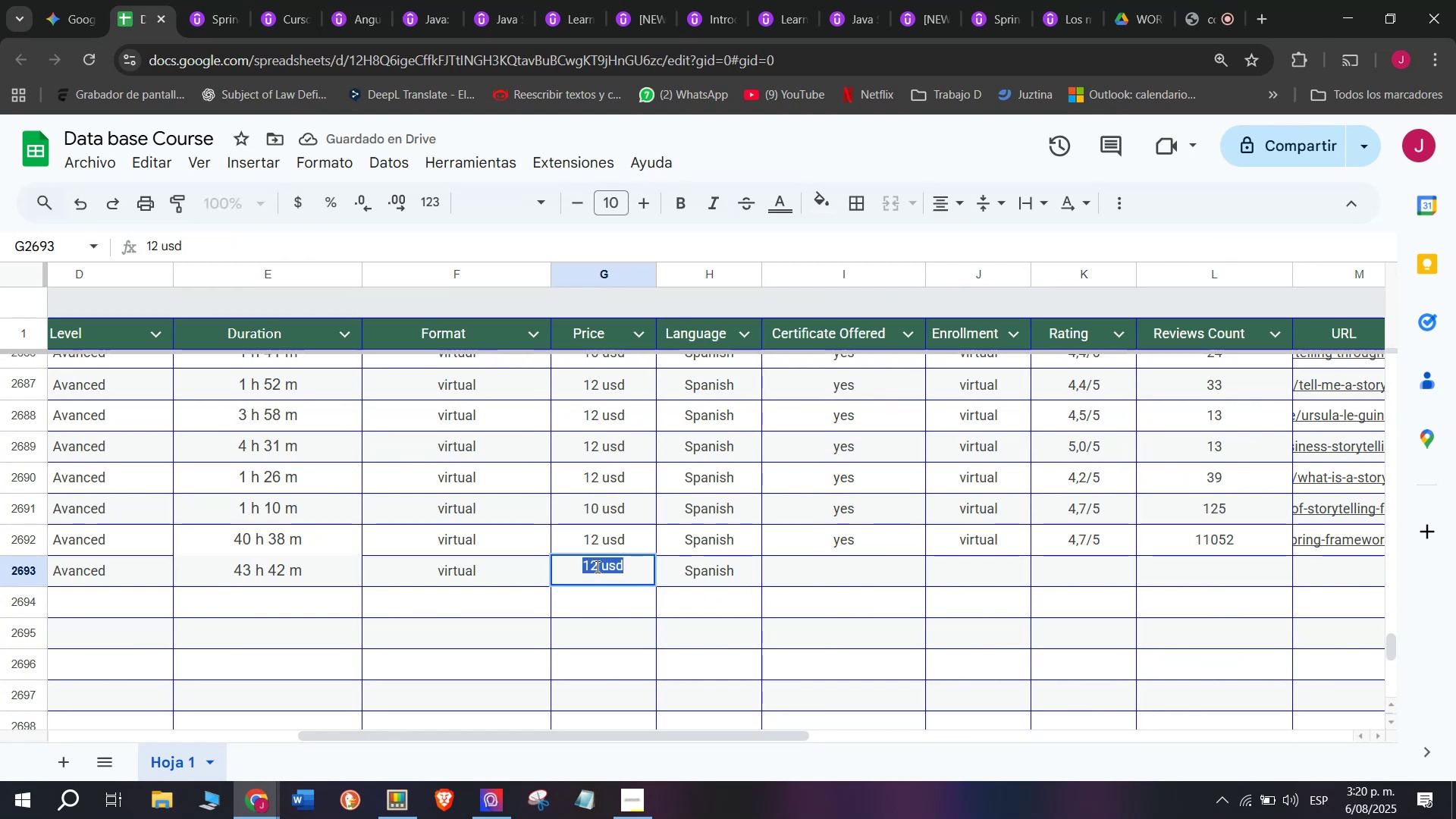 
triple_click([596, 566])
 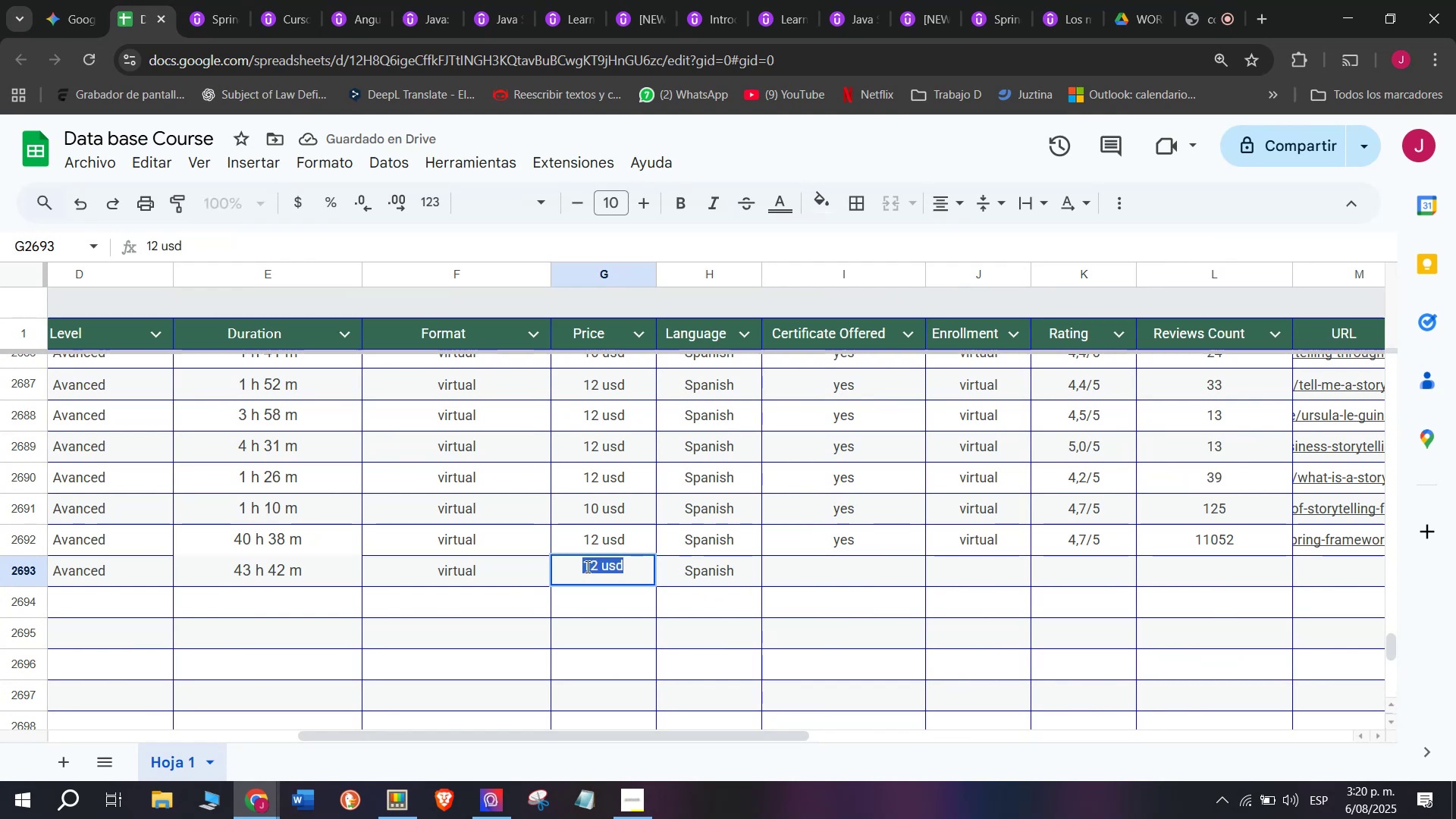 
triple_click([586, 566])
 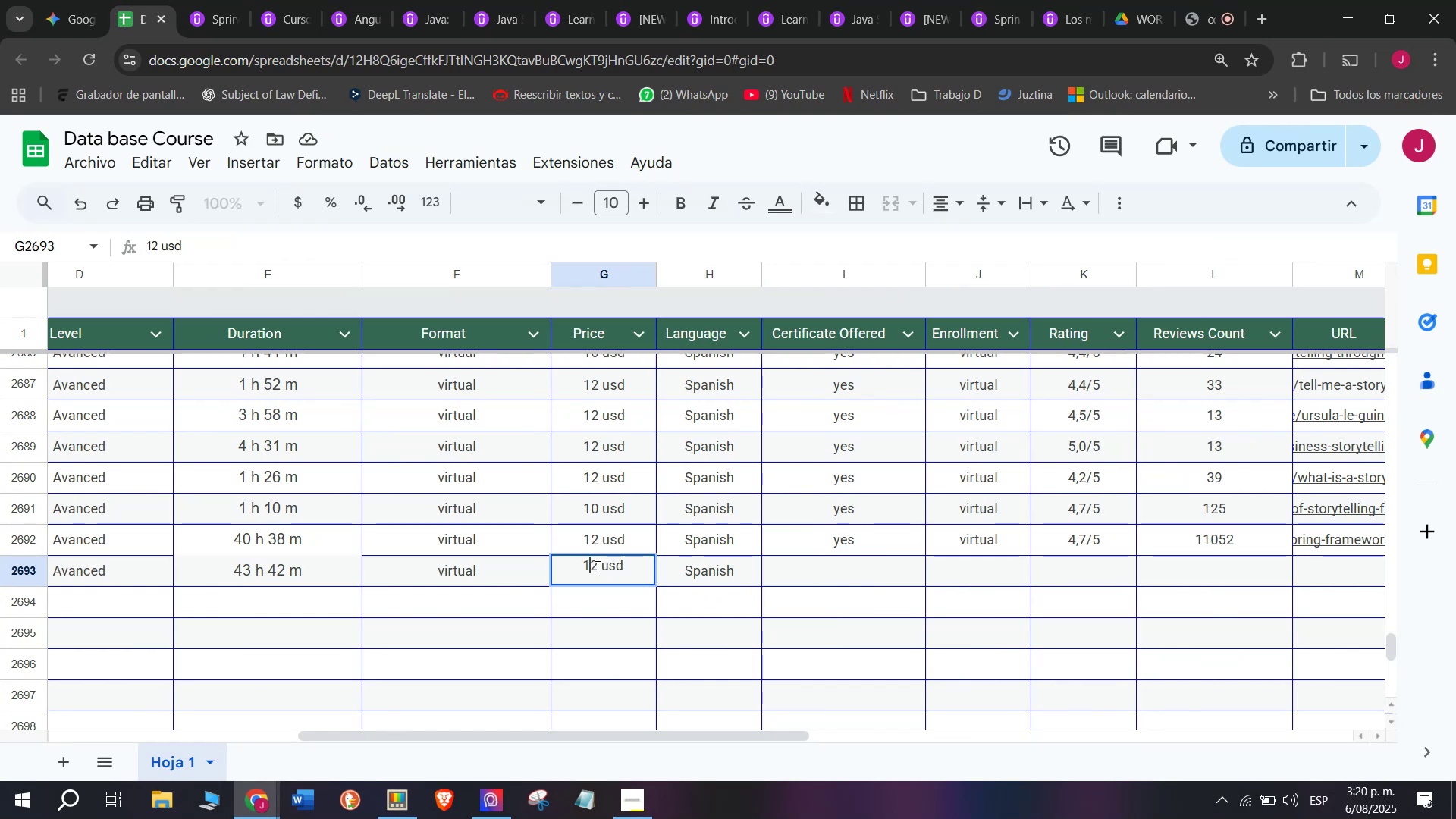 
double_click([598, 566])
 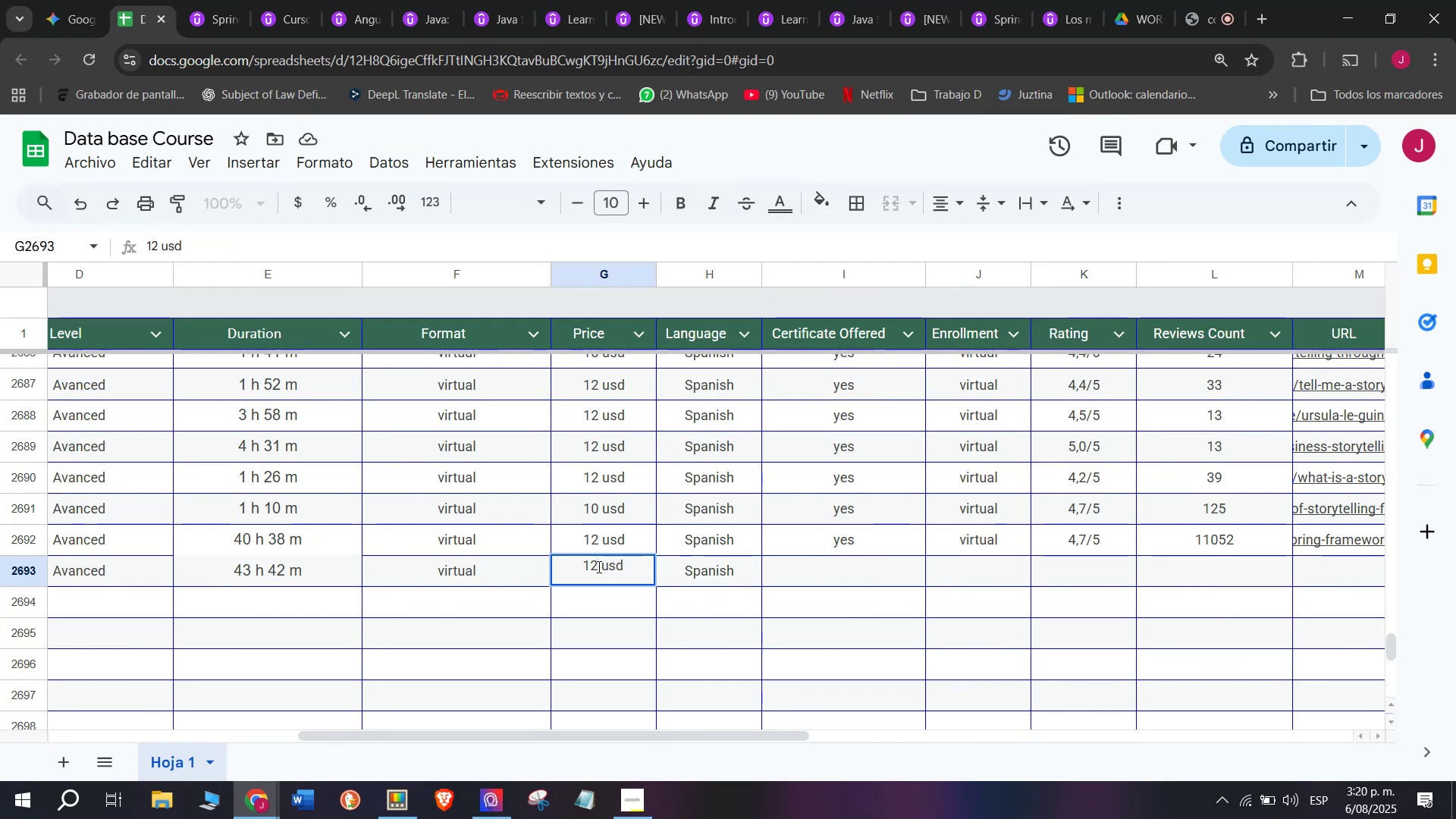 
key(Backspace)
type(q)
key(Backspace)
type(q21)
 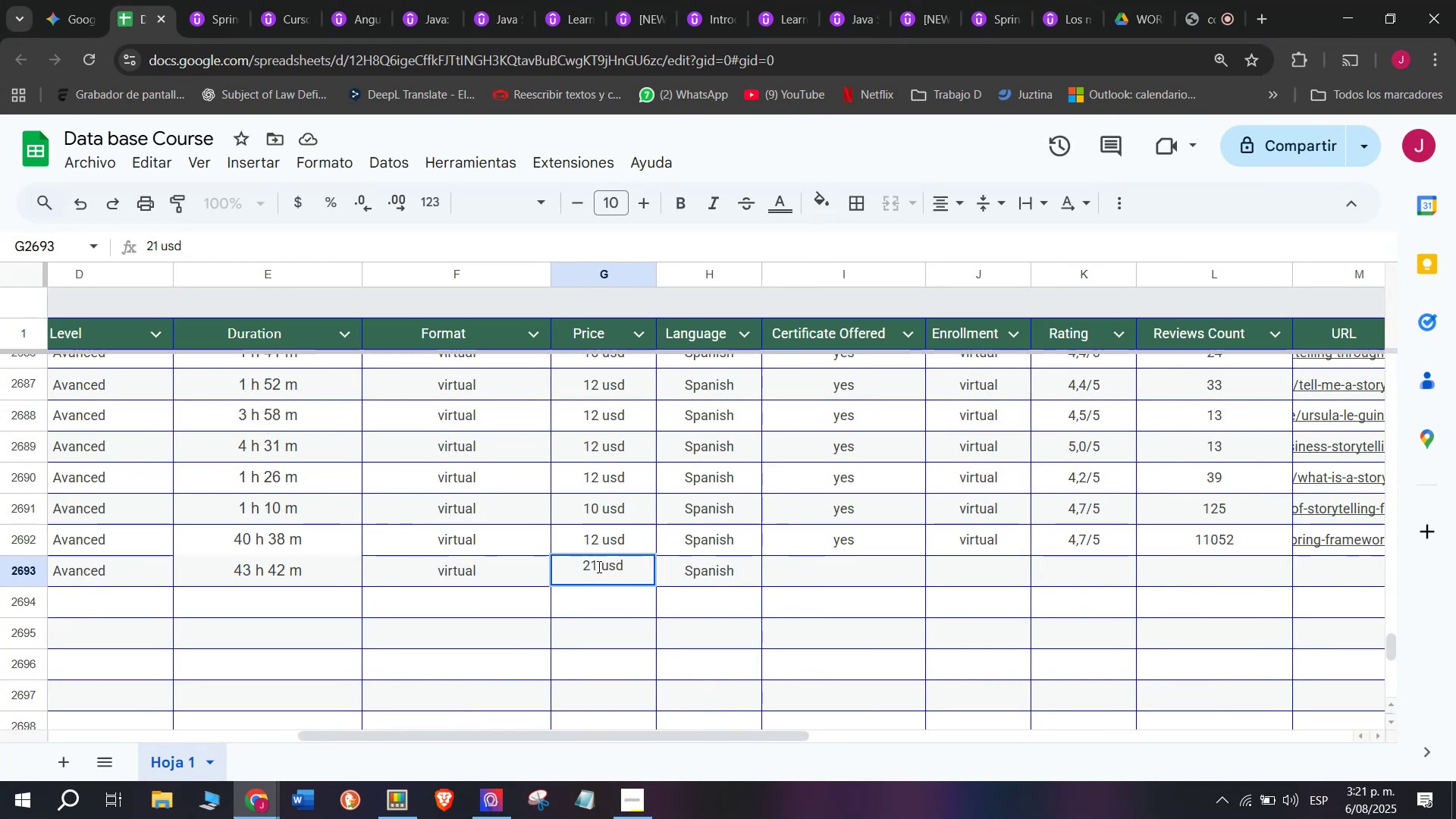 
wait(22.63)
 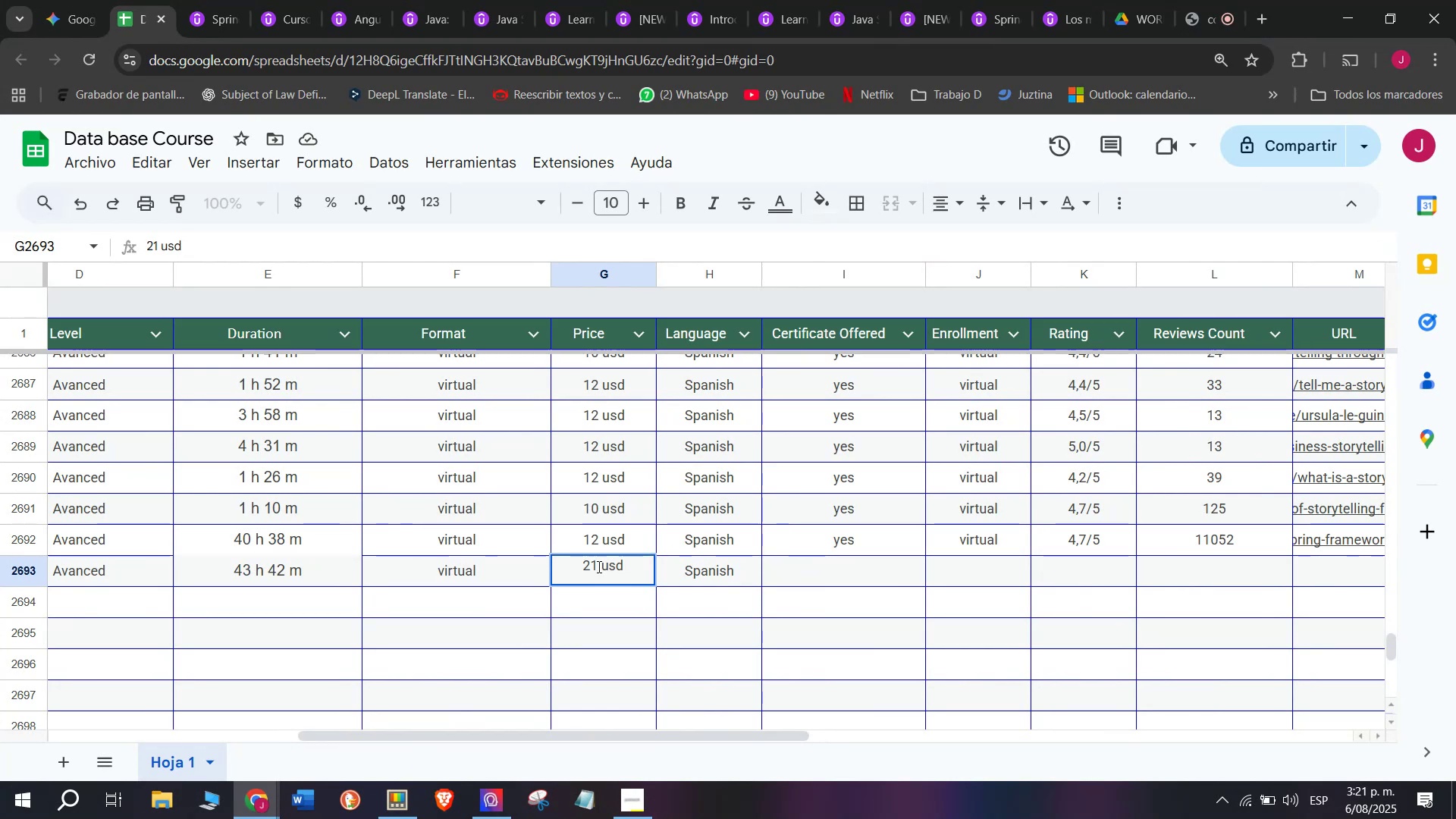 
double_click([845, 526])
 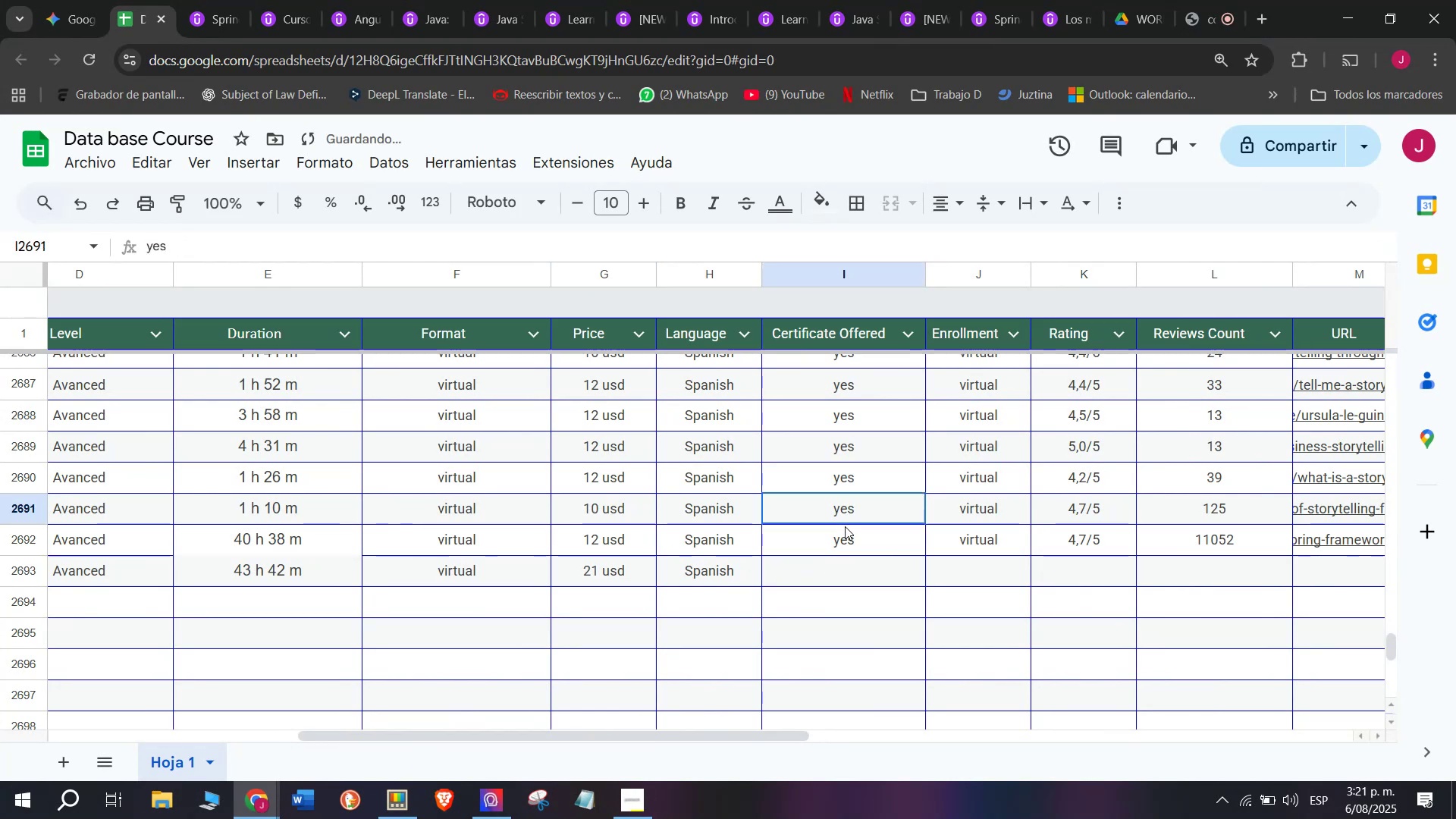 
key(Control+ControlLeft)
 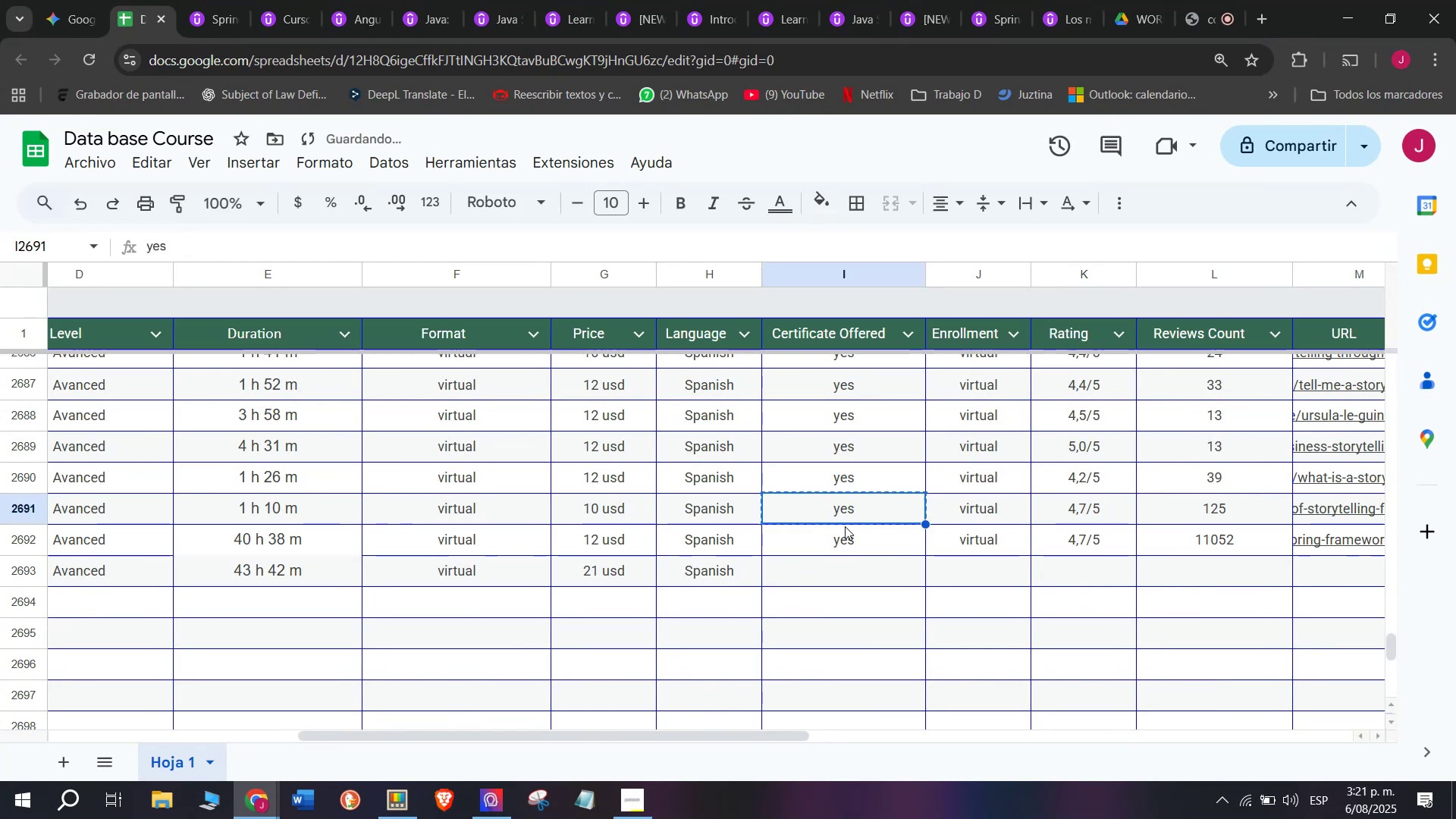 
key(Break)
 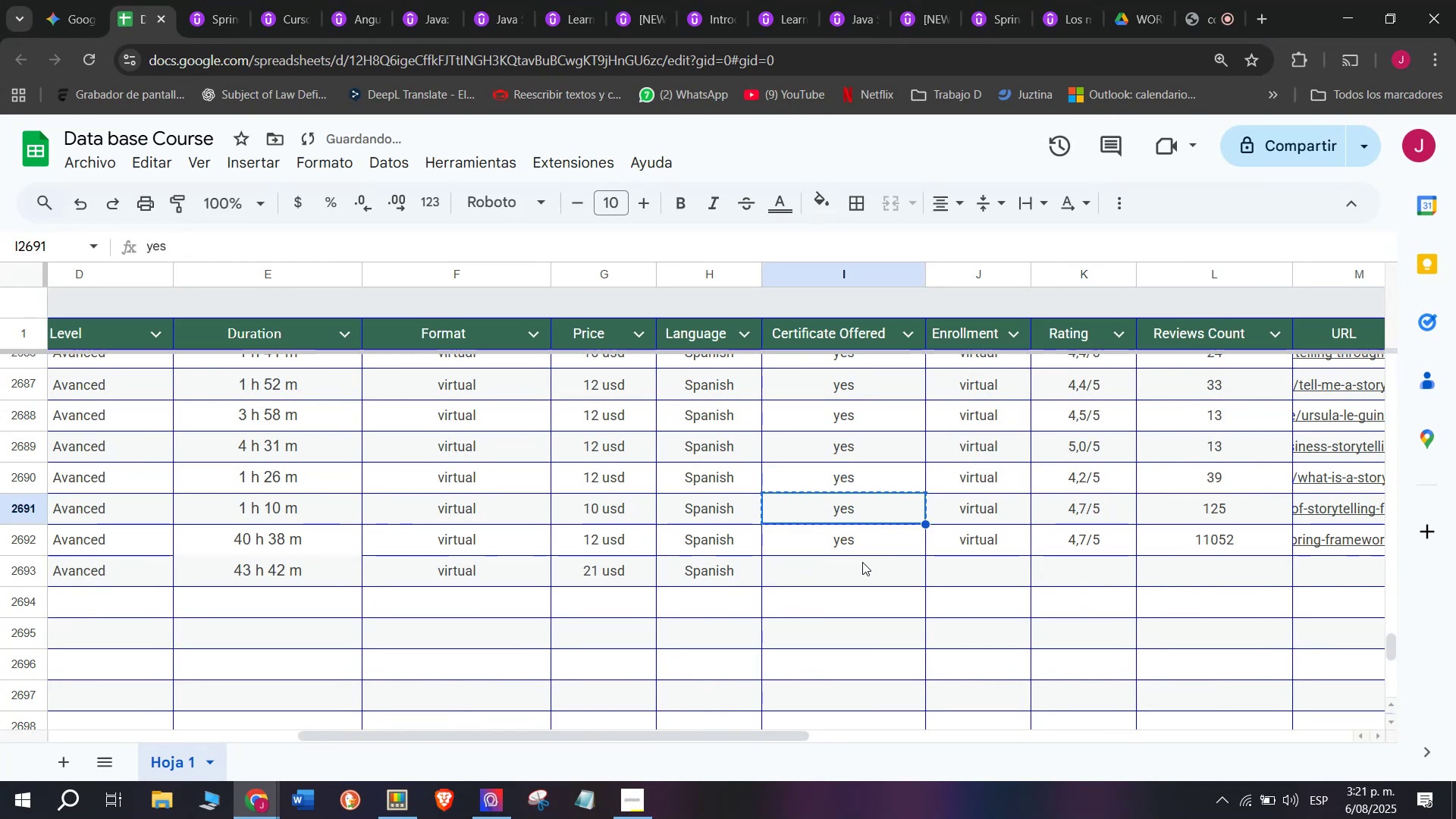 
key(Control+C)
 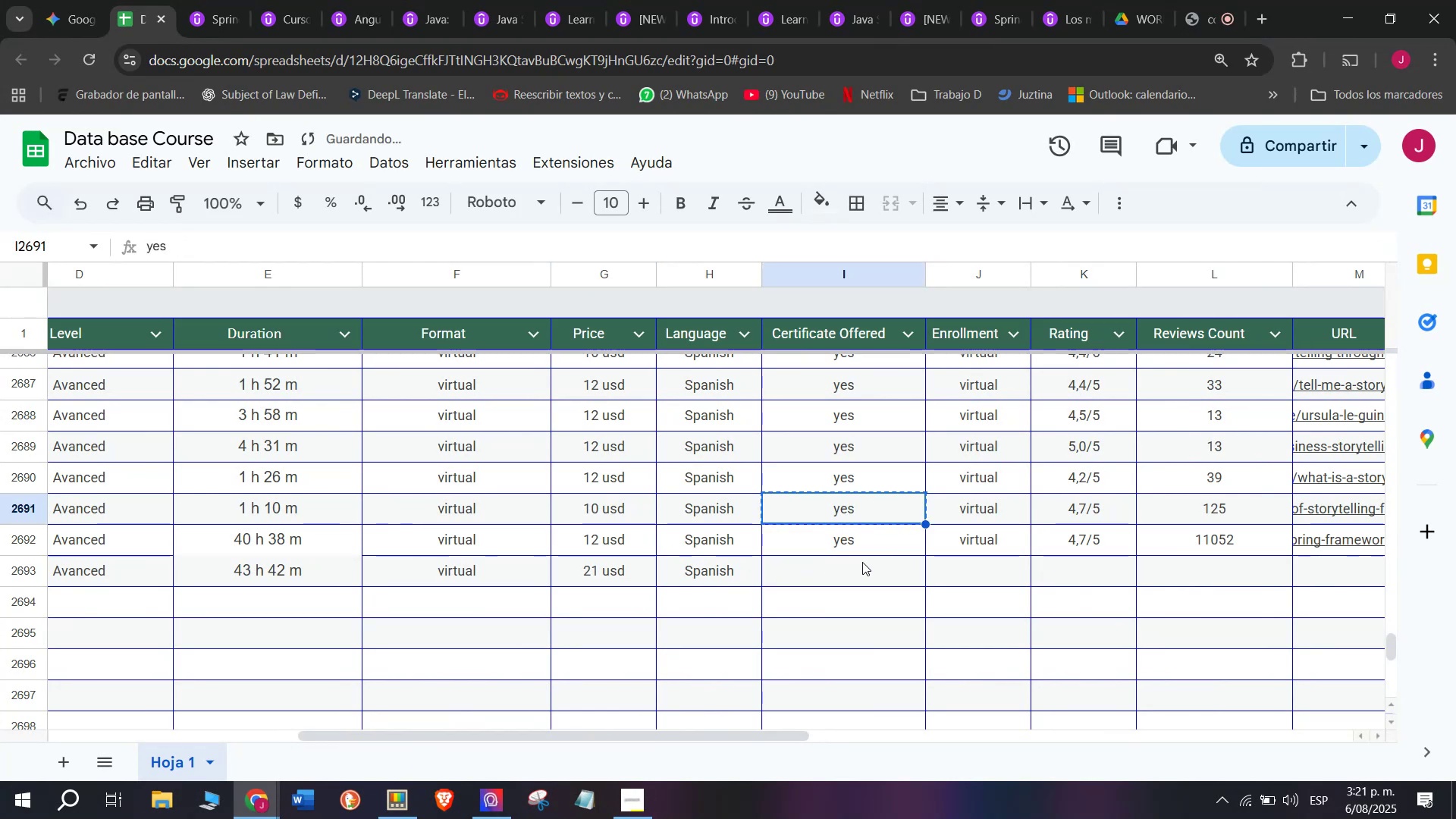 
left_click([862, 562])
 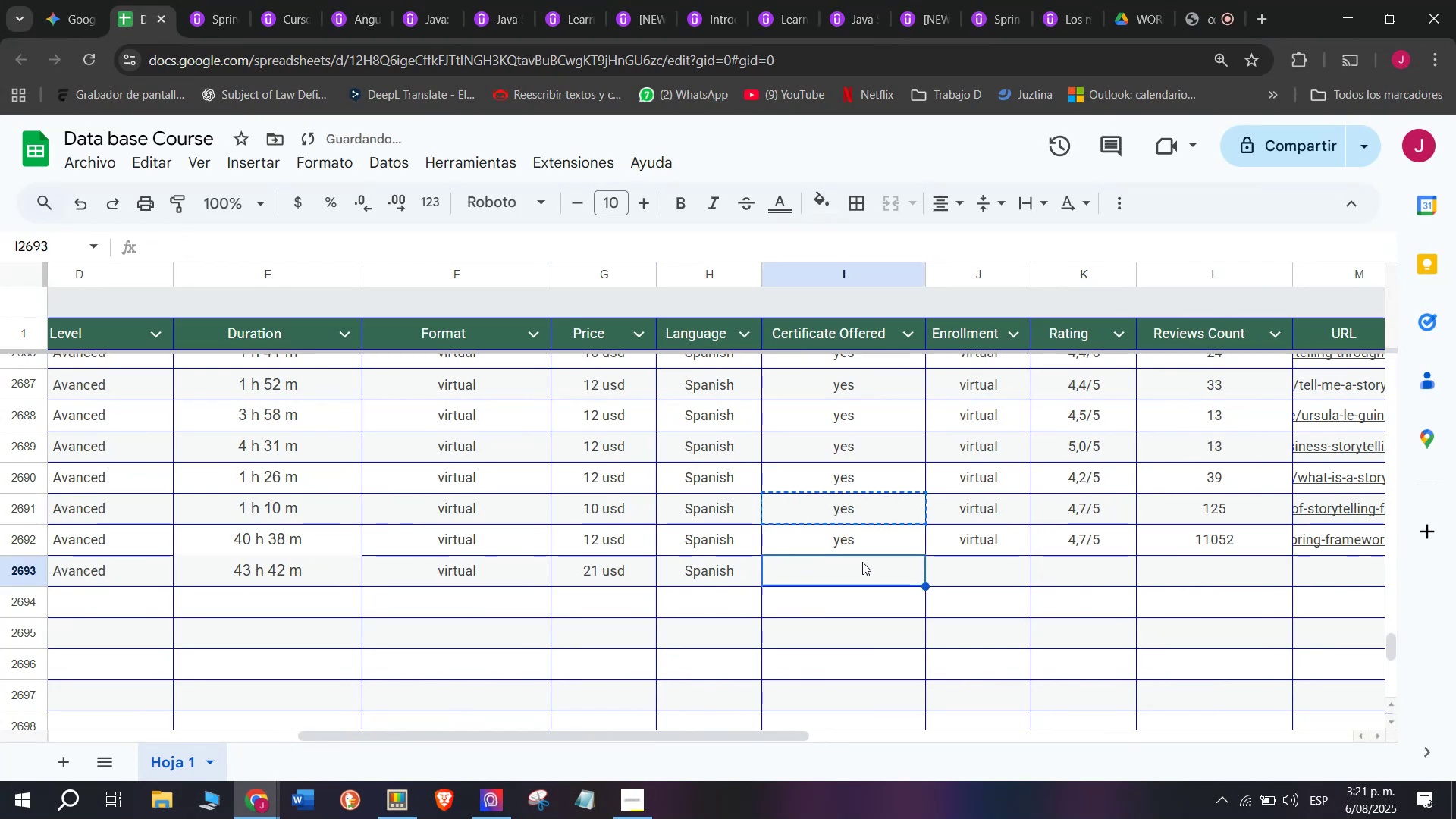 
key(Control+ControlLeft)
 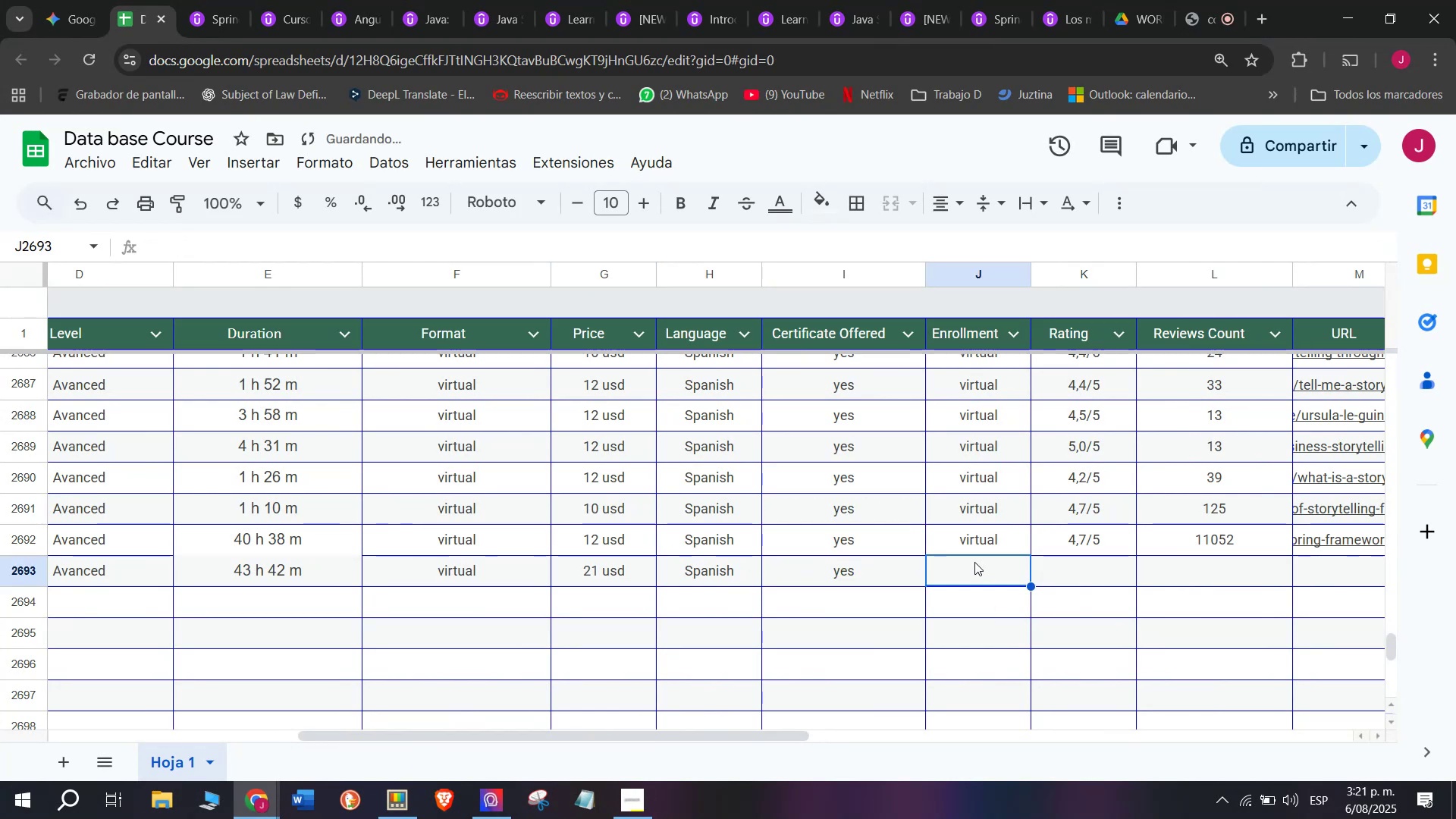 
key(Z)
 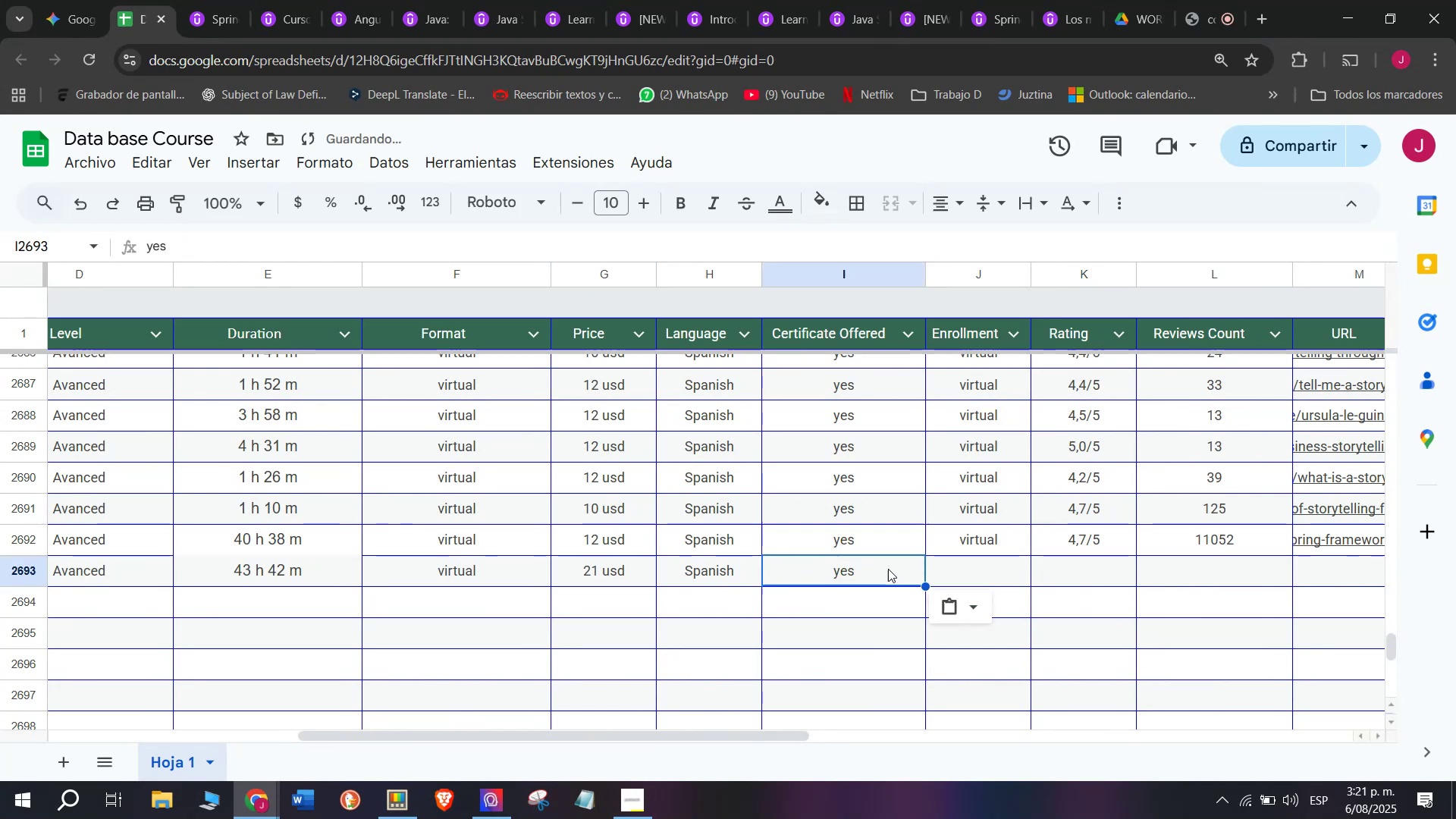 
key(Control+V)
 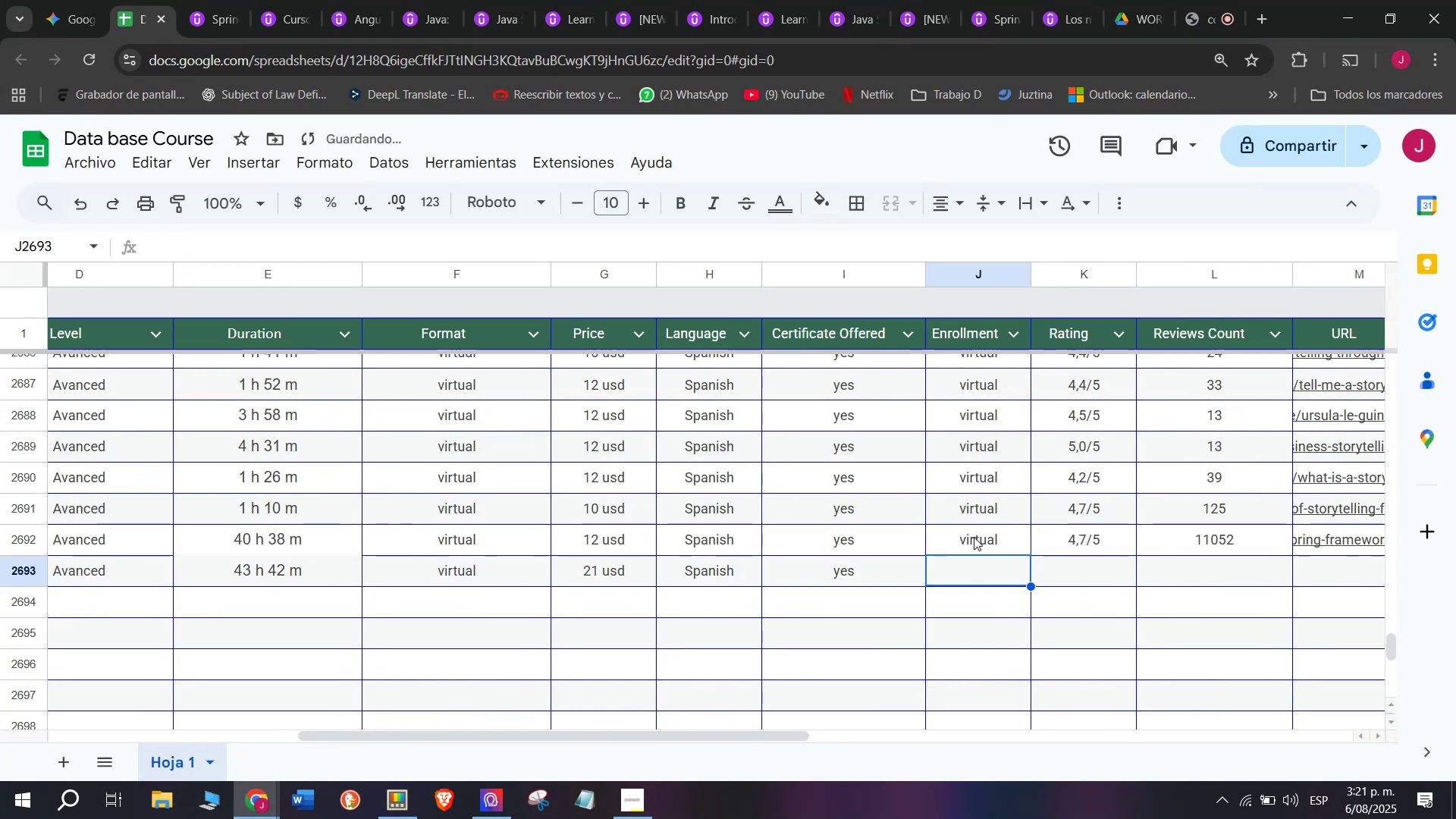 
triple_click([974, 536])
 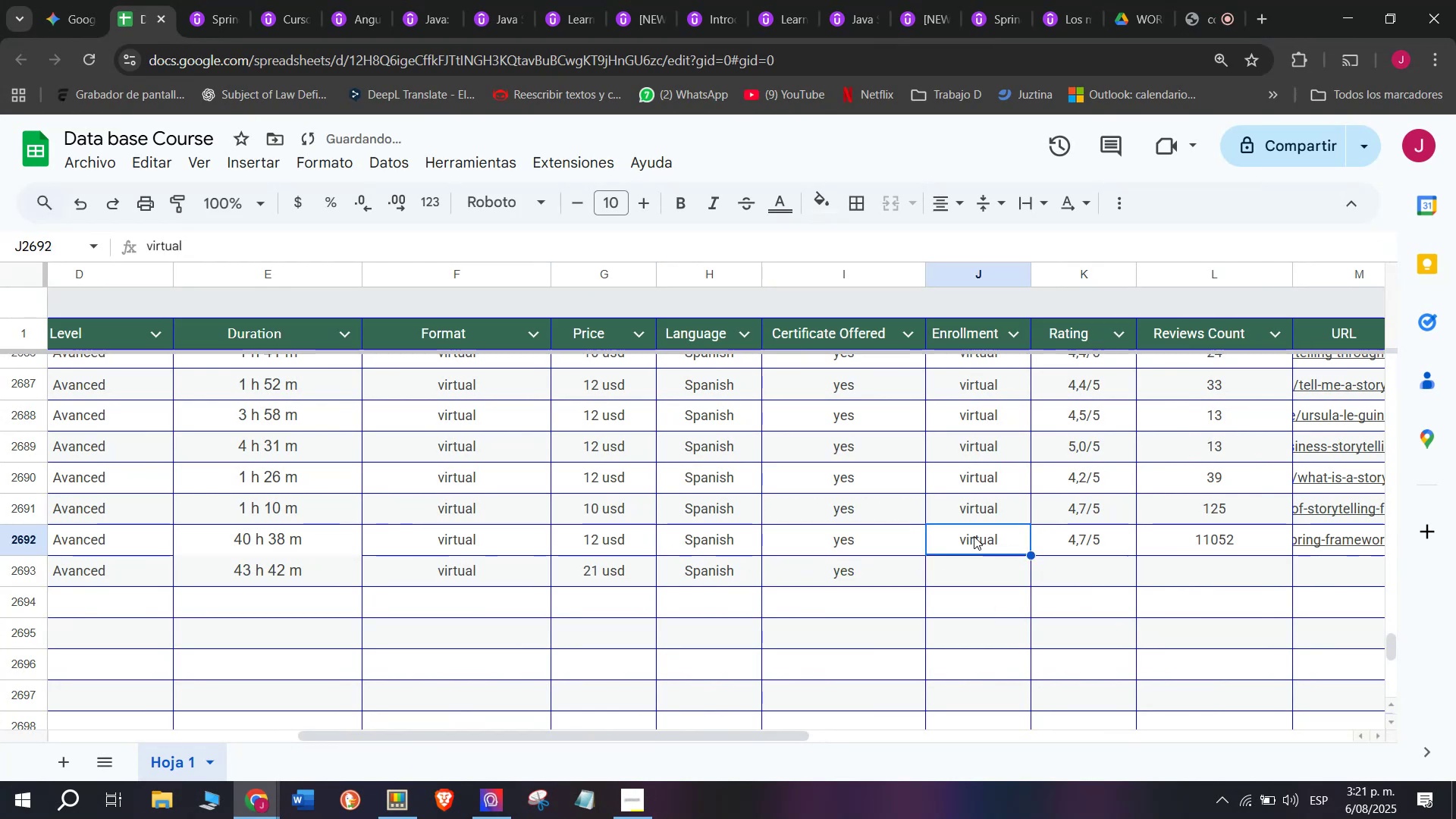 
key(Break)
 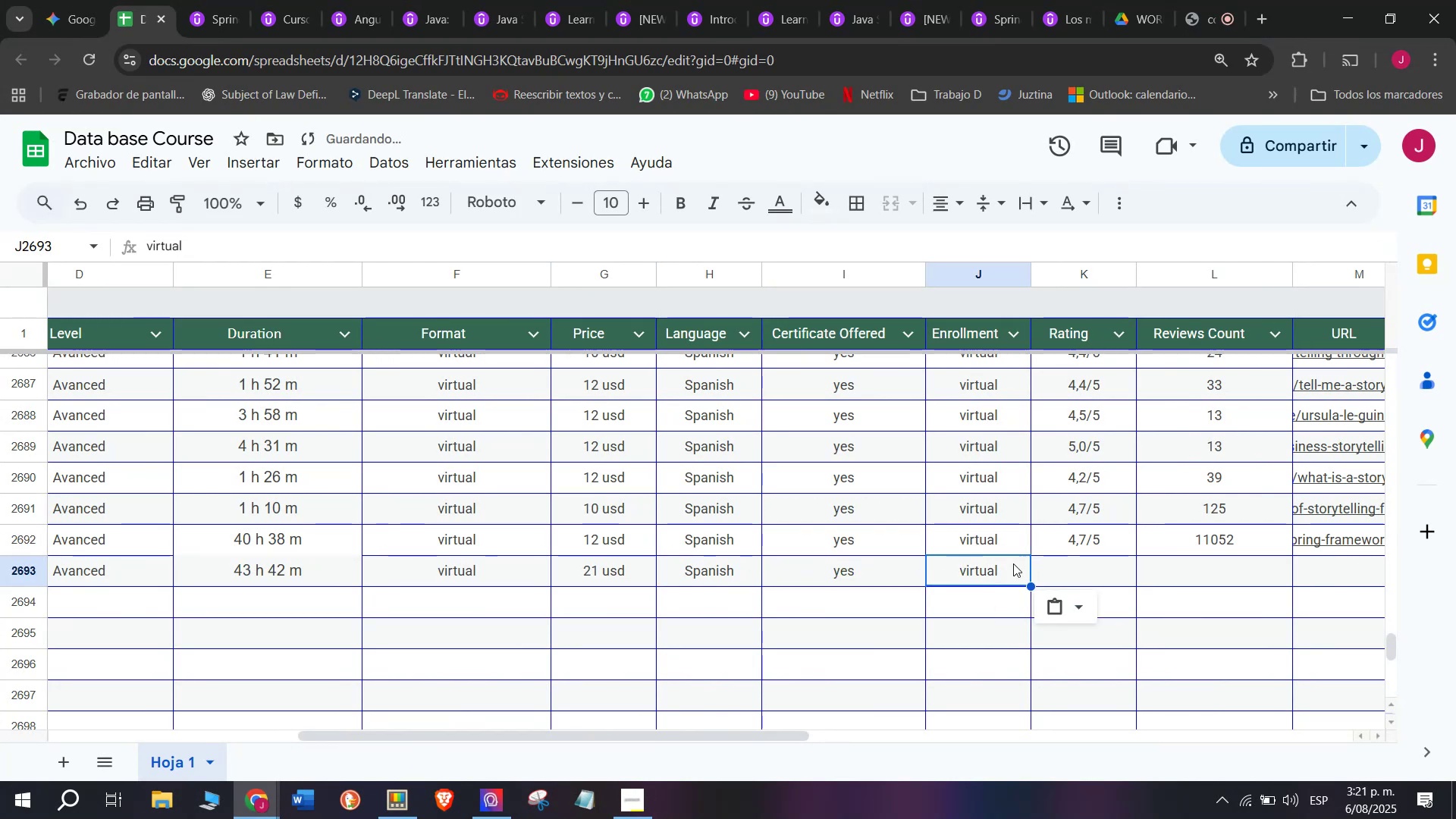 
key(Control+ControlLeft)
 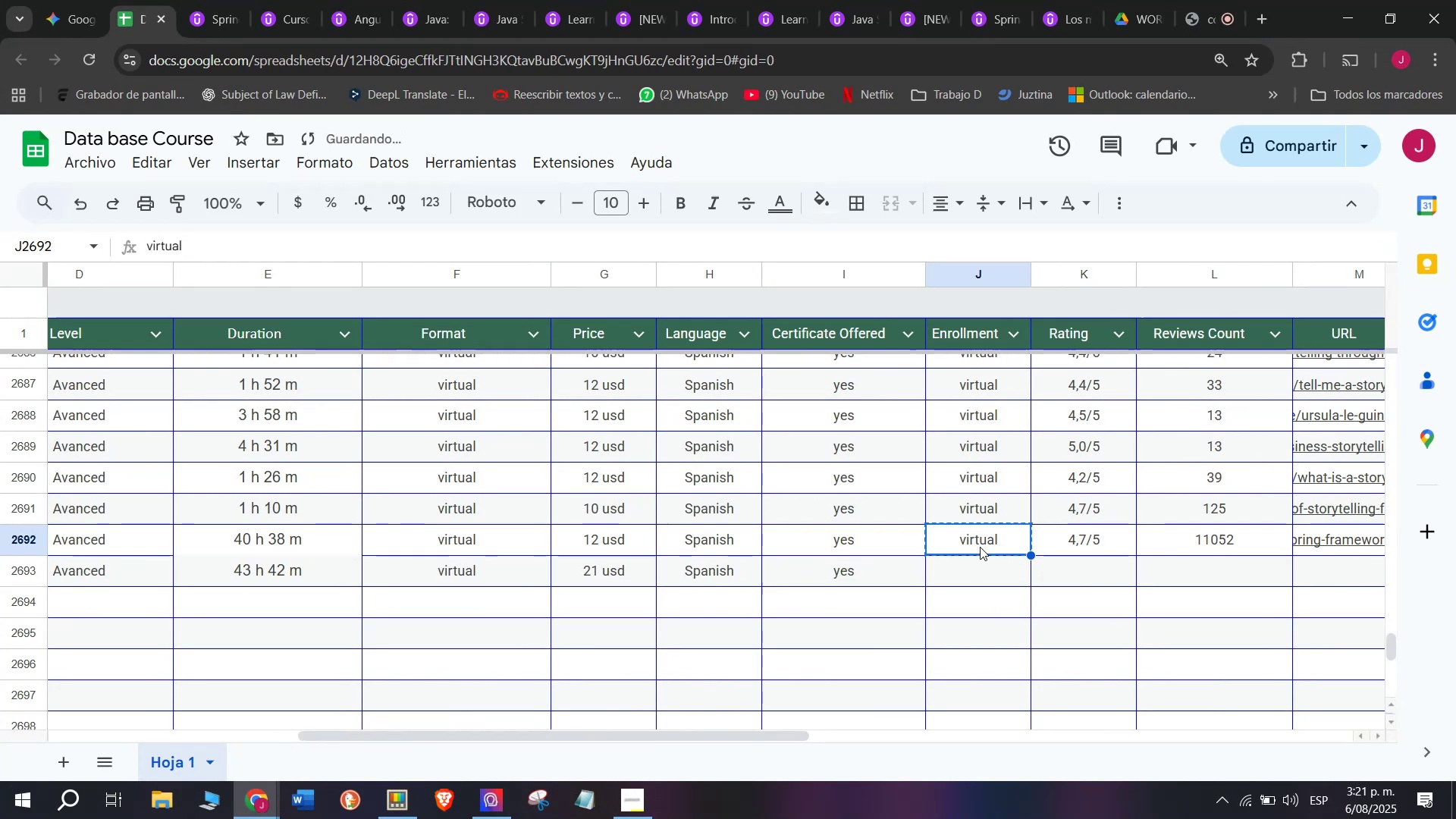 
key(Control+C)
 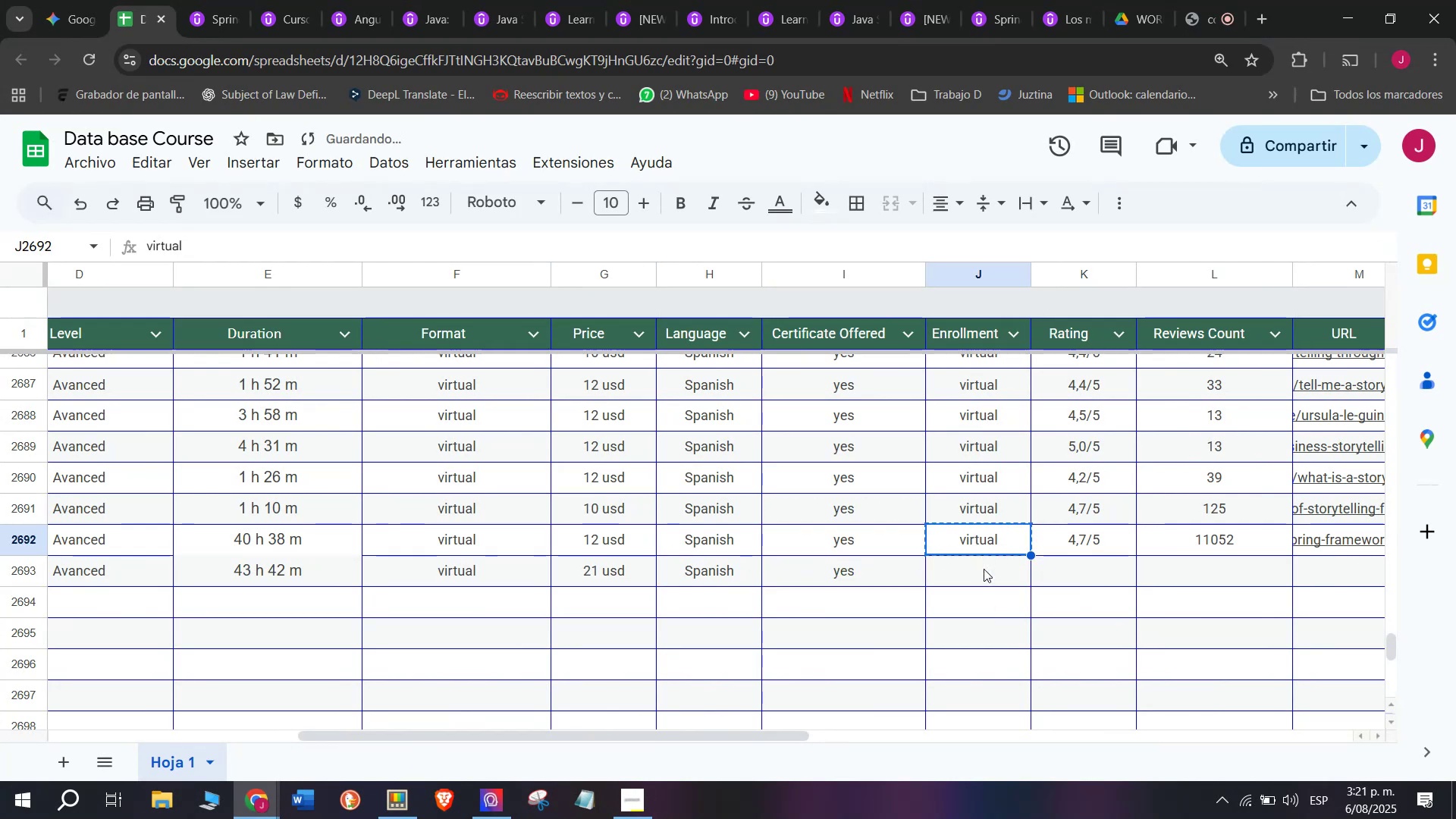 
key(Z)
 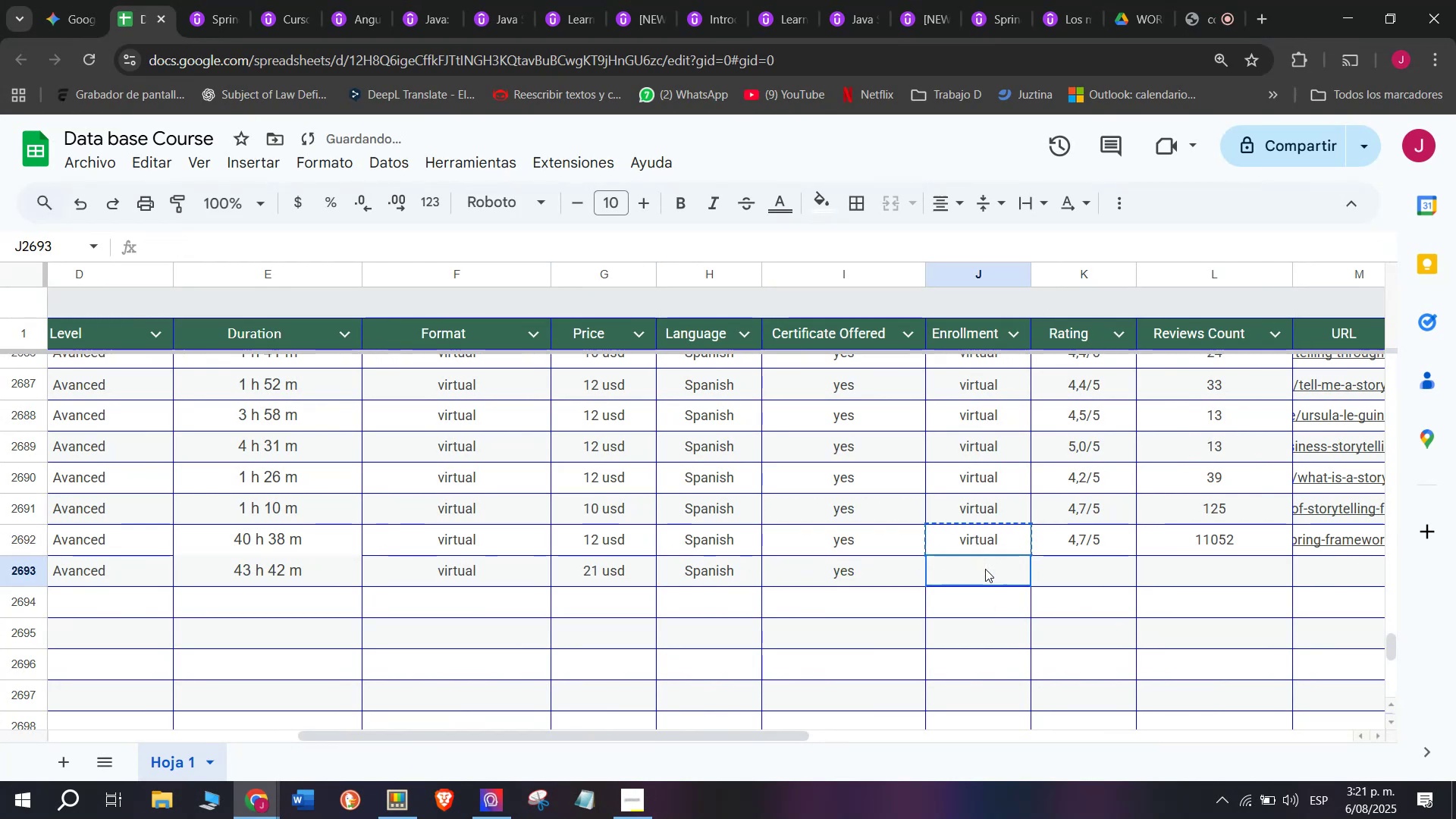 
key(Control+ControlLeft)
 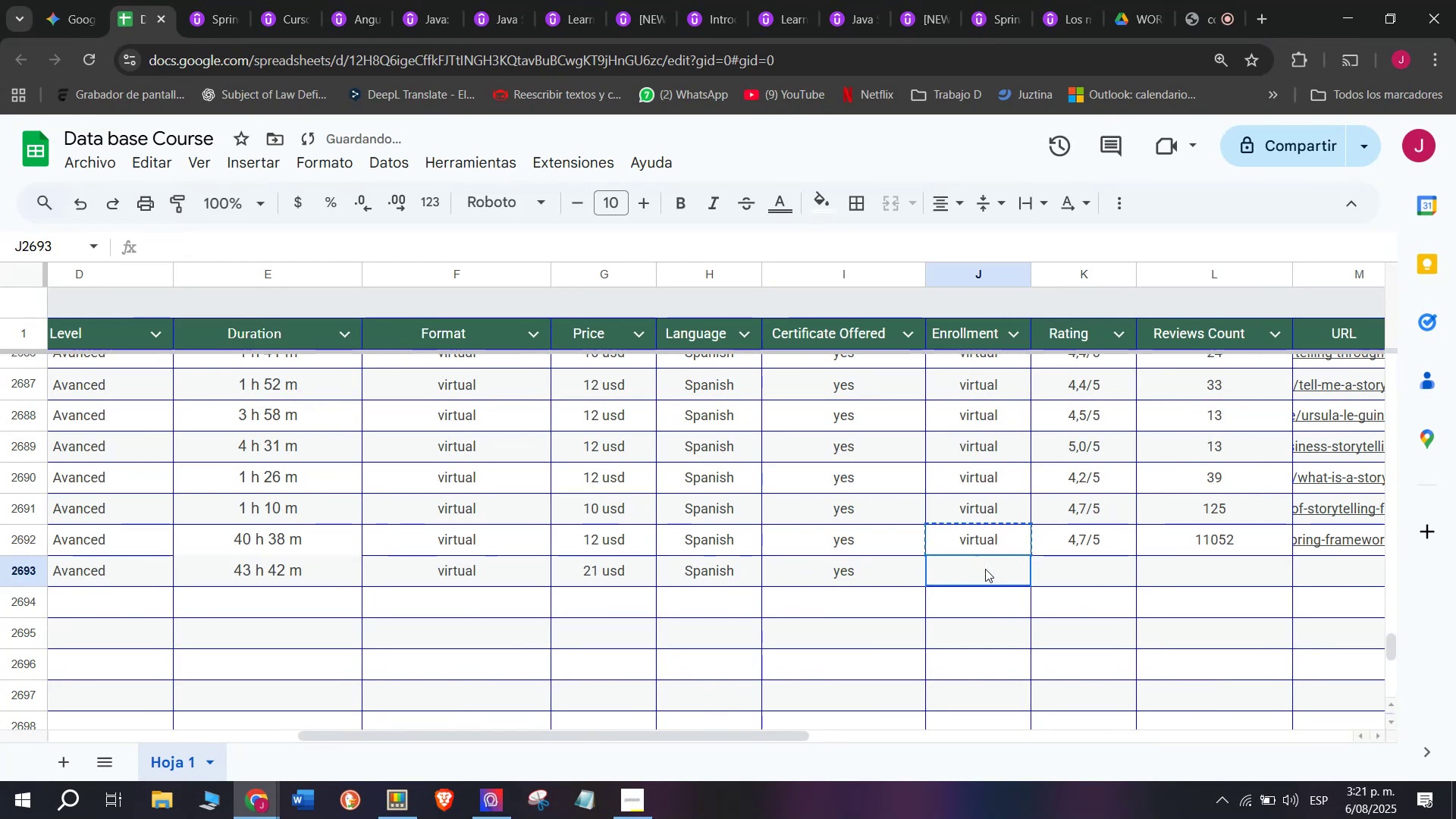 
key(Control+V)
 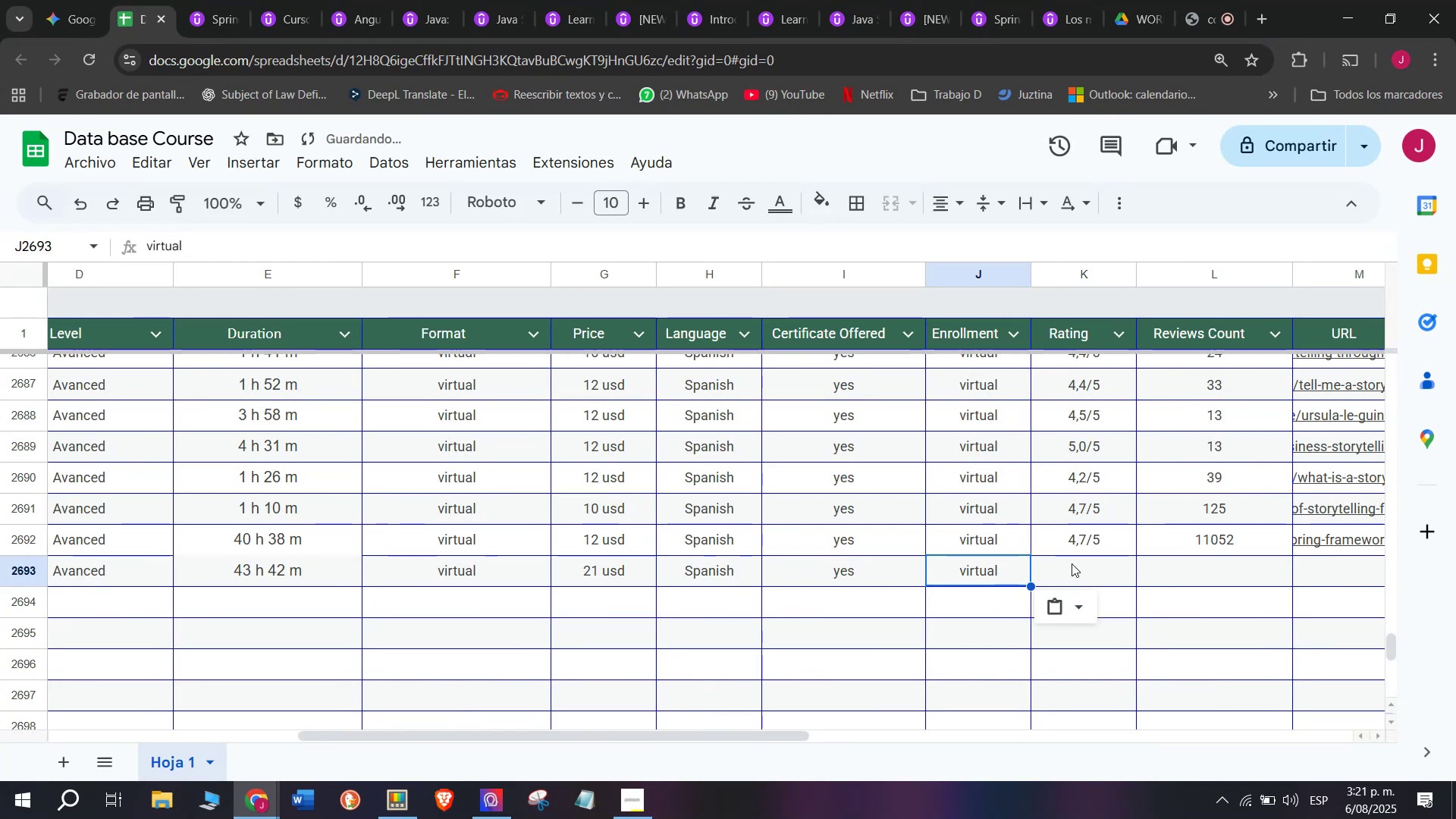 
triple_click([1072, 563])
 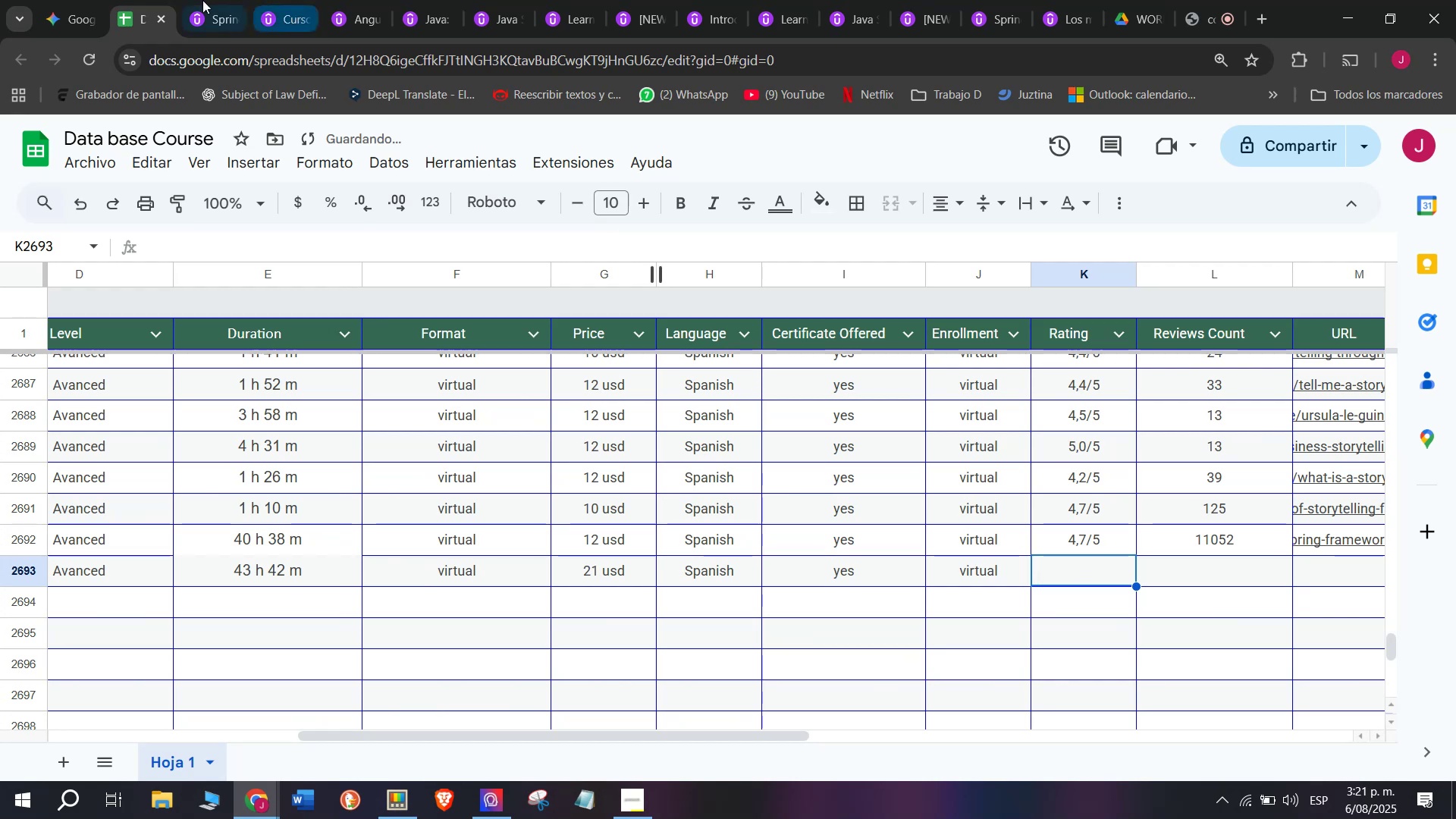 
left_click([201, 0])
 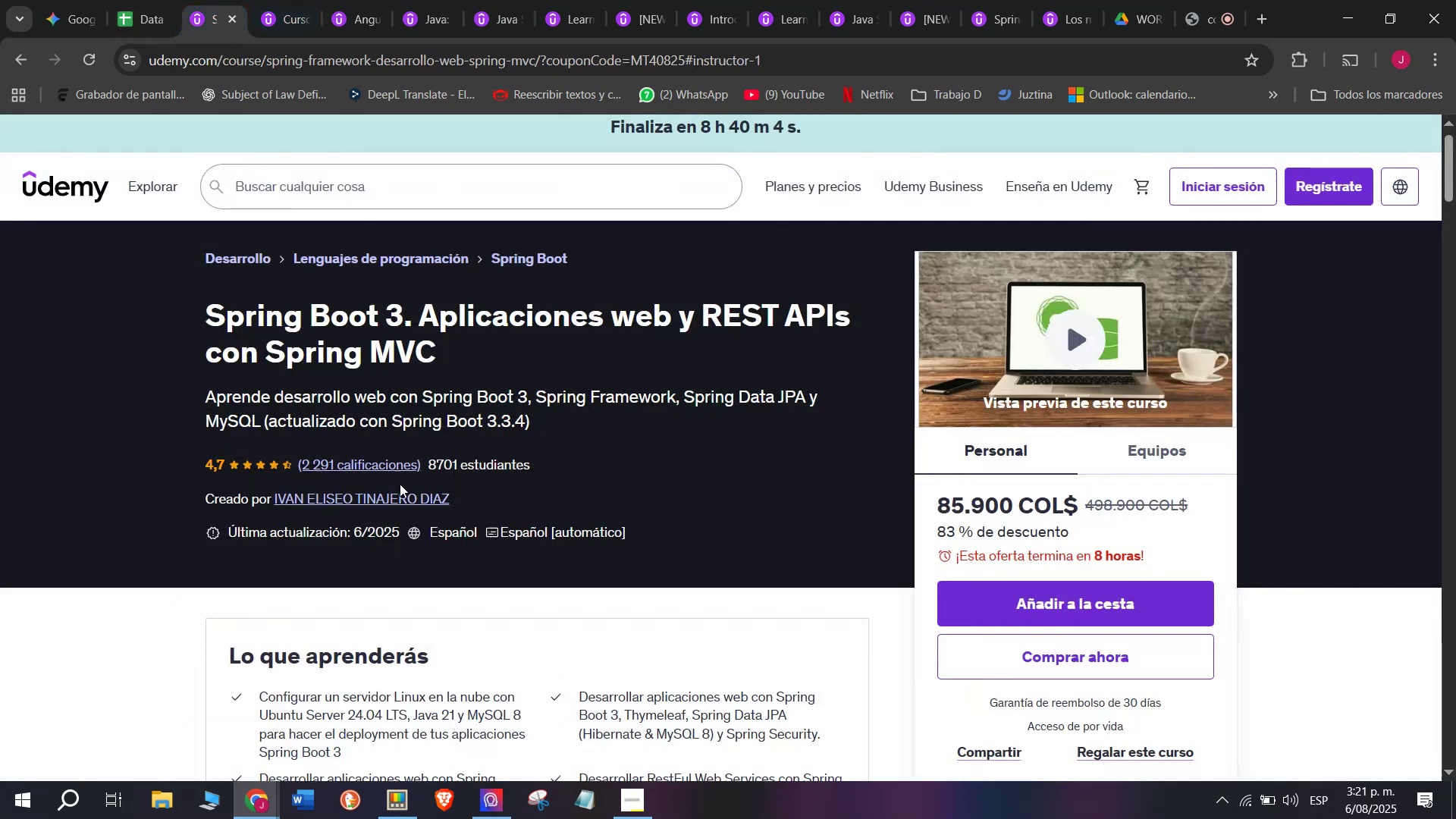 
scroll: coordinate [400, 484], scroll_direction: up, amount: 2.0
 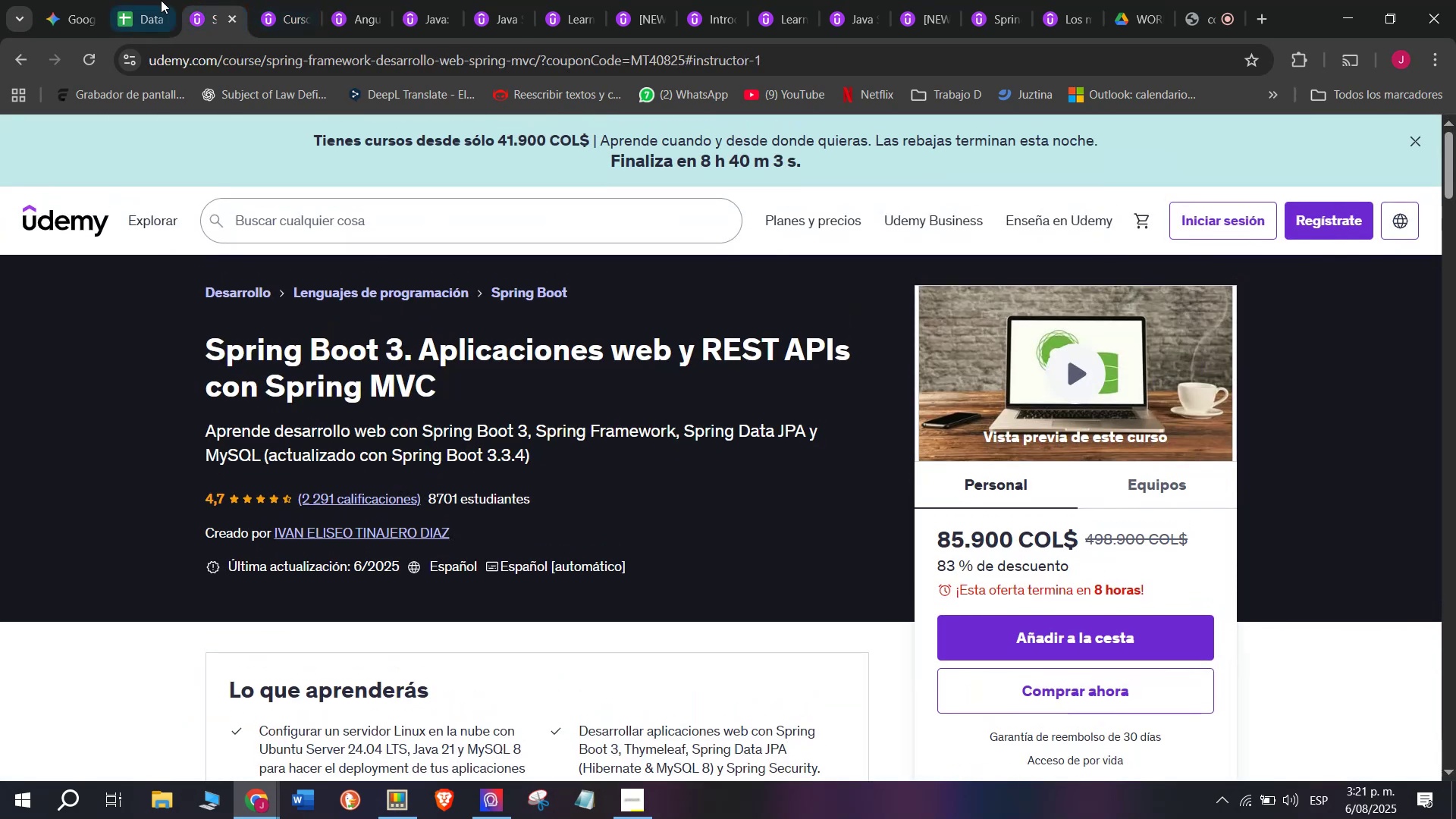 
left_click([164, 0])
 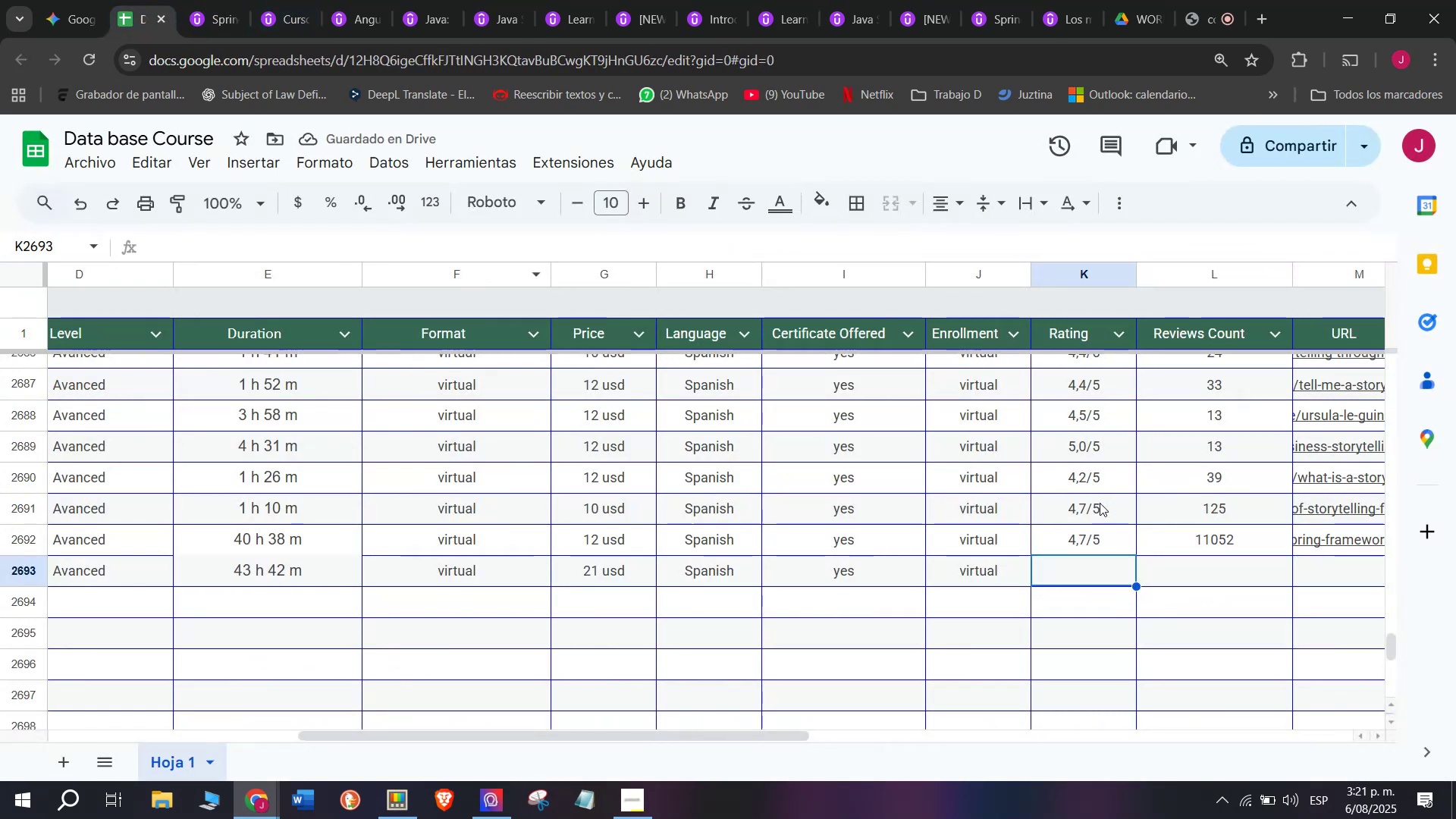 
left_click([1094, 530])
 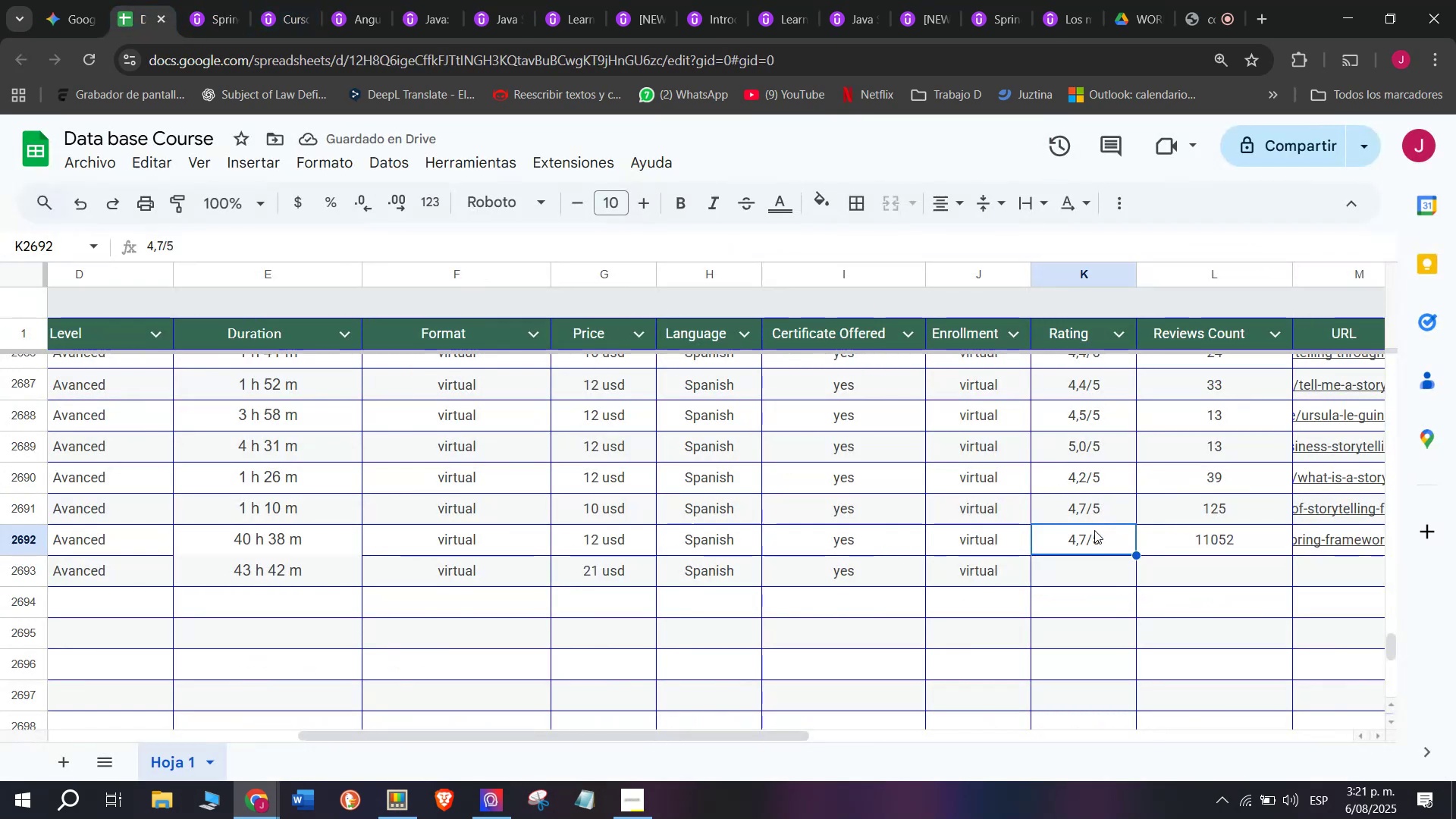 
key(Break)
 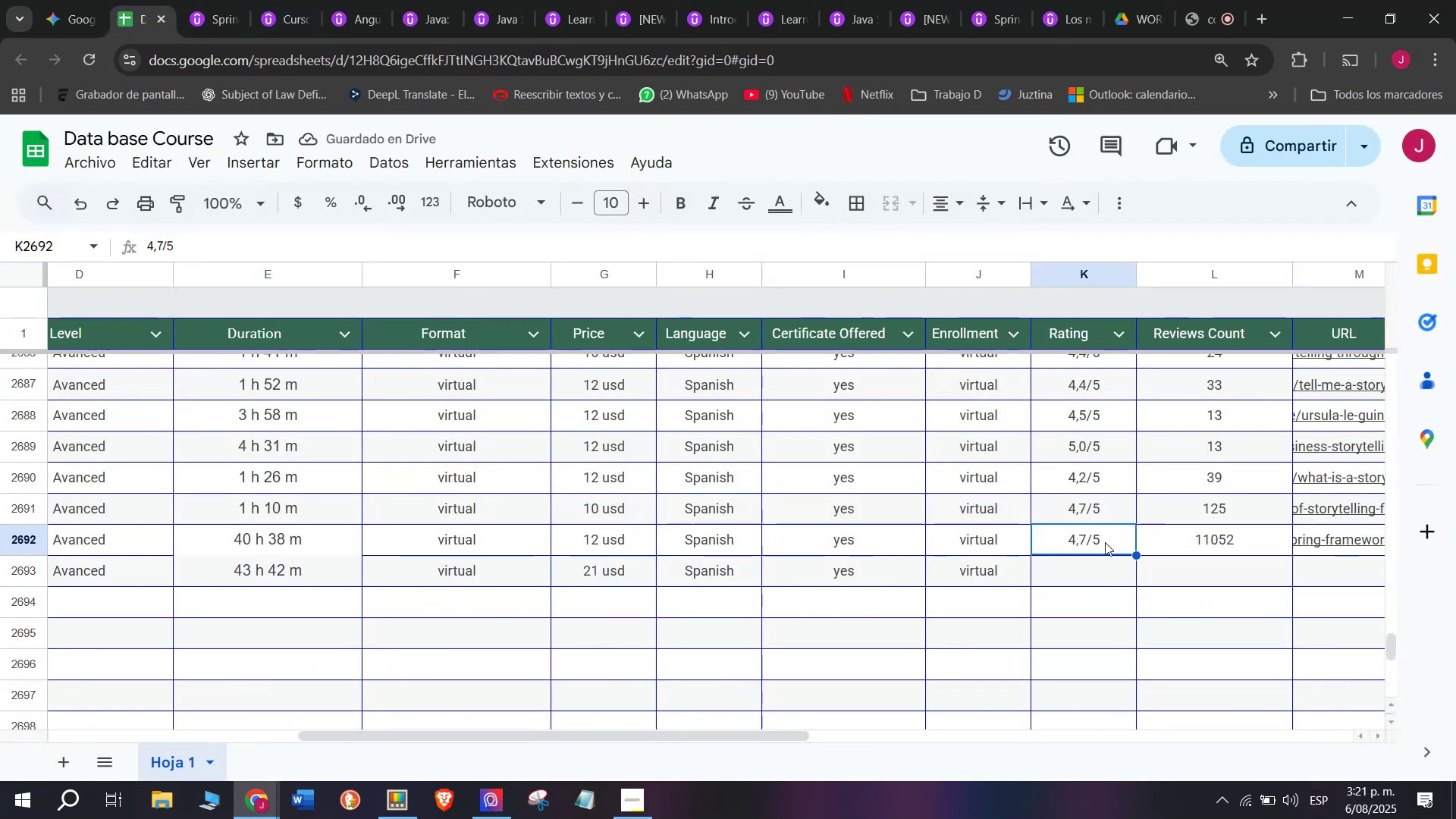 
key(Control+ControlLeft)
 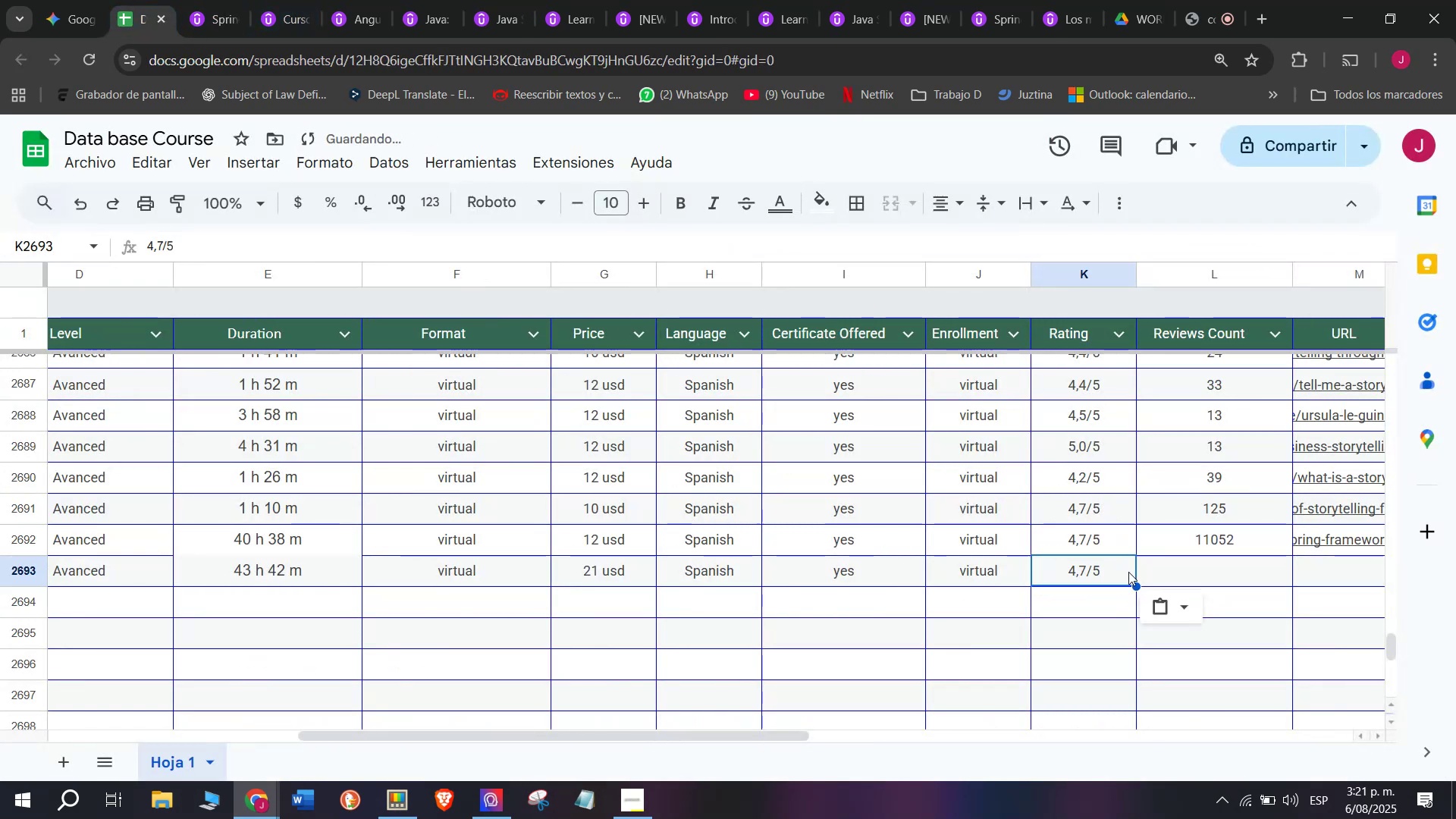 
key(Control+C)
 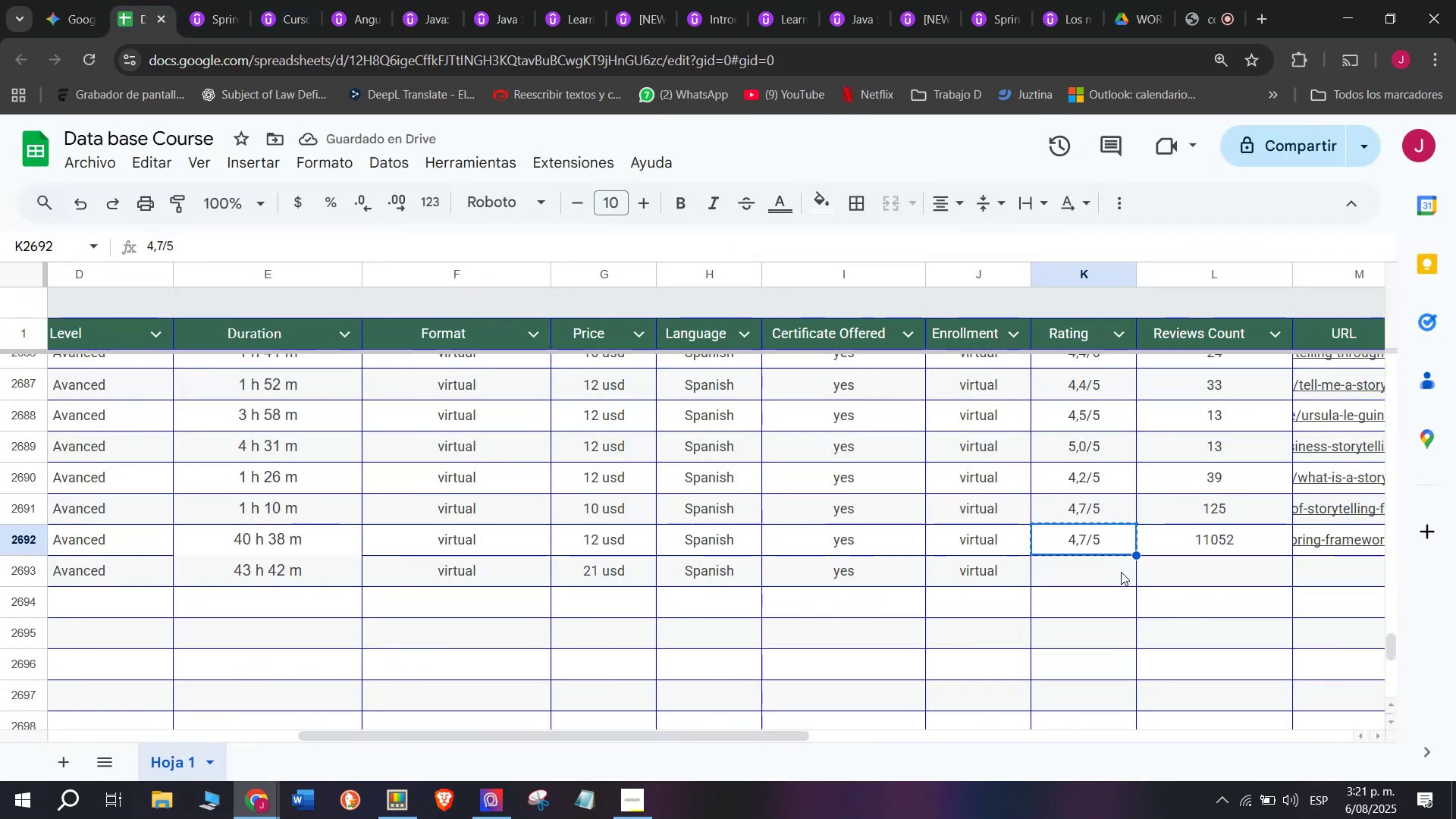 
double_click([1121, 572])
 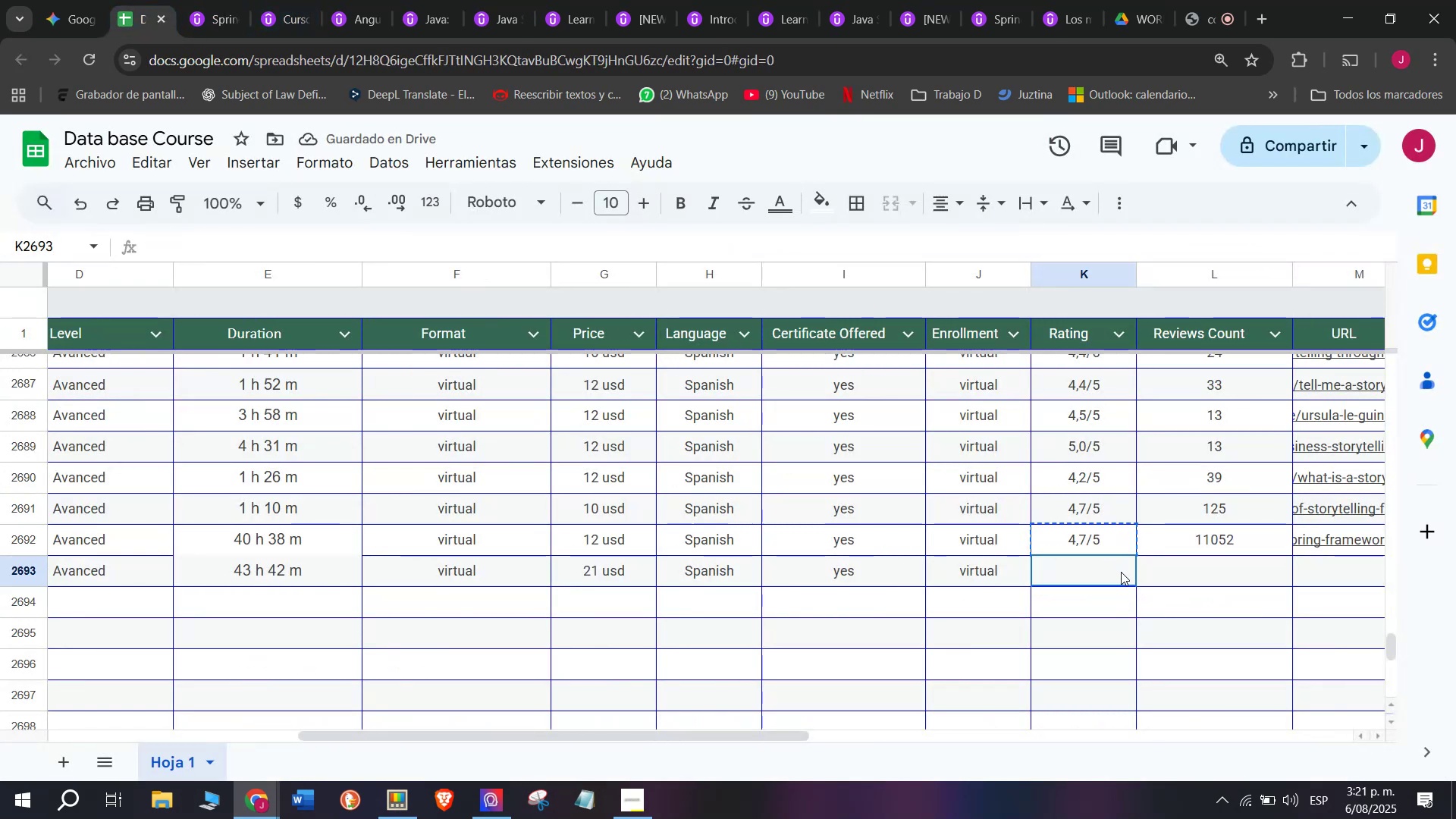 
key(Z)
 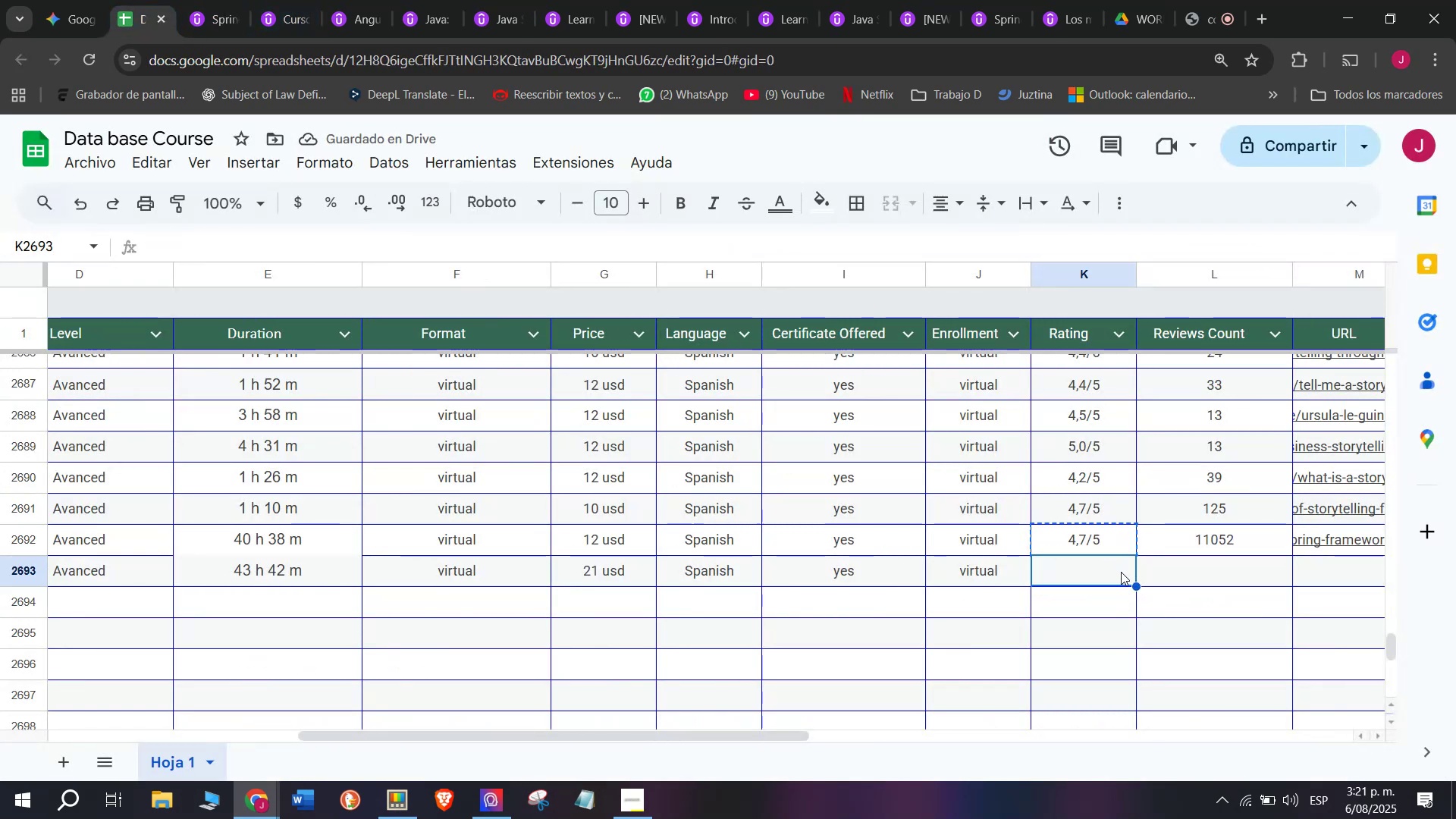 
key(Control+ControlLeft)
 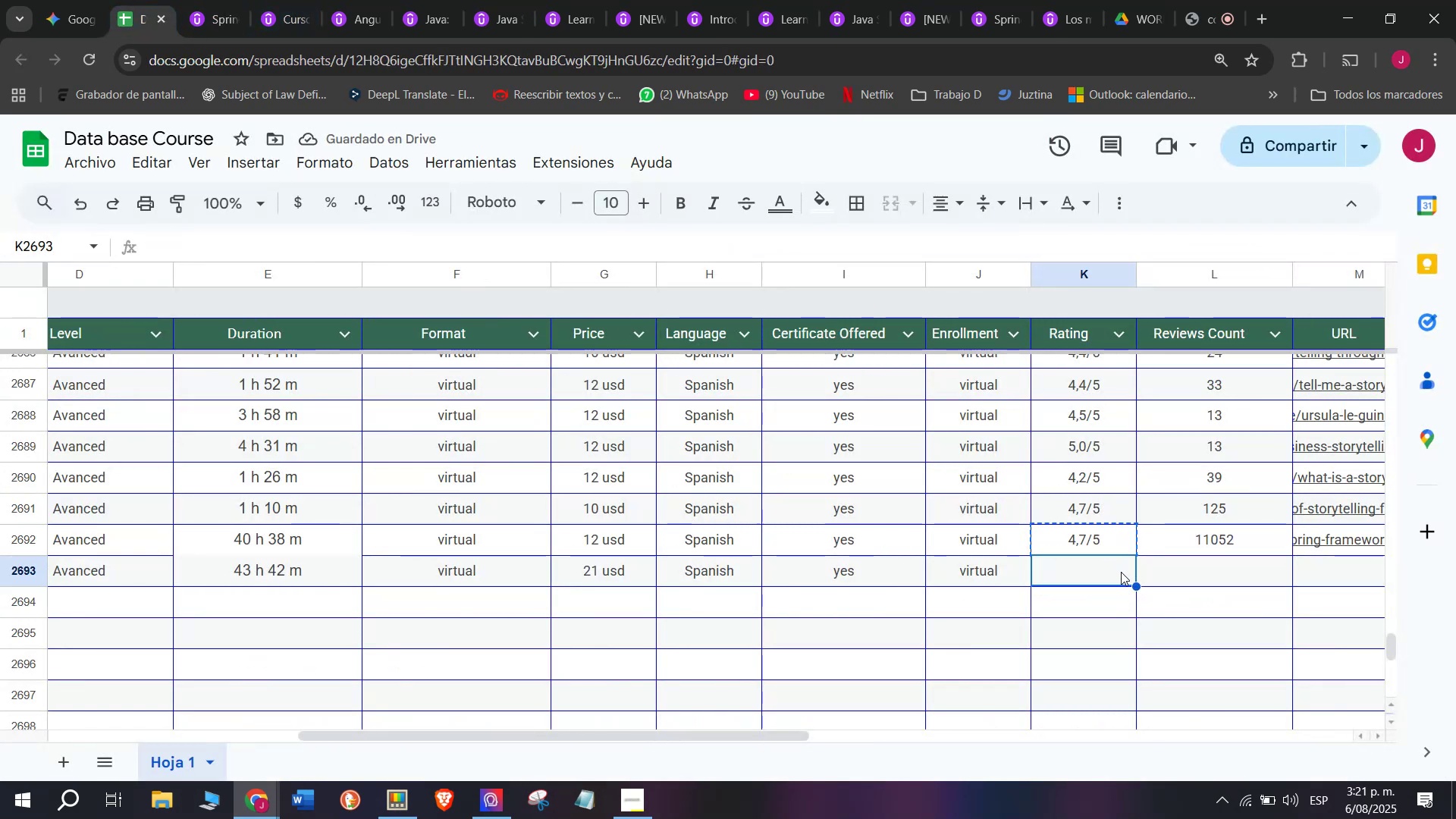 
key(Control+V)
 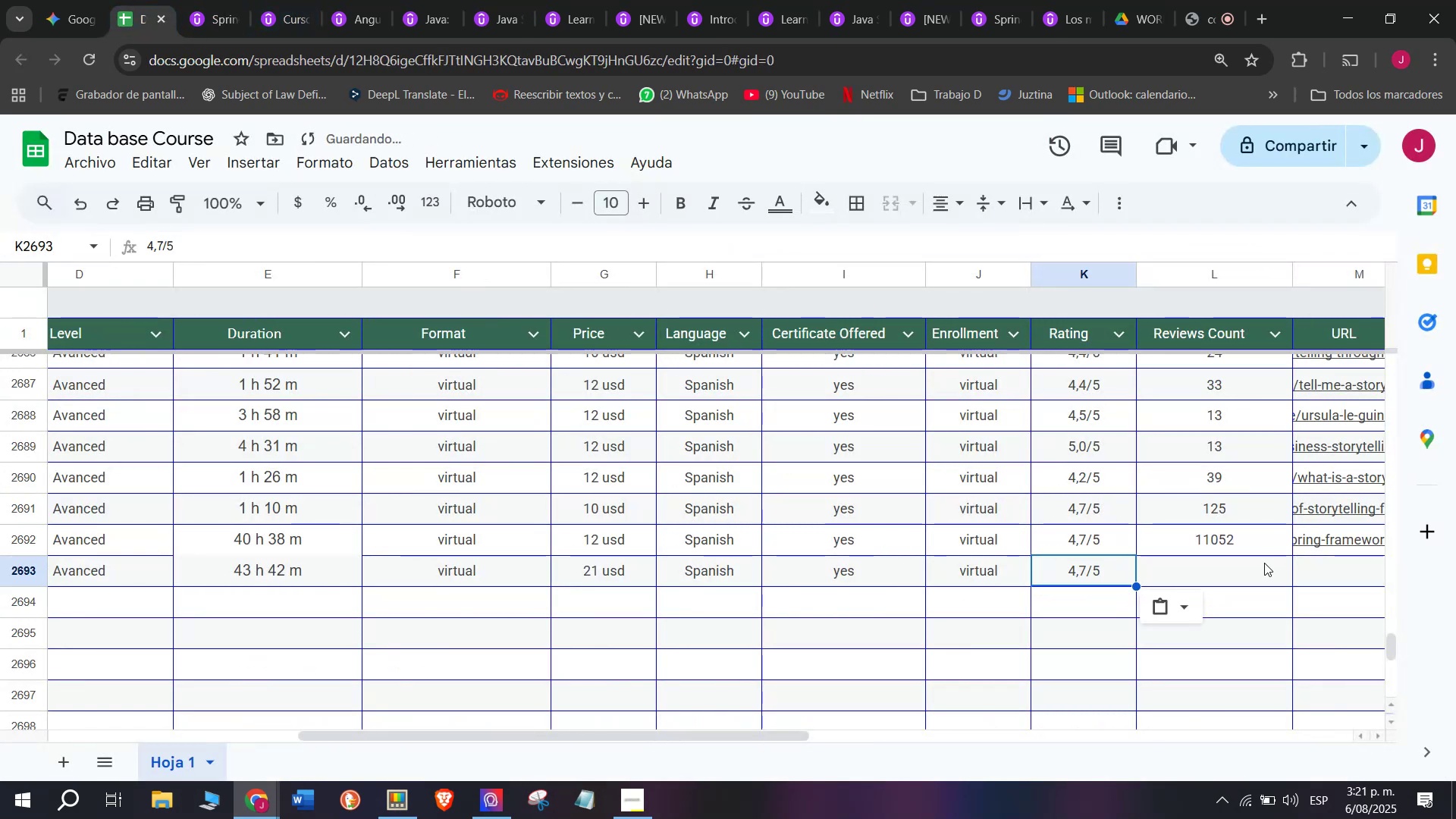 
triple_click([1264, 563])
 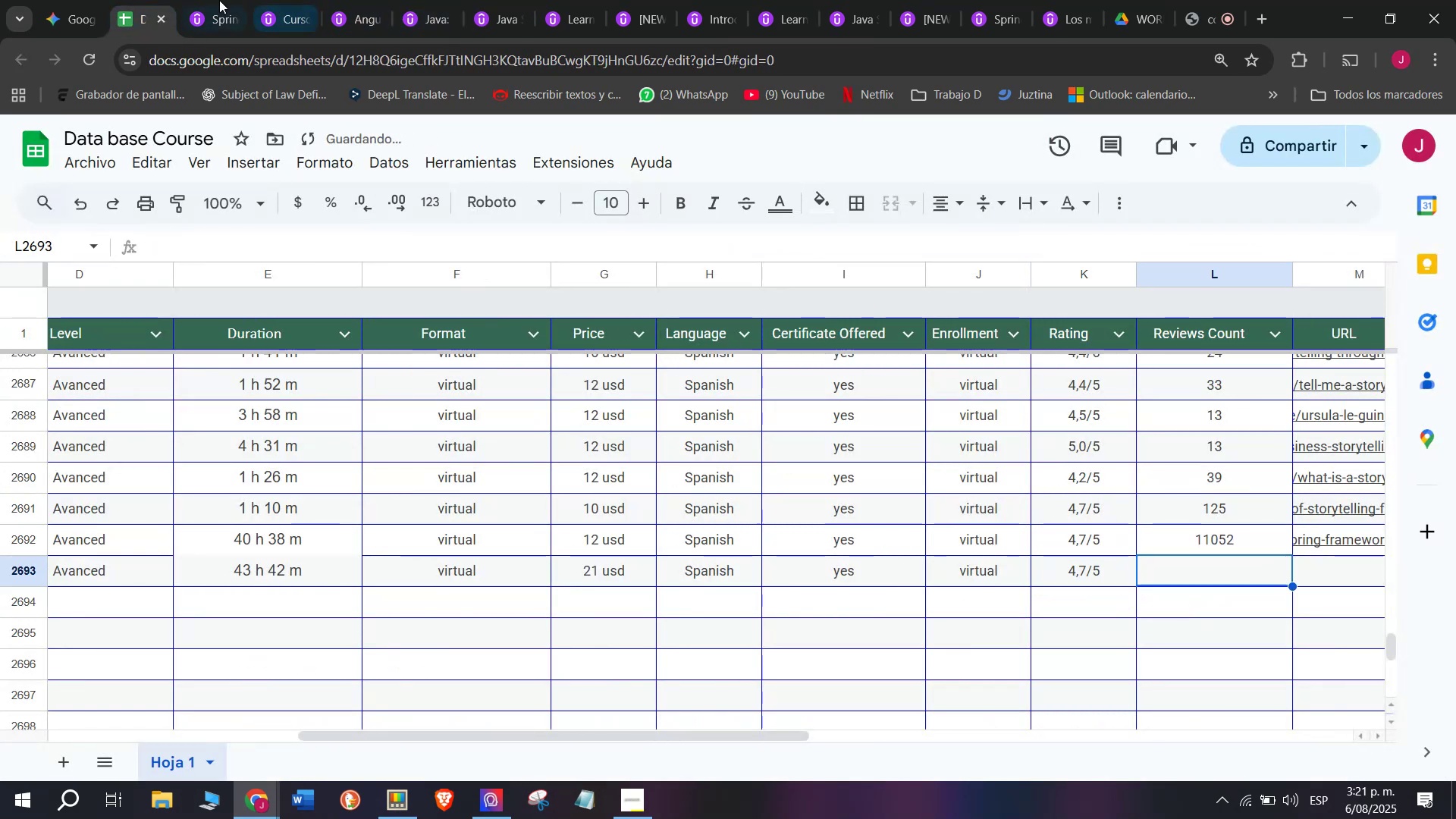 
left_click([205, 0])
 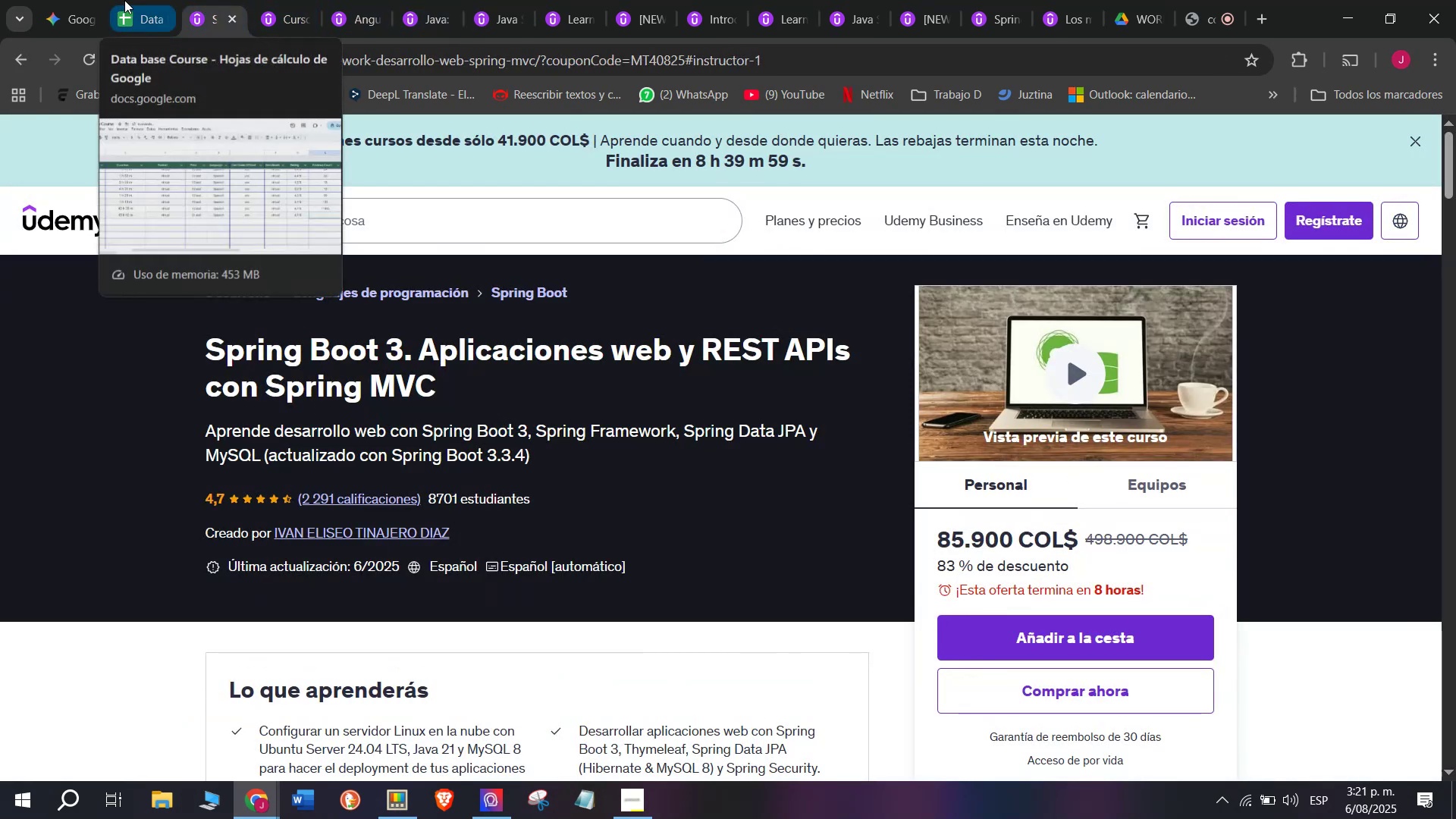 
left_click([124, 0])
 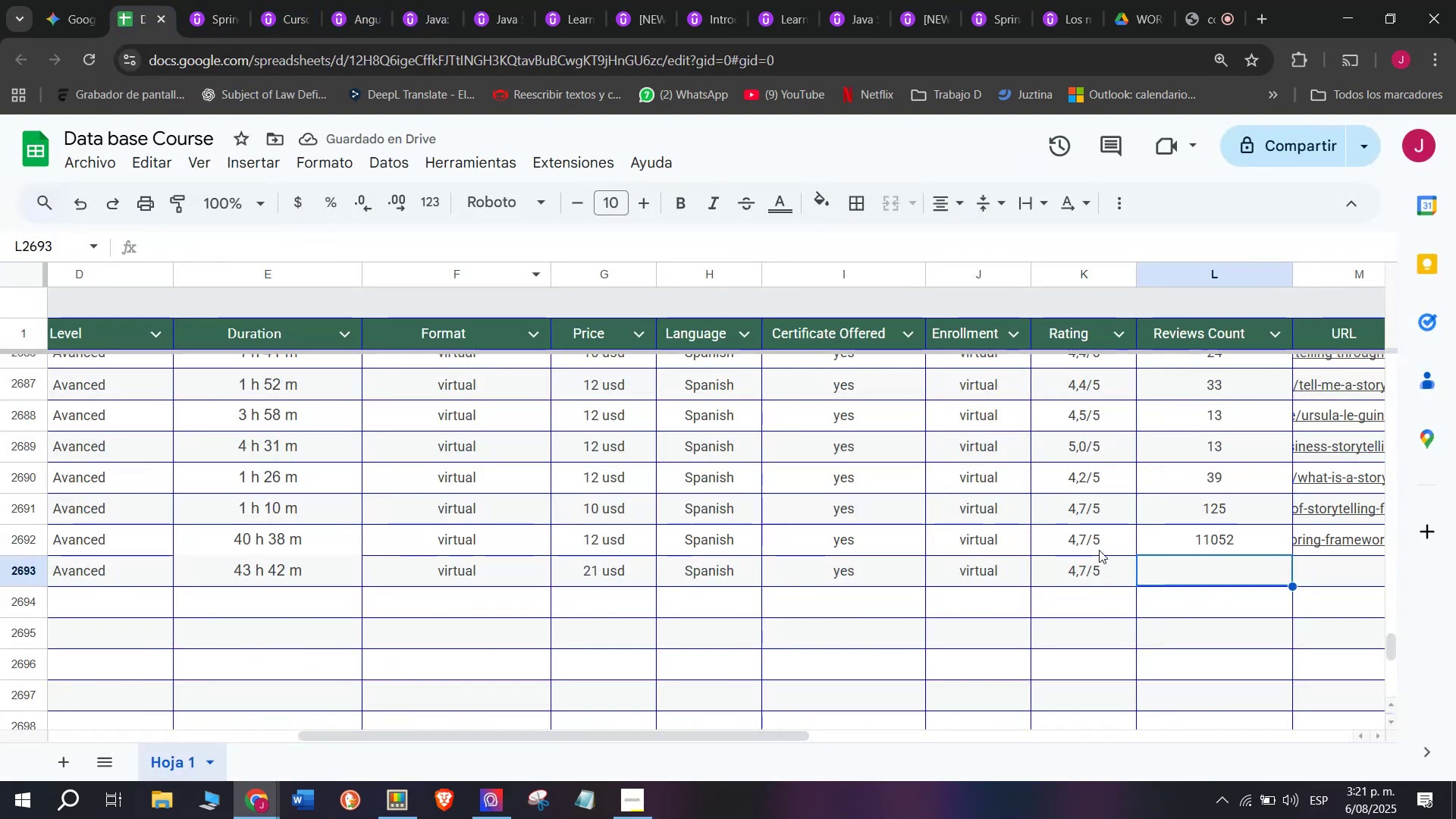 
type(2291)
 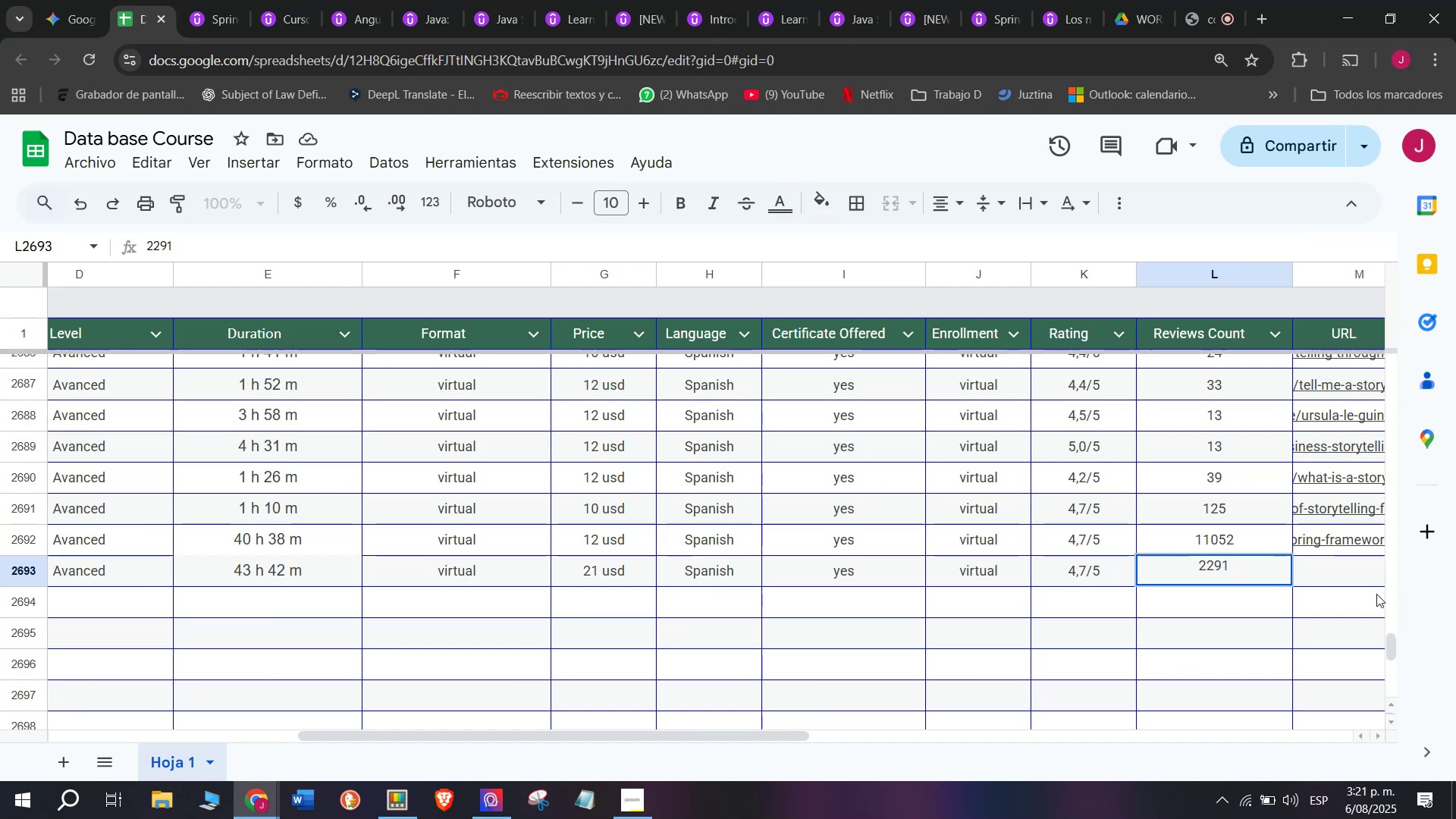 
left_click([1317, 557])
 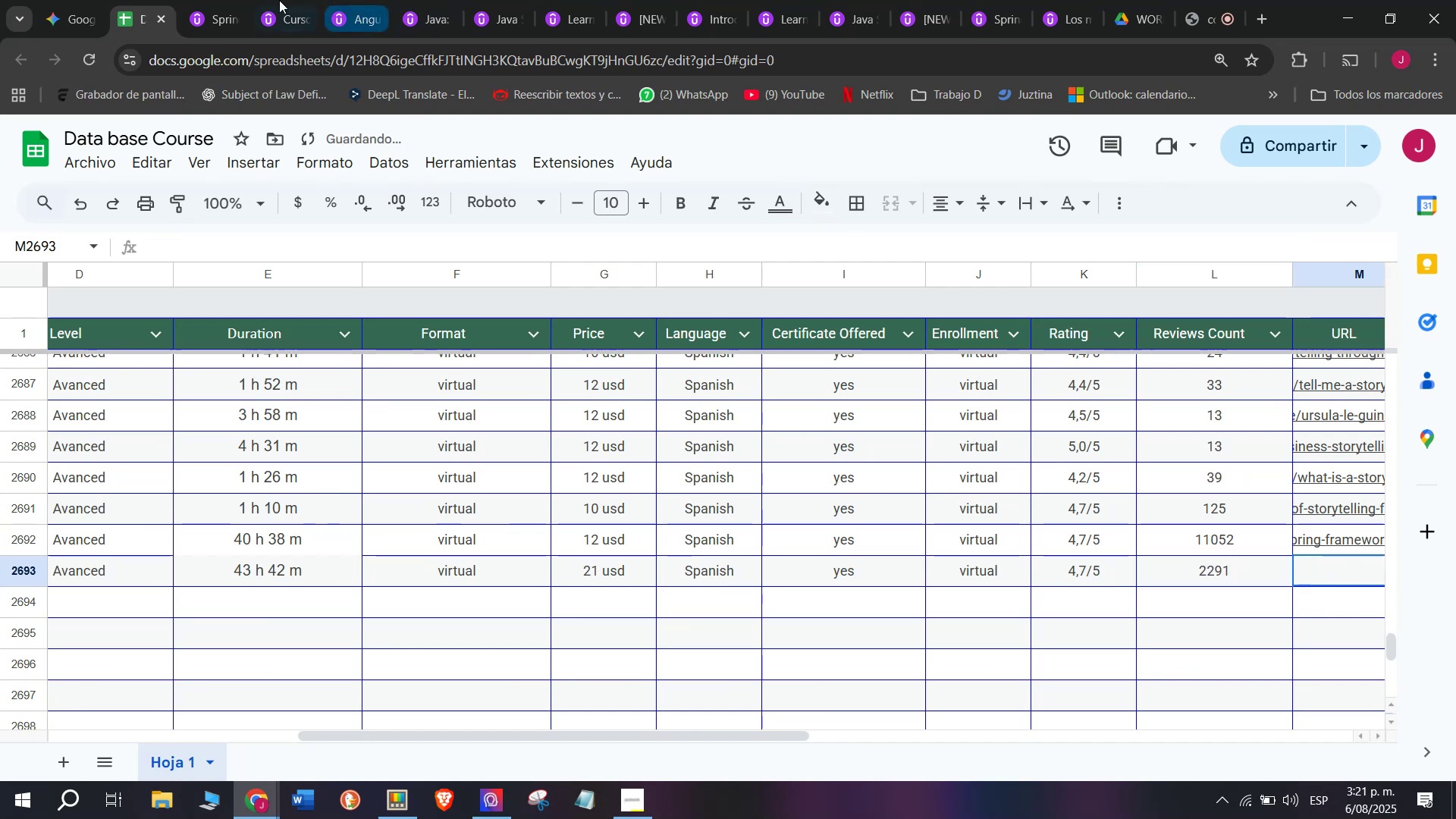 
left_click([202, 0])
 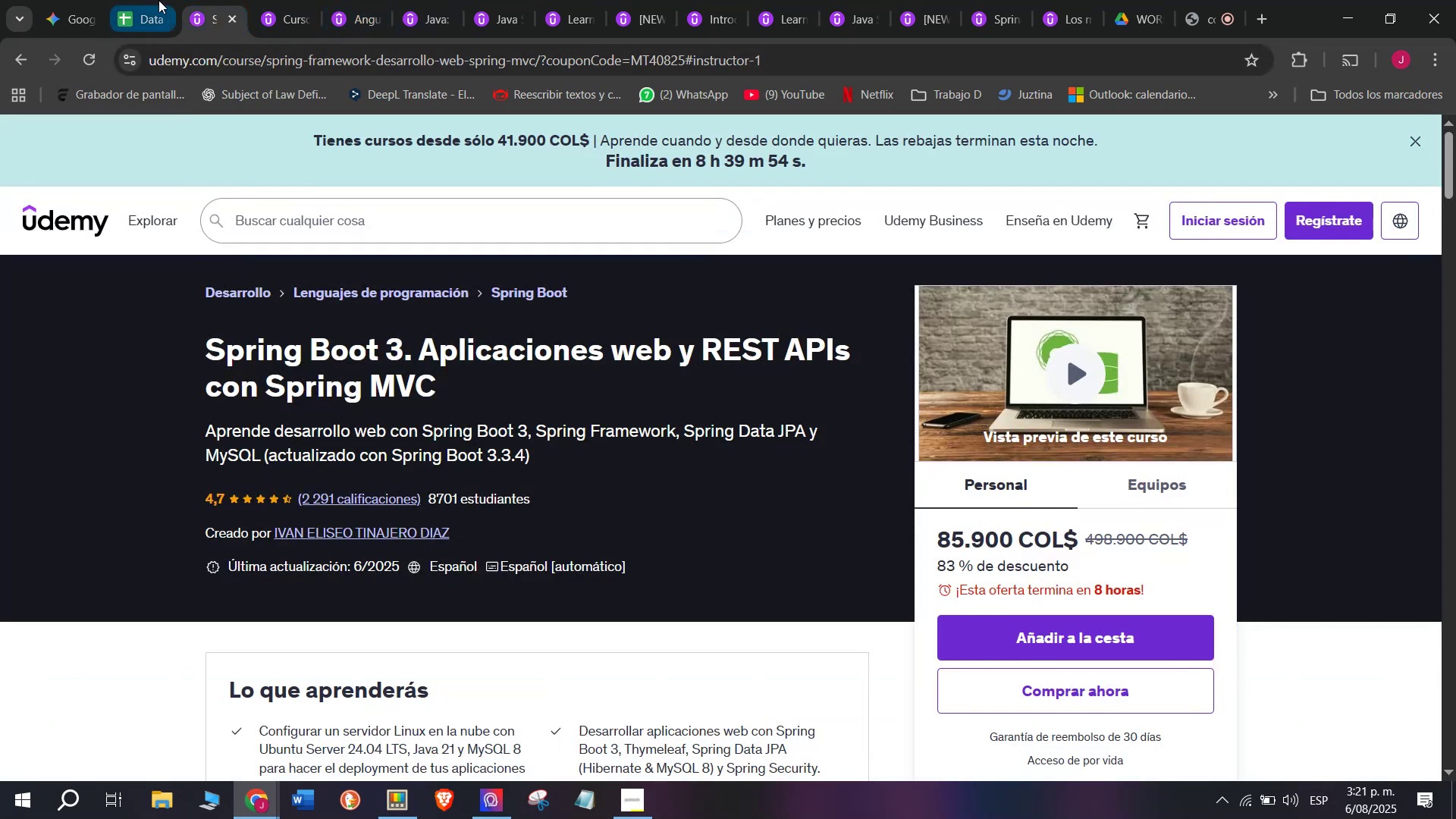 
left_click([144, 0])
 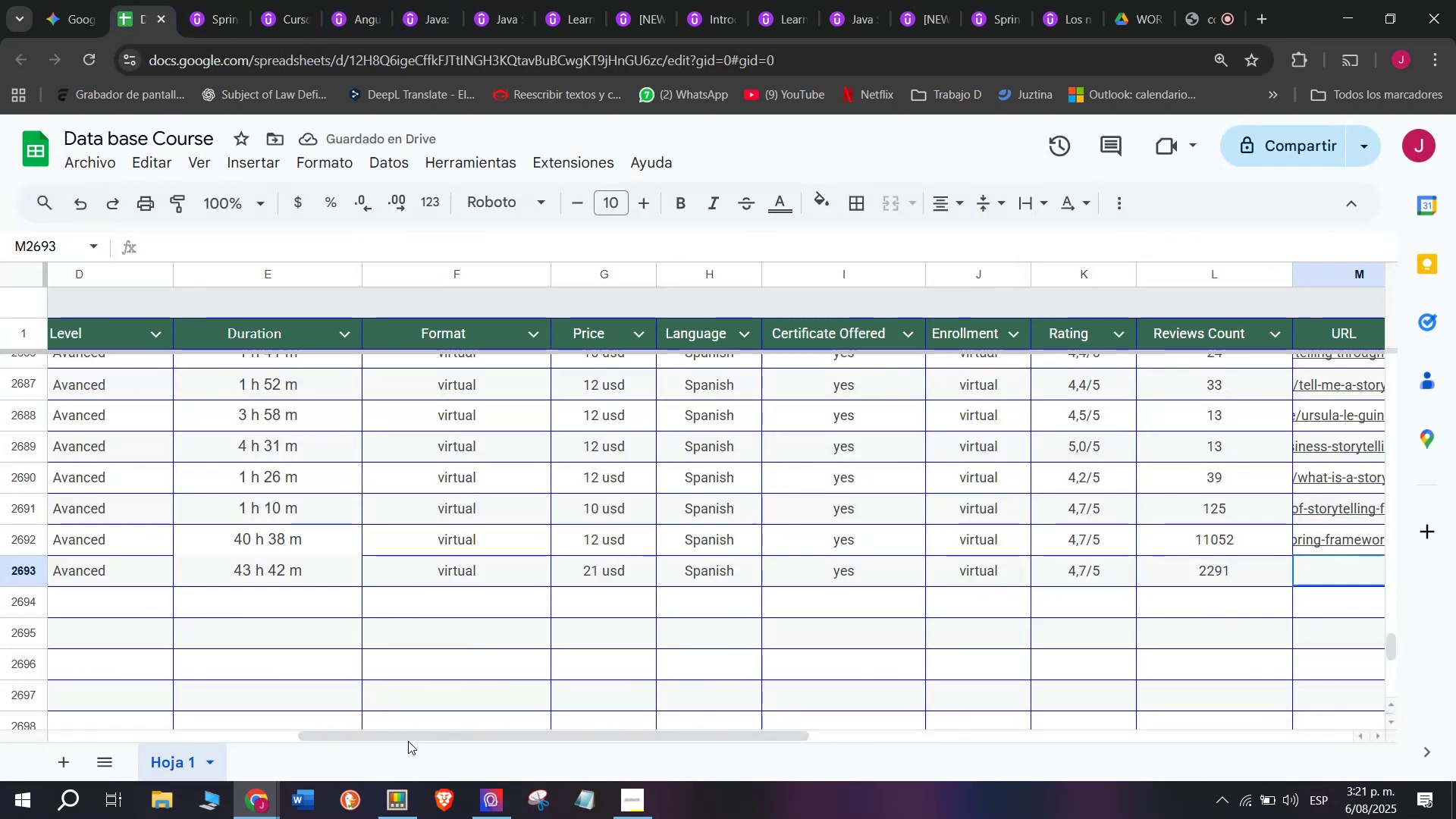 
left_click_drag(start_coordinate=[416, 737], to_coordinate=[619, 754])
 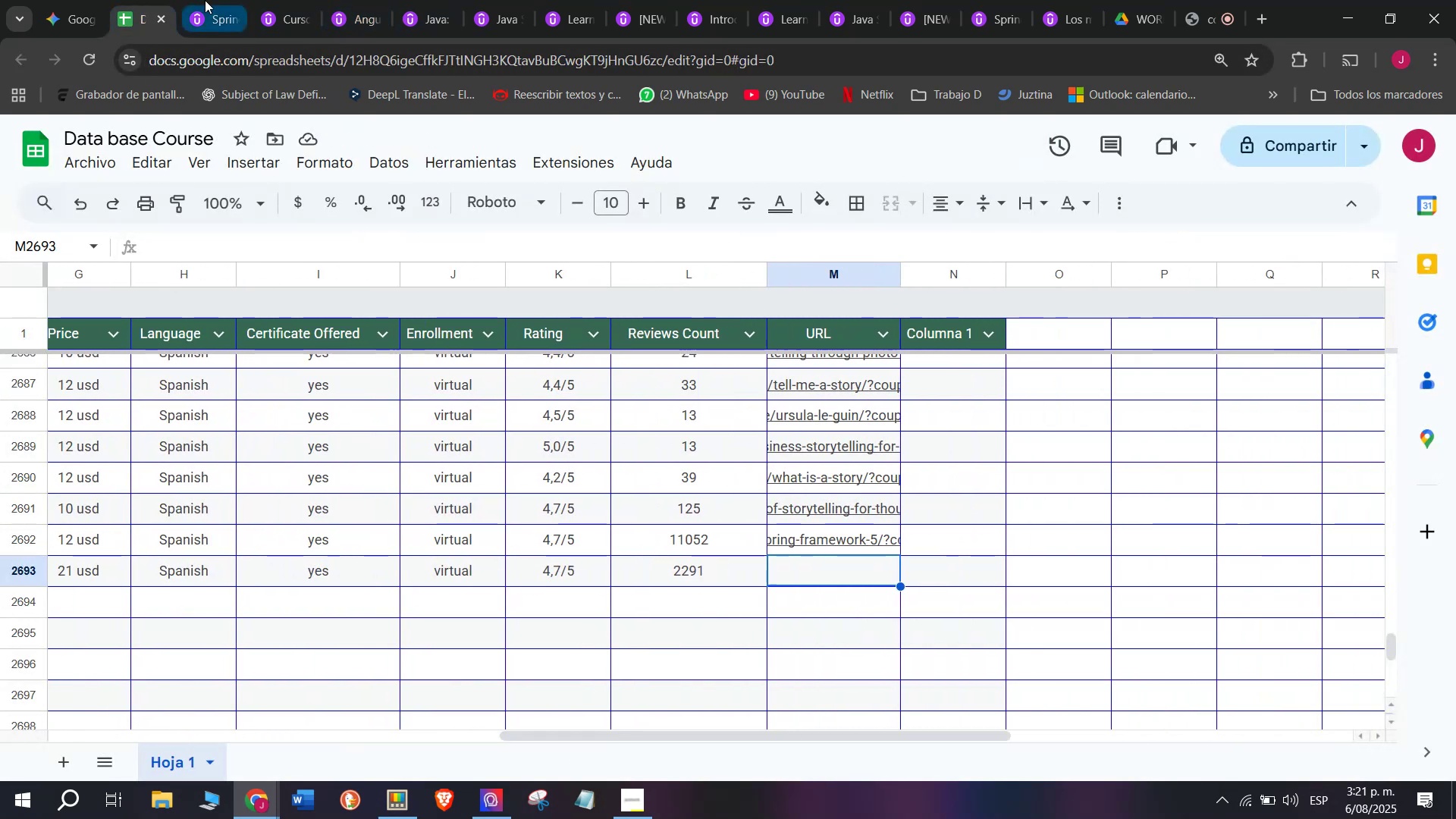 
double_click([236, 58])
 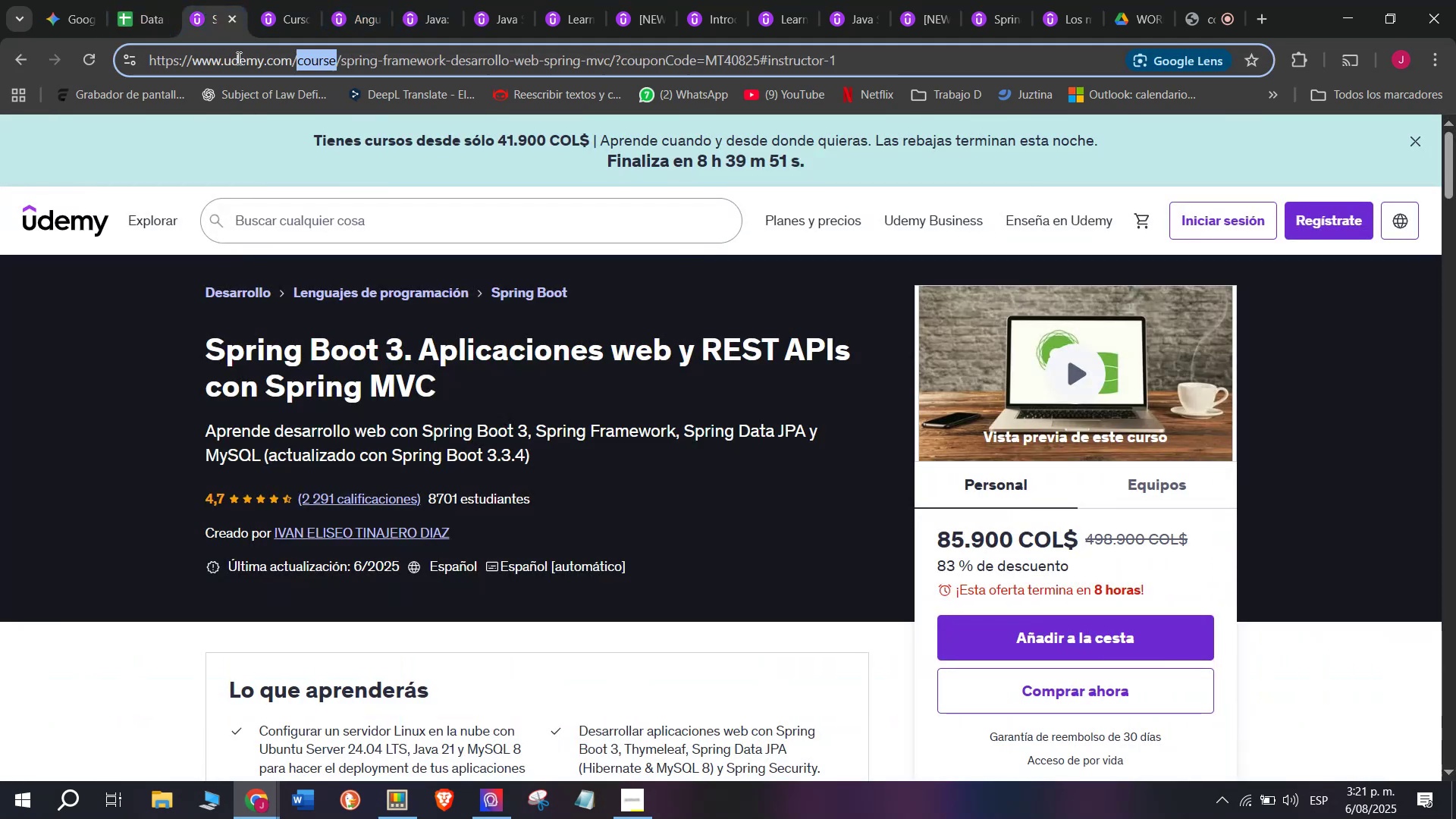 
triple_click([237, 58])
 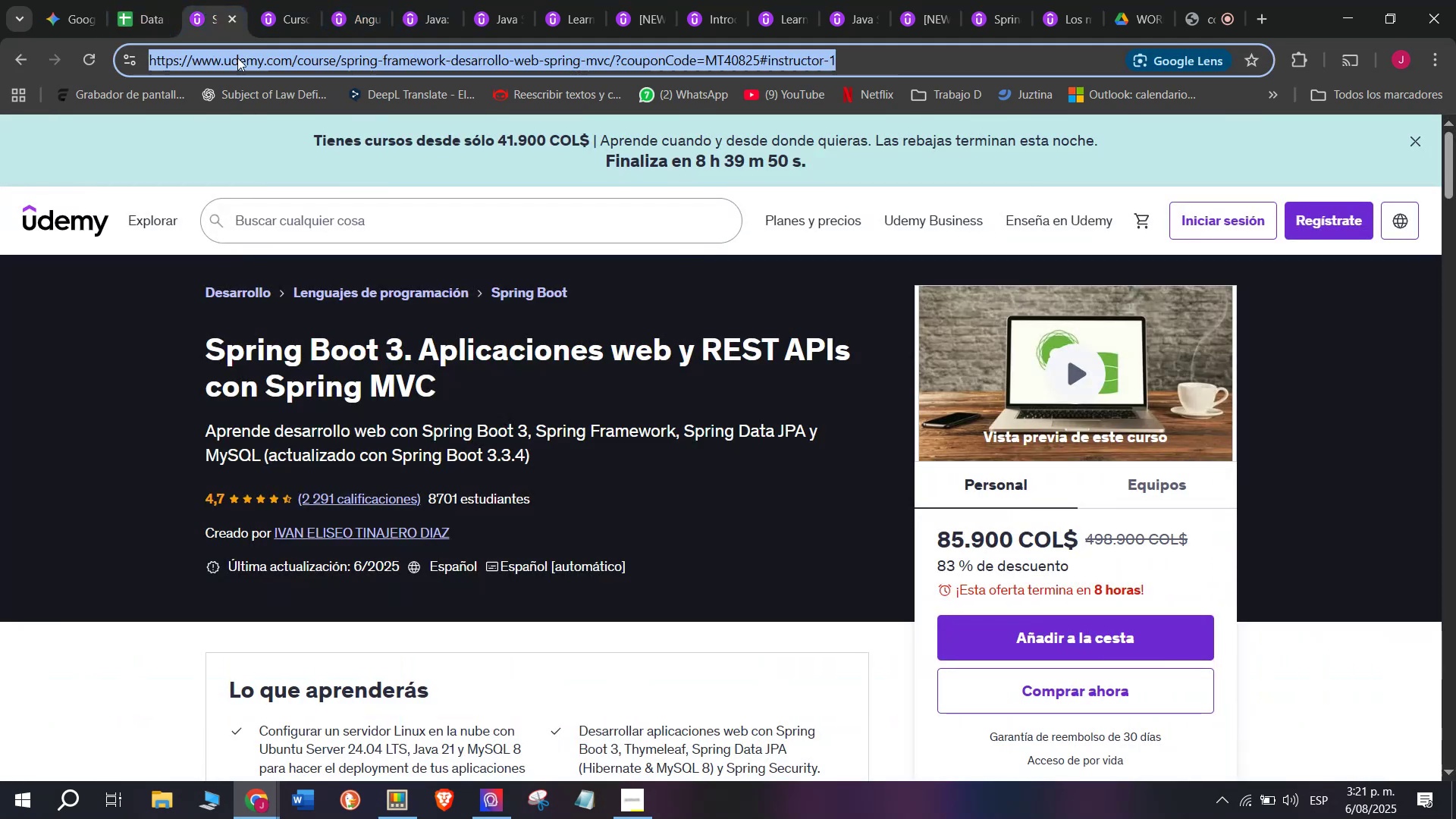 
key(Control+ControlLeft)
 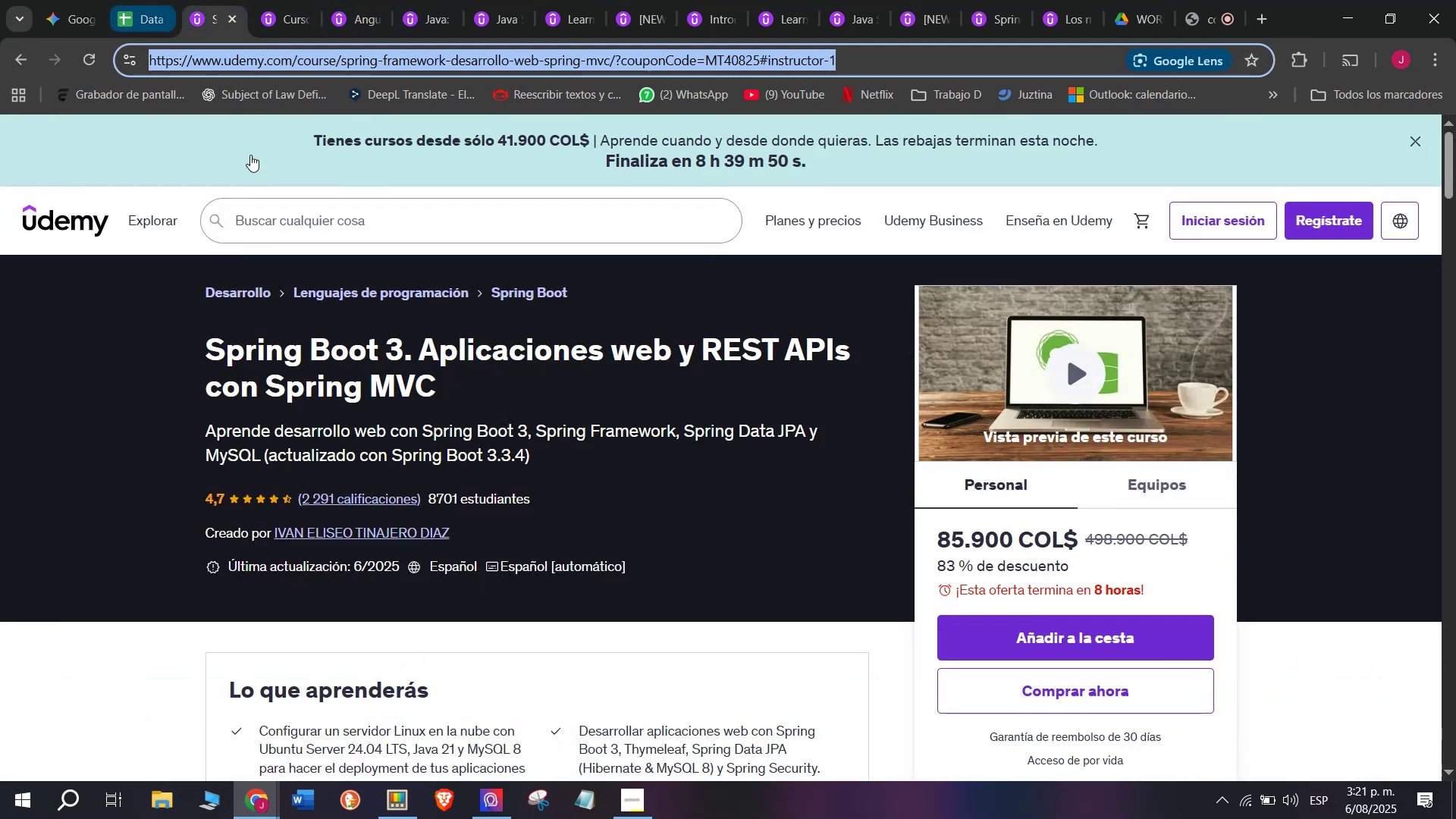 
key(Break)
 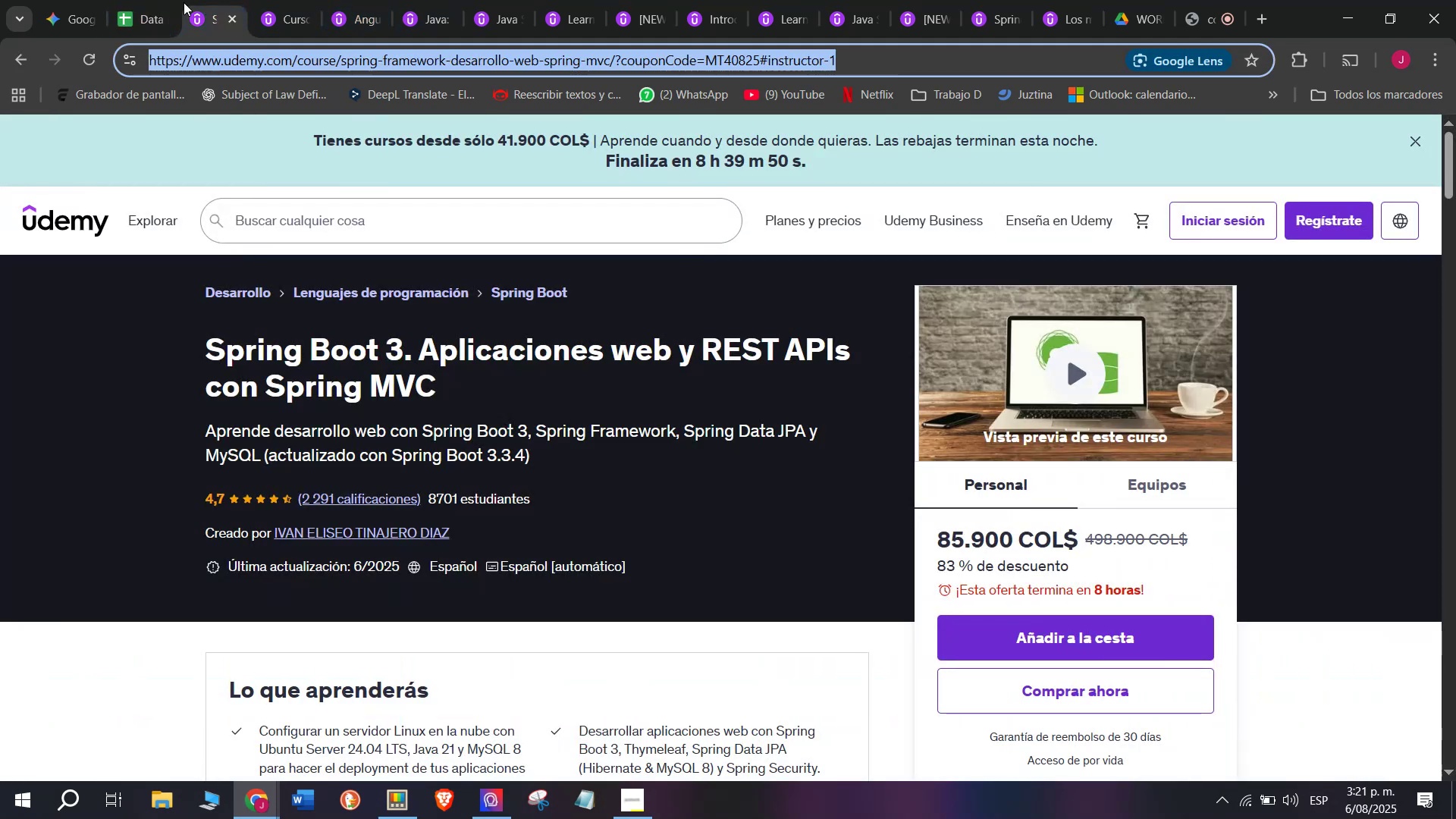 
key(Control+C)
 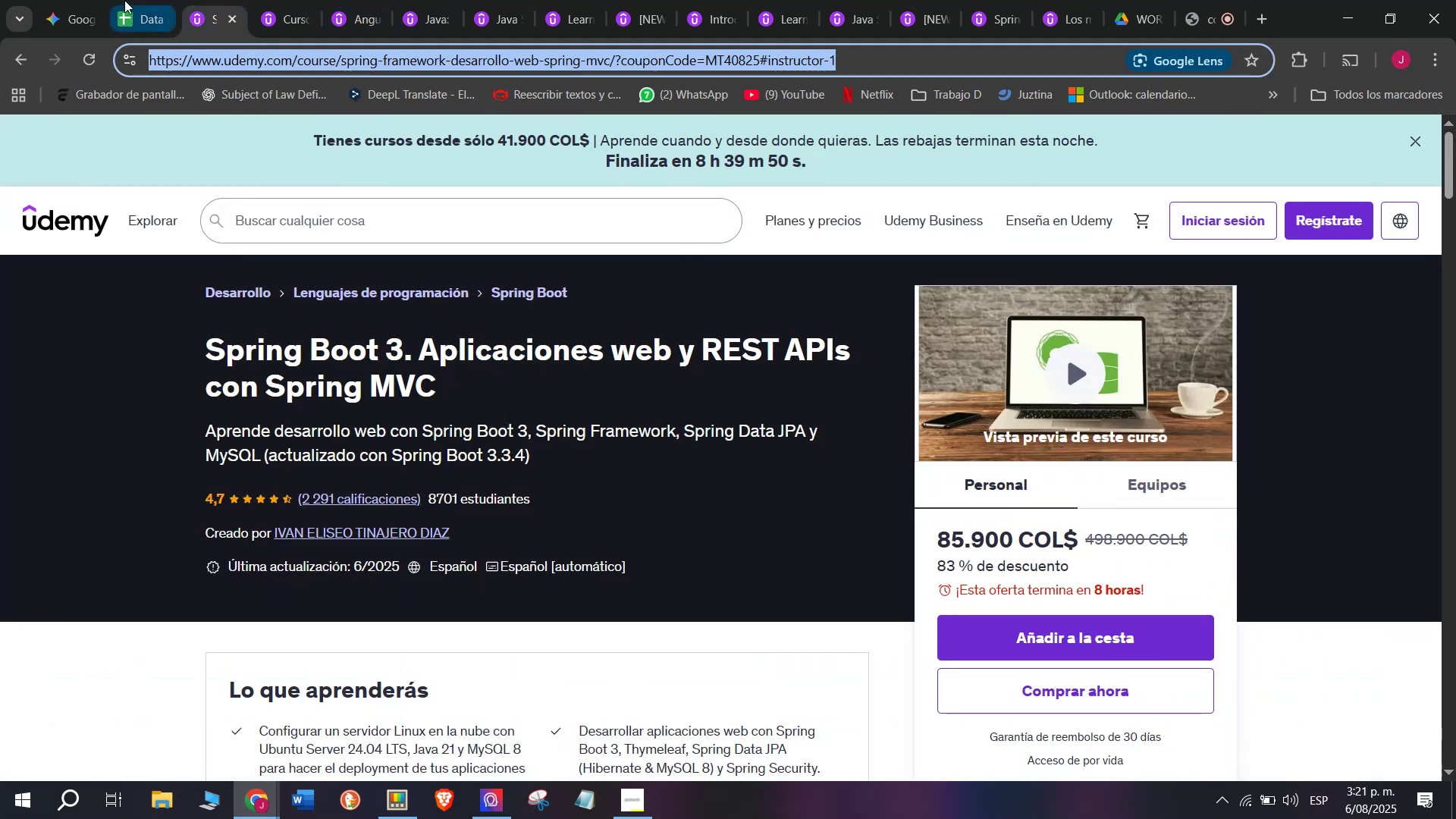 
triple_click([124, 0])
 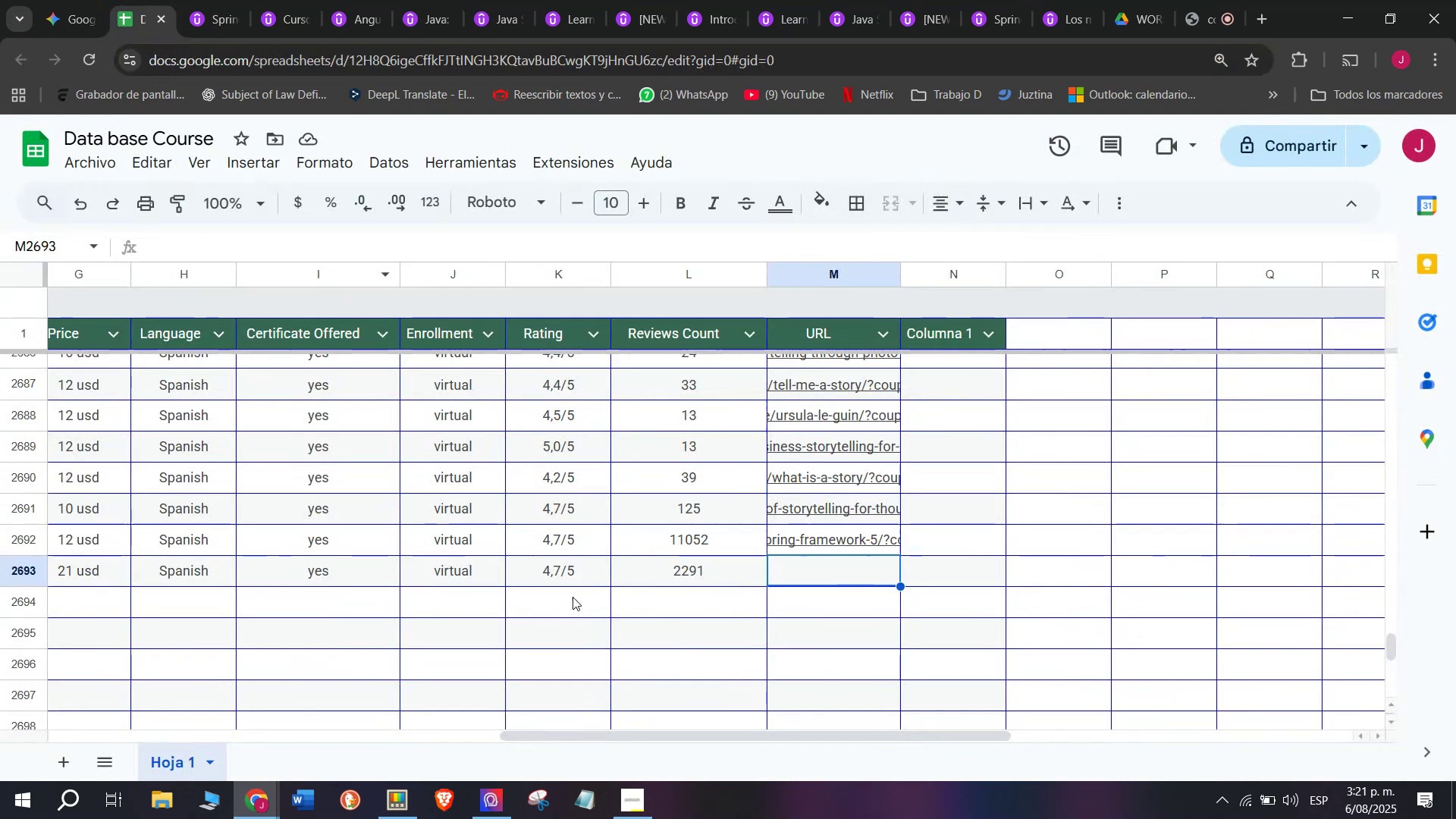 
key(Control+ControlLeft)
 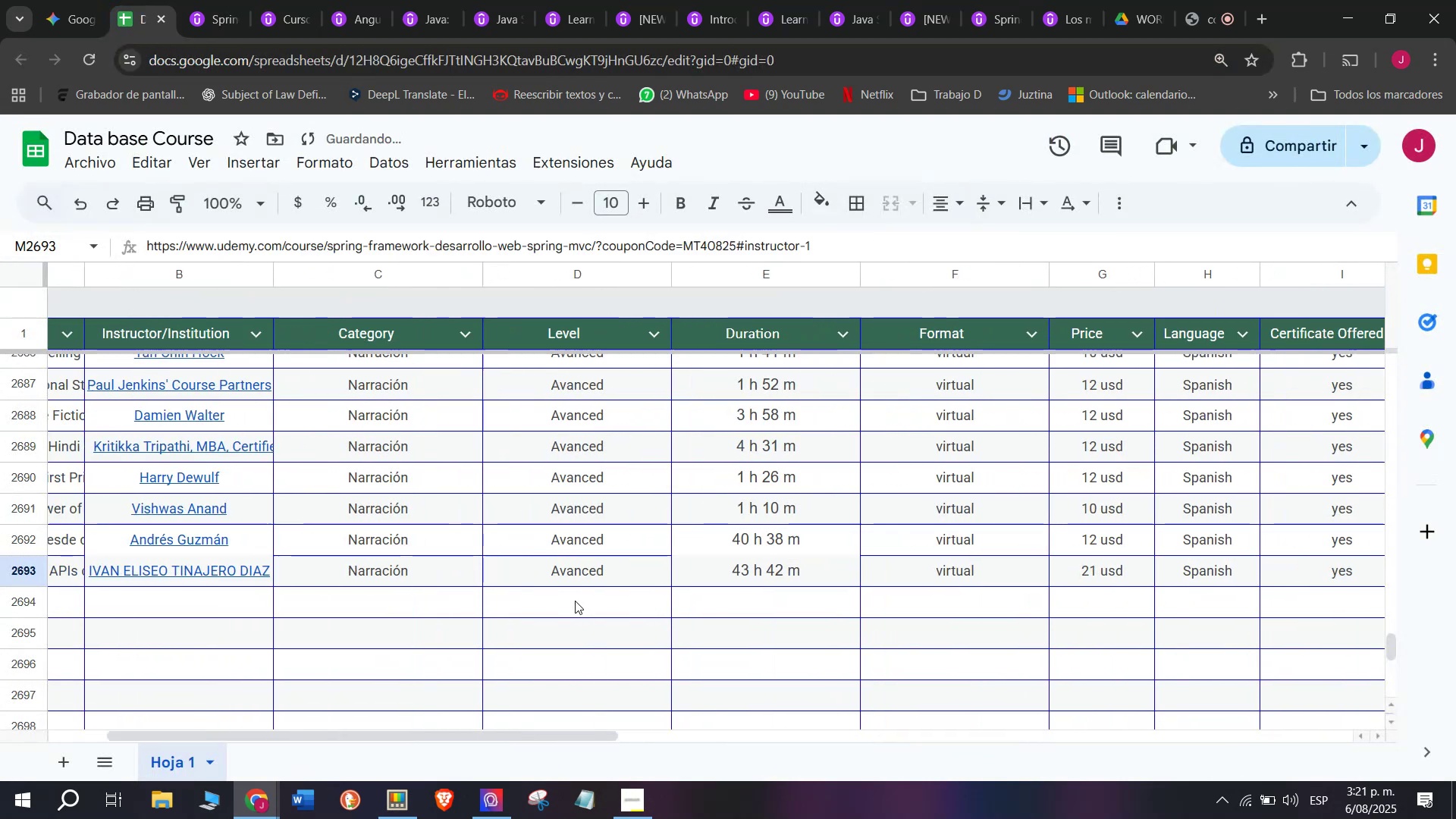 
key(Z)
 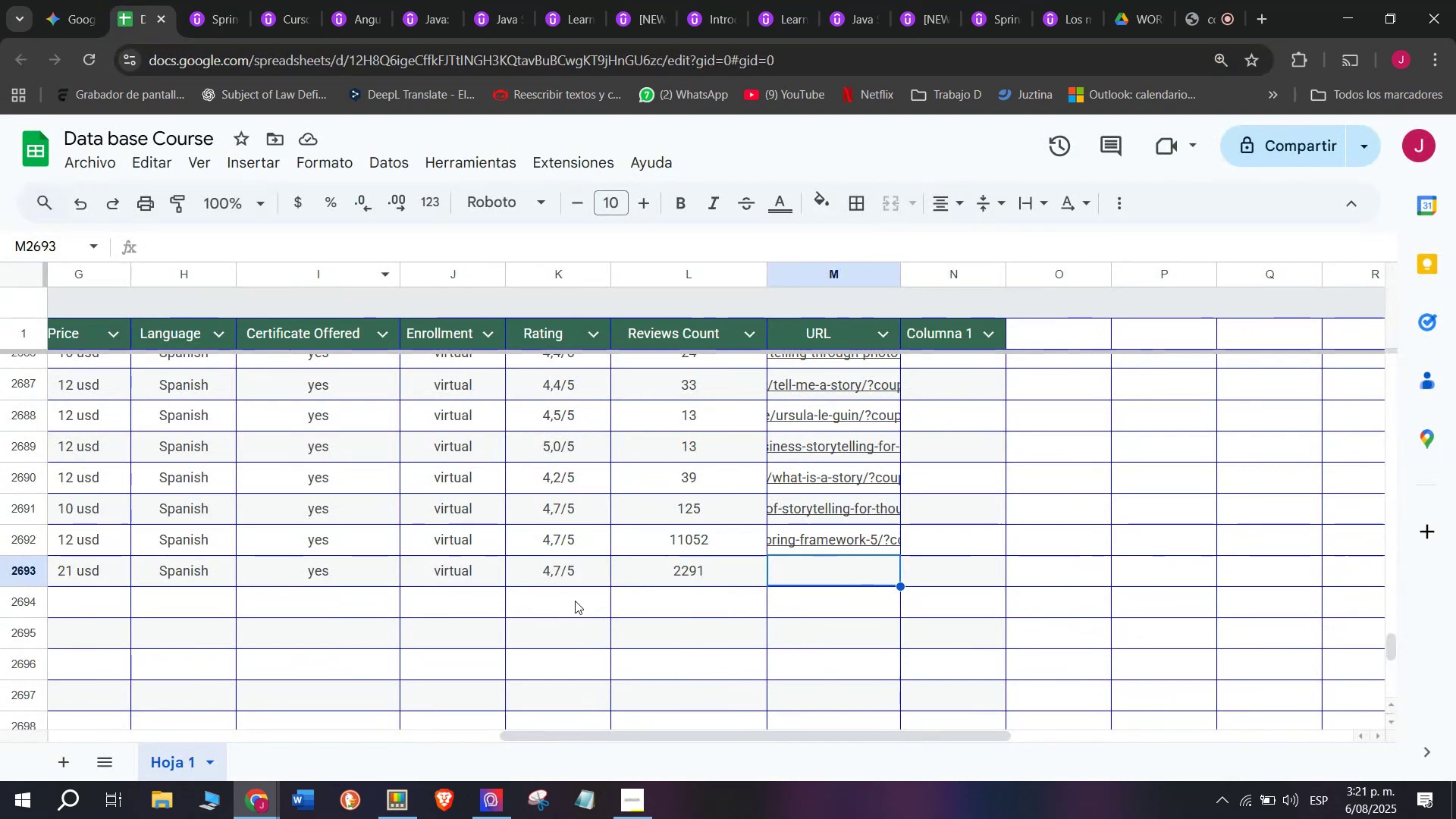 
key(Control+V)
 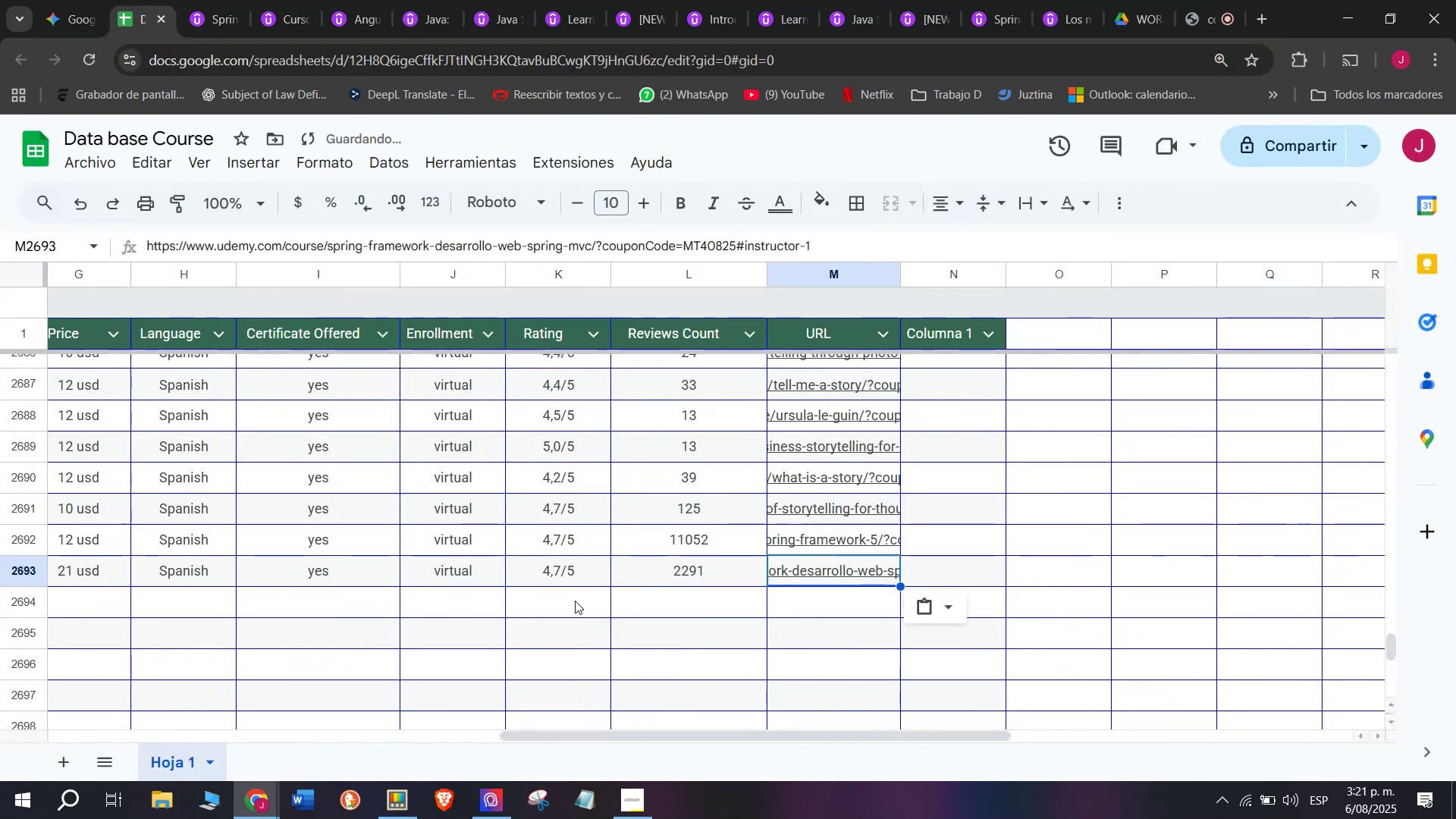 
scroll: coordinate [234, 605], scroll_direction: up, amount: 4.0
 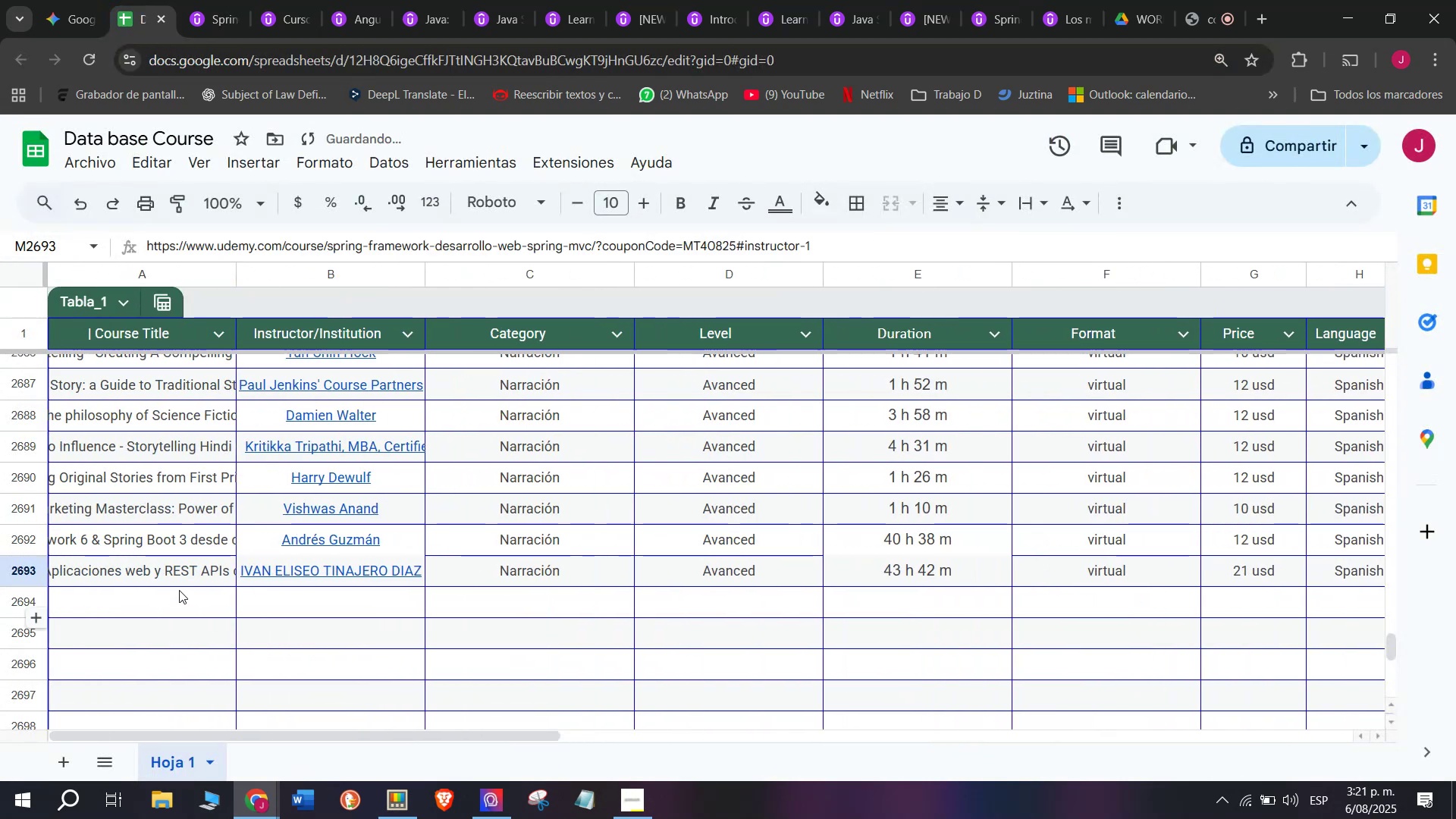 
left_click([179, 590])
 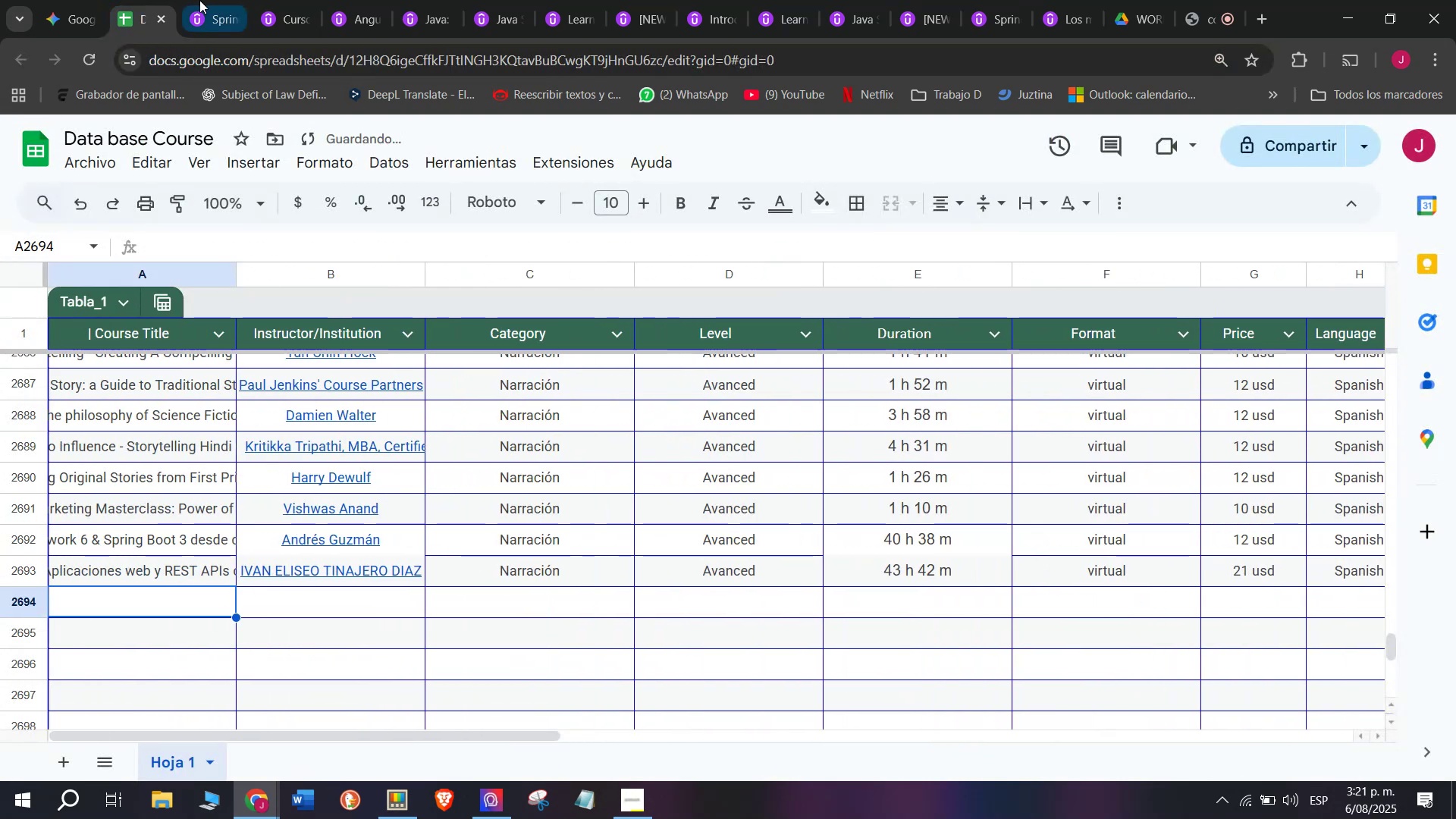 
left_click([200, 0])
 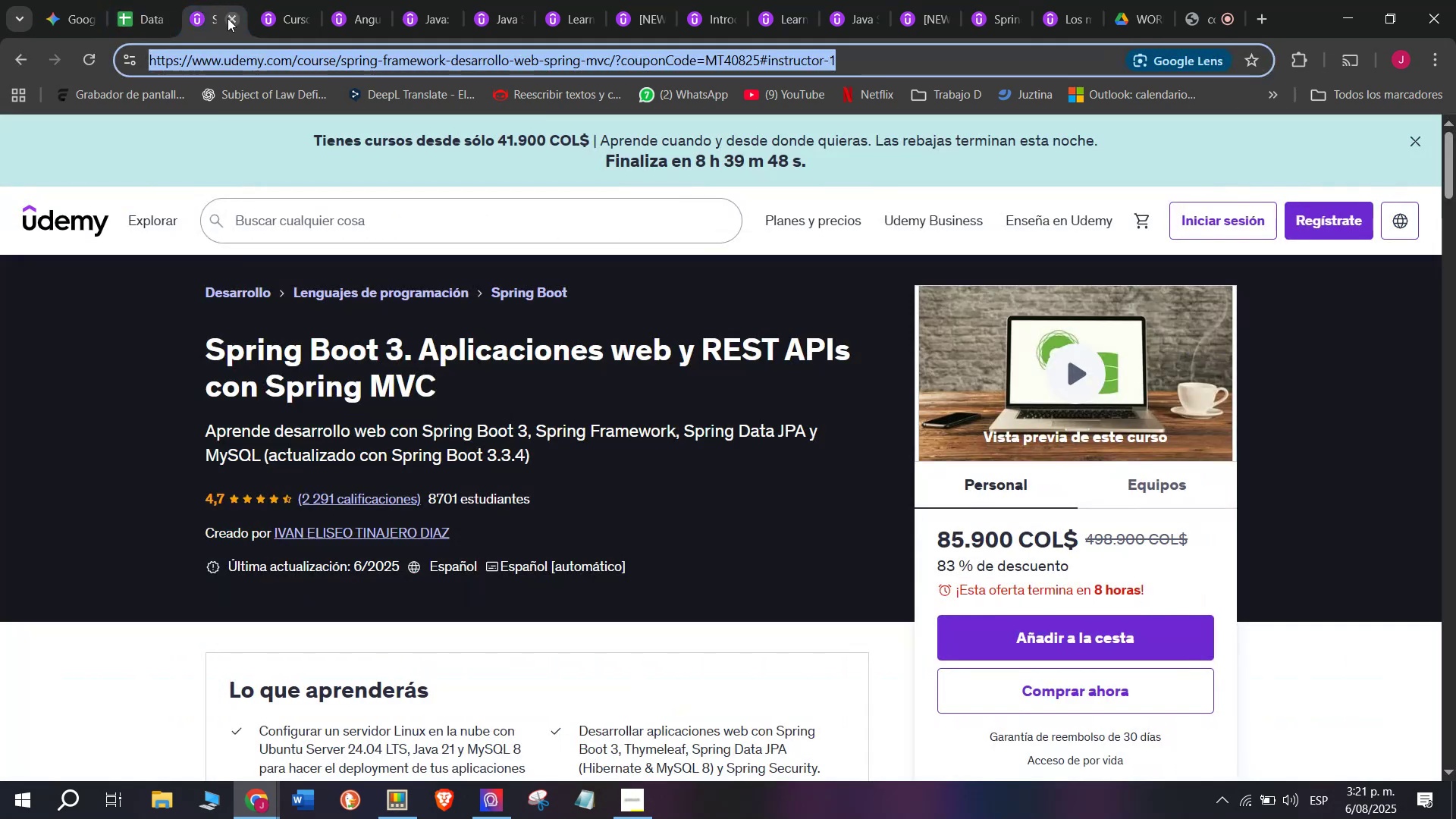 
left_click([229, 18])
 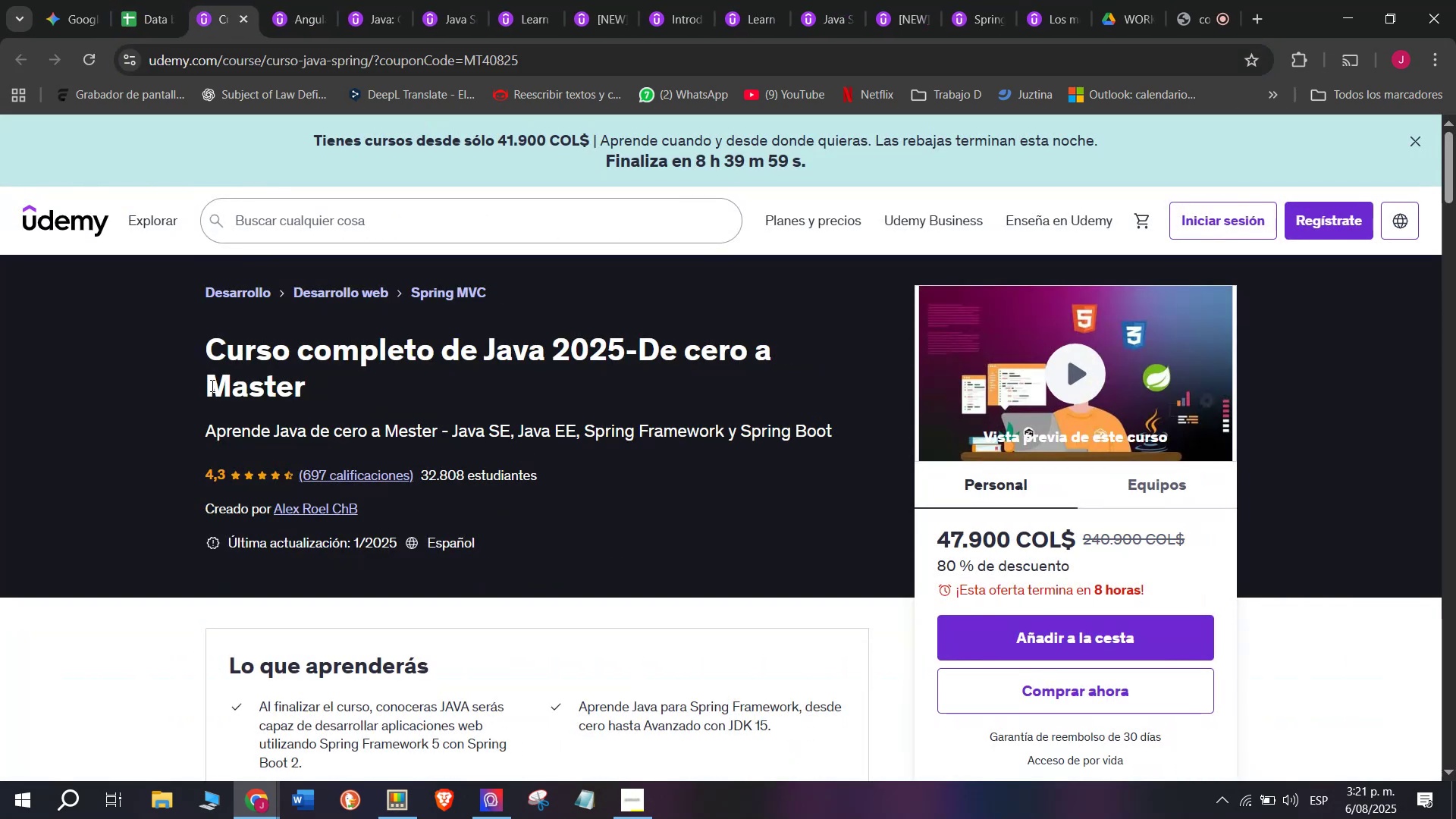 
left_click_drag(start_coordinate=[188, 323], to_coordinate=[319, 387])
 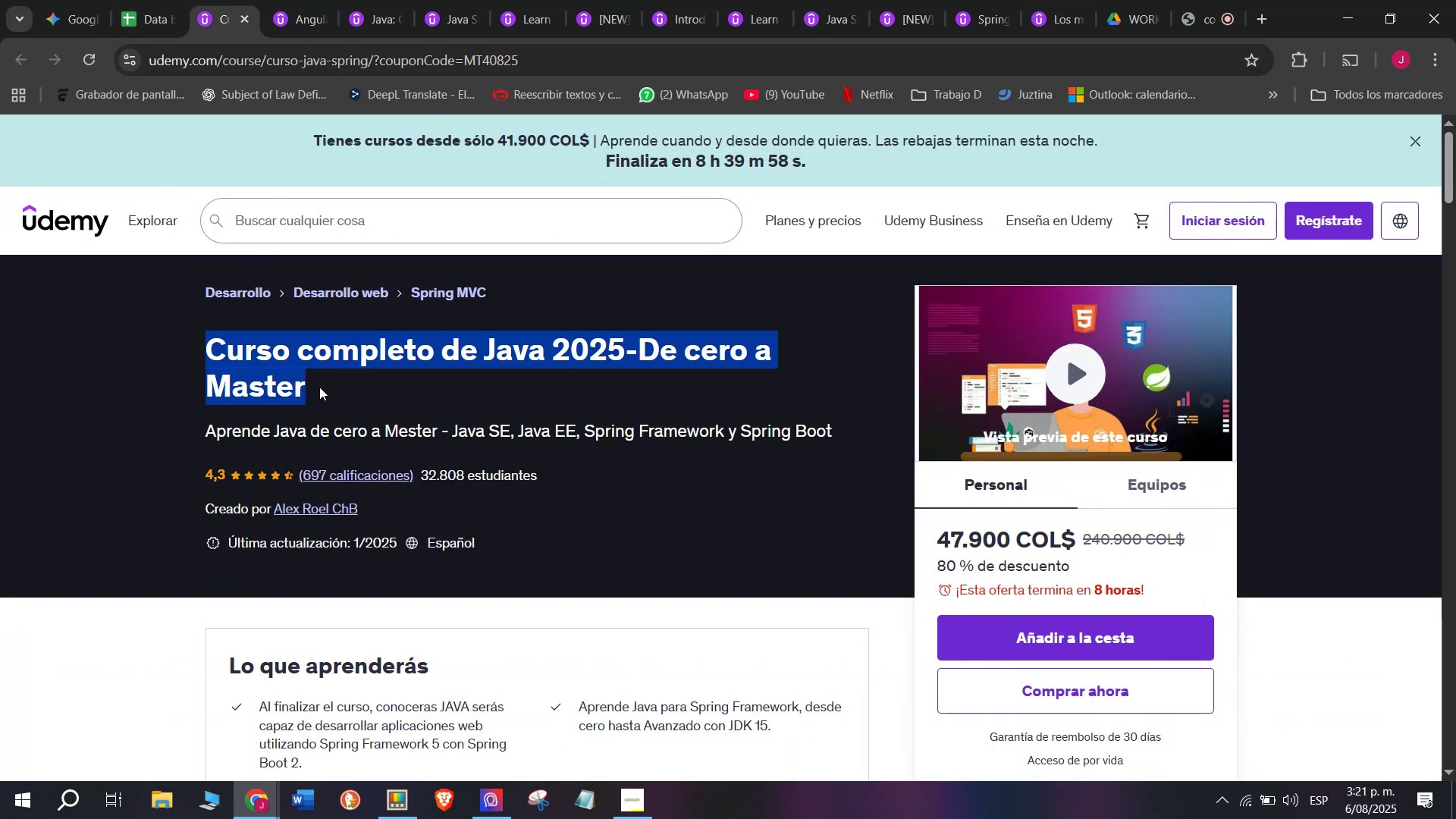 
key(Break)
 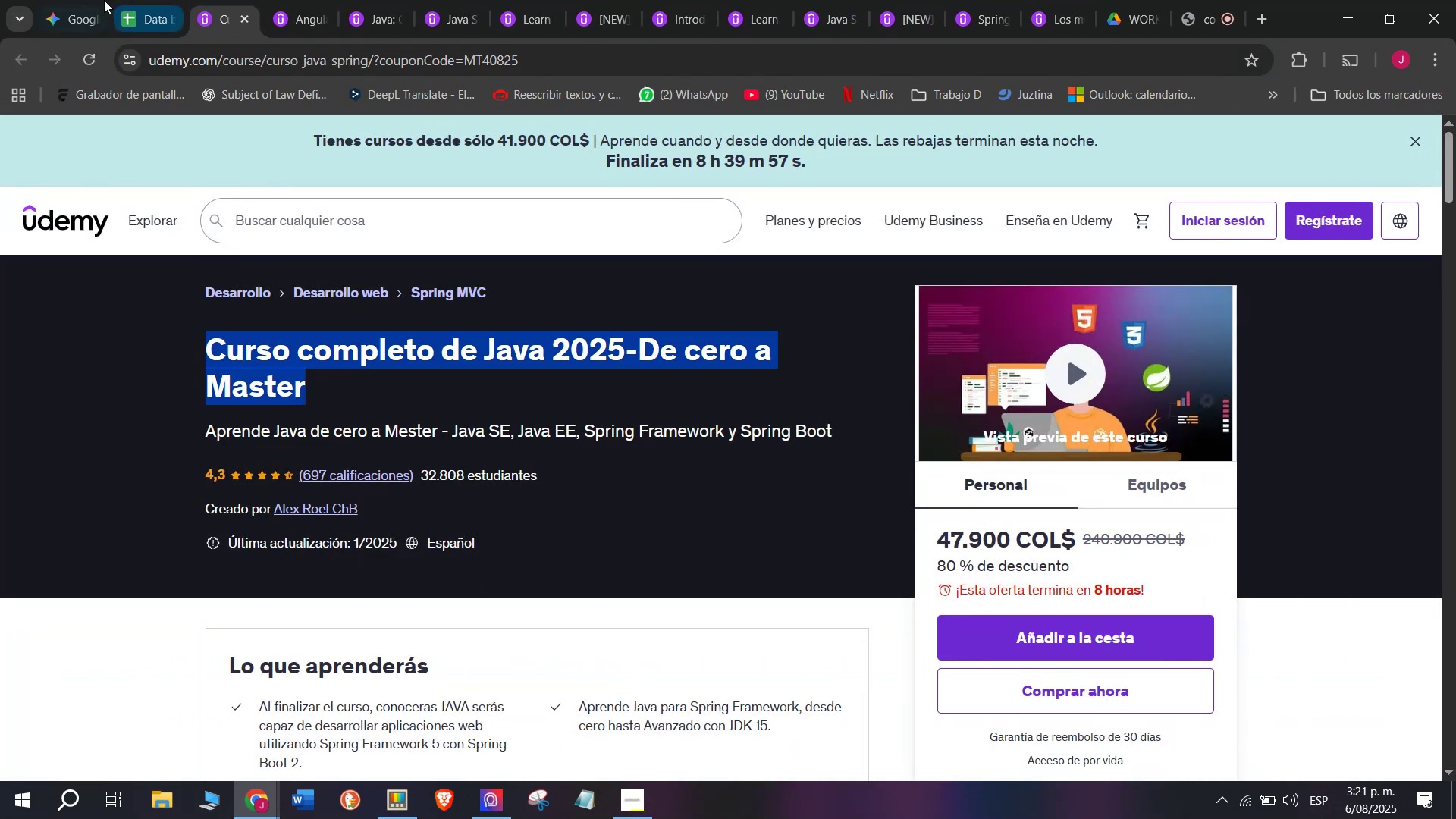 
key(Control+ControlLeft)
 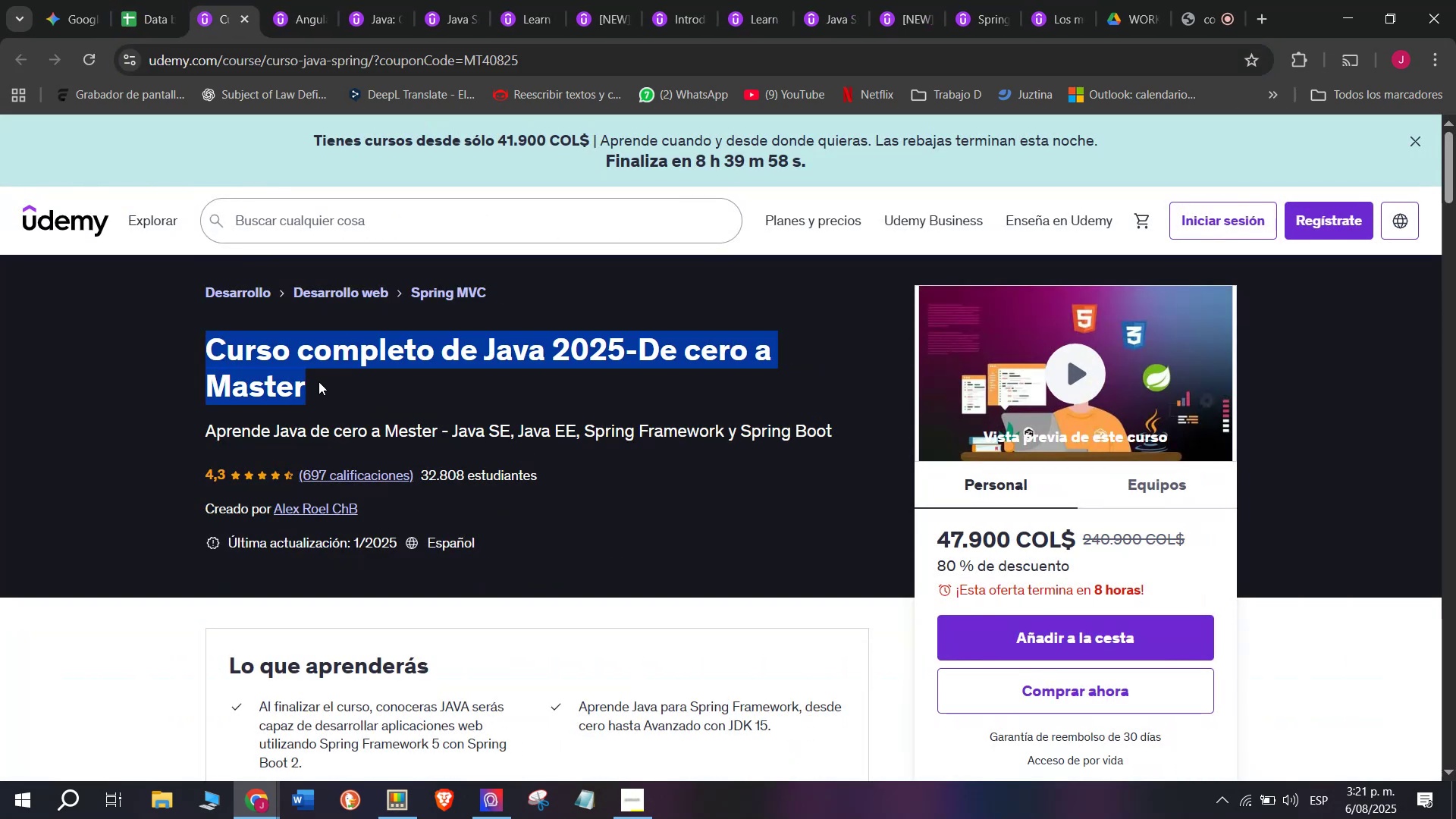 
key(Control+C)
 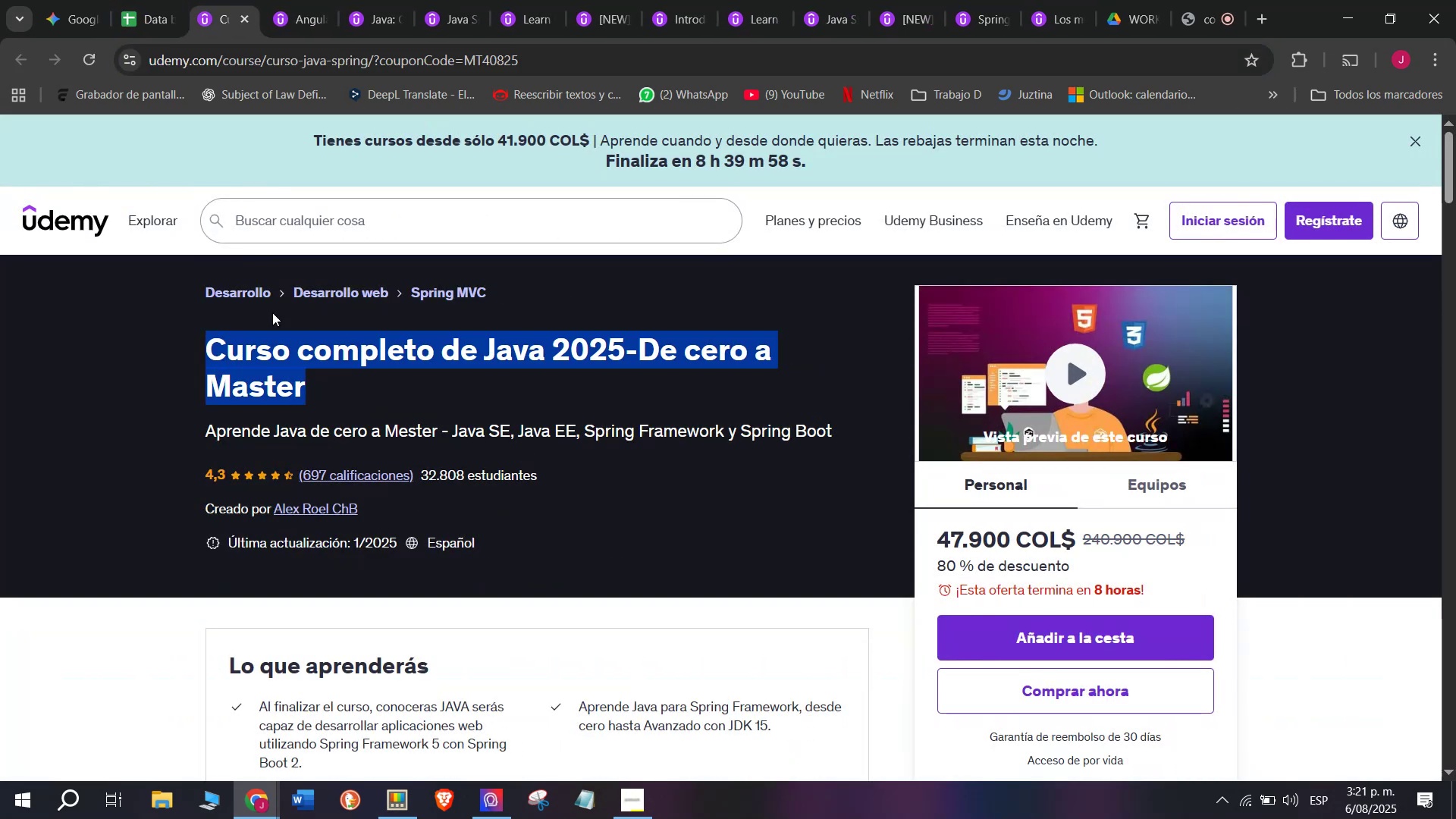 
key(Break)
 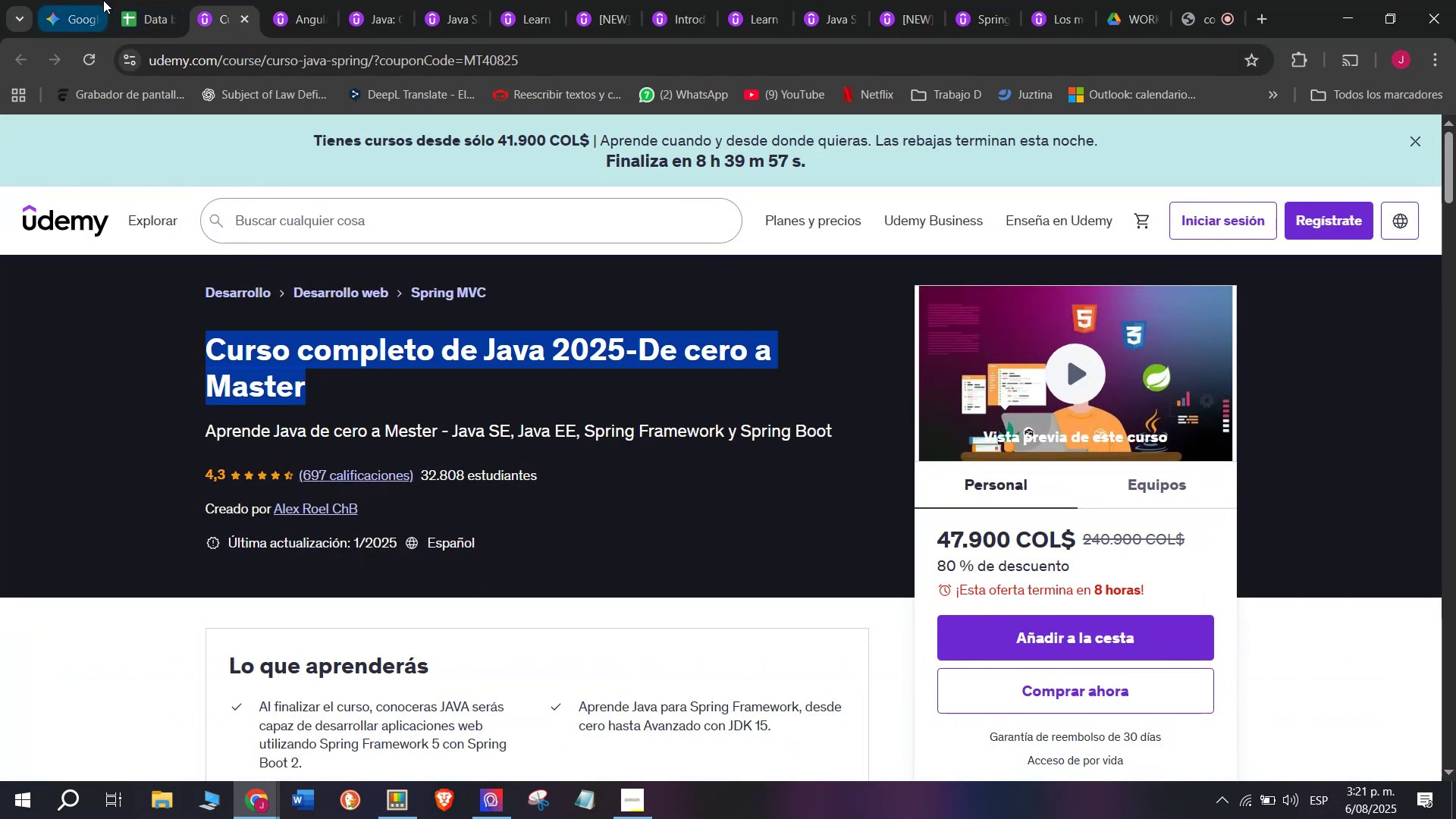 
key(Control+ControlLeft)
 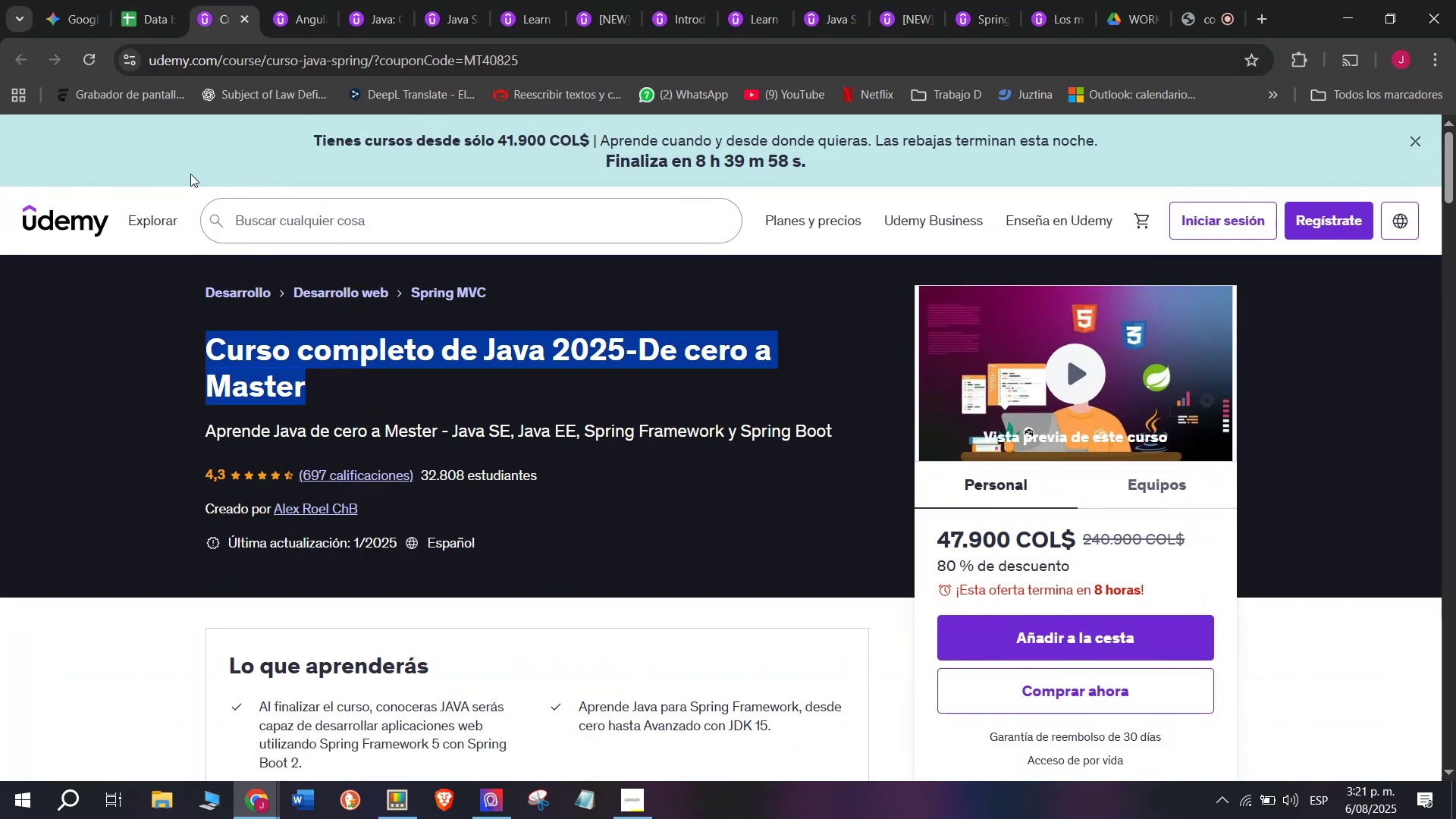 
key(Control+C)
 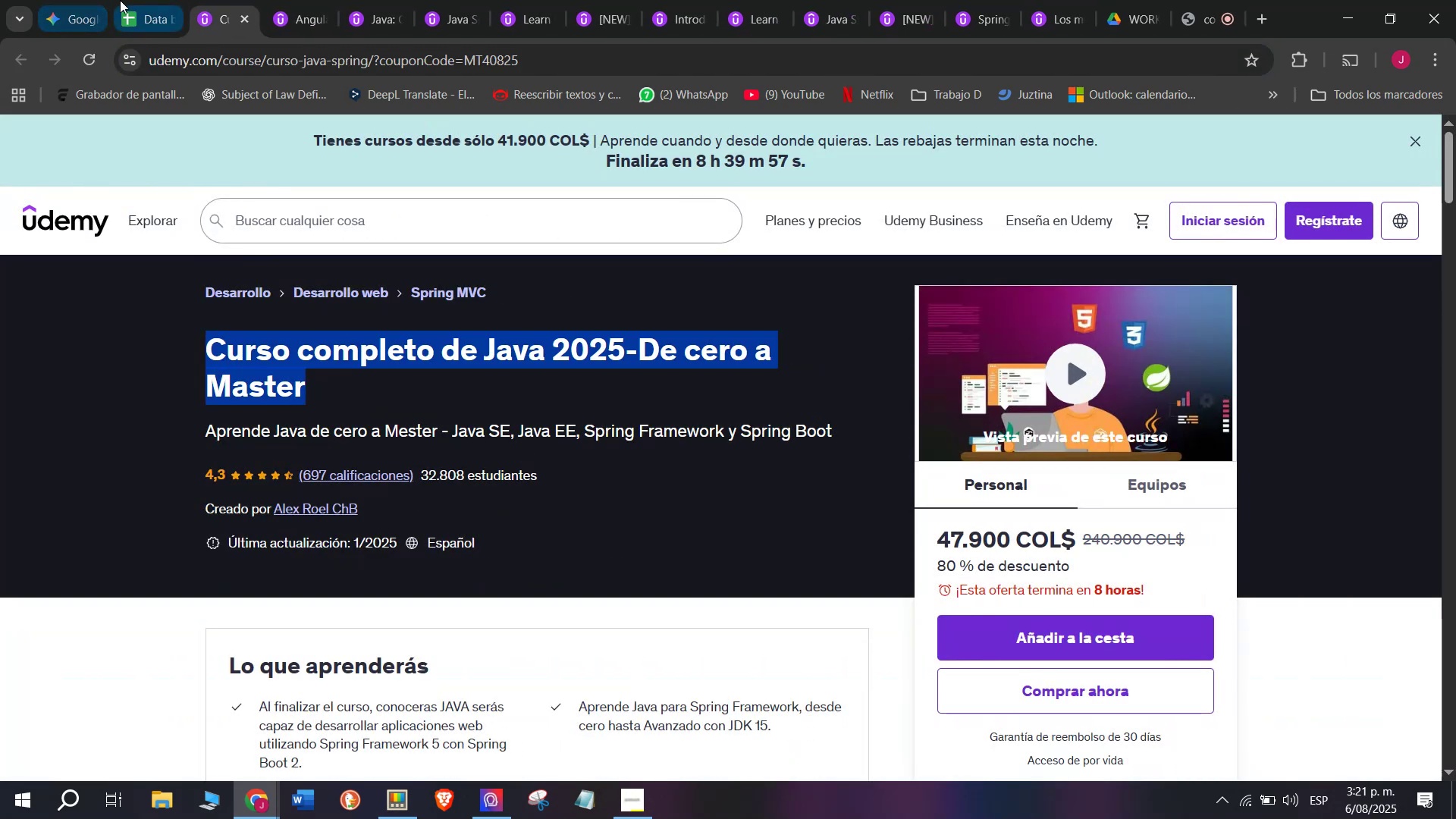 
left_click([126, 1])
 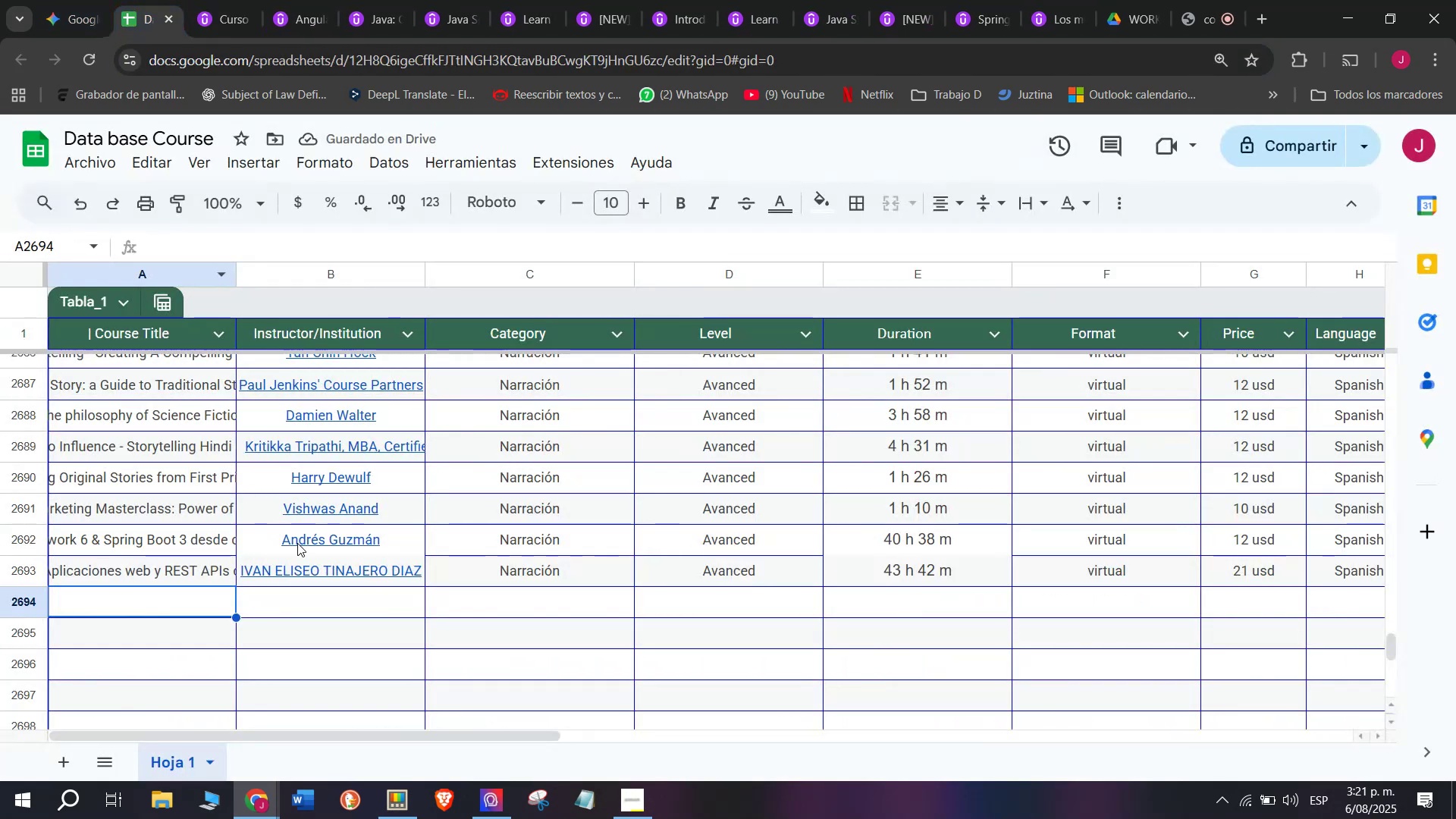 
key(Z)
 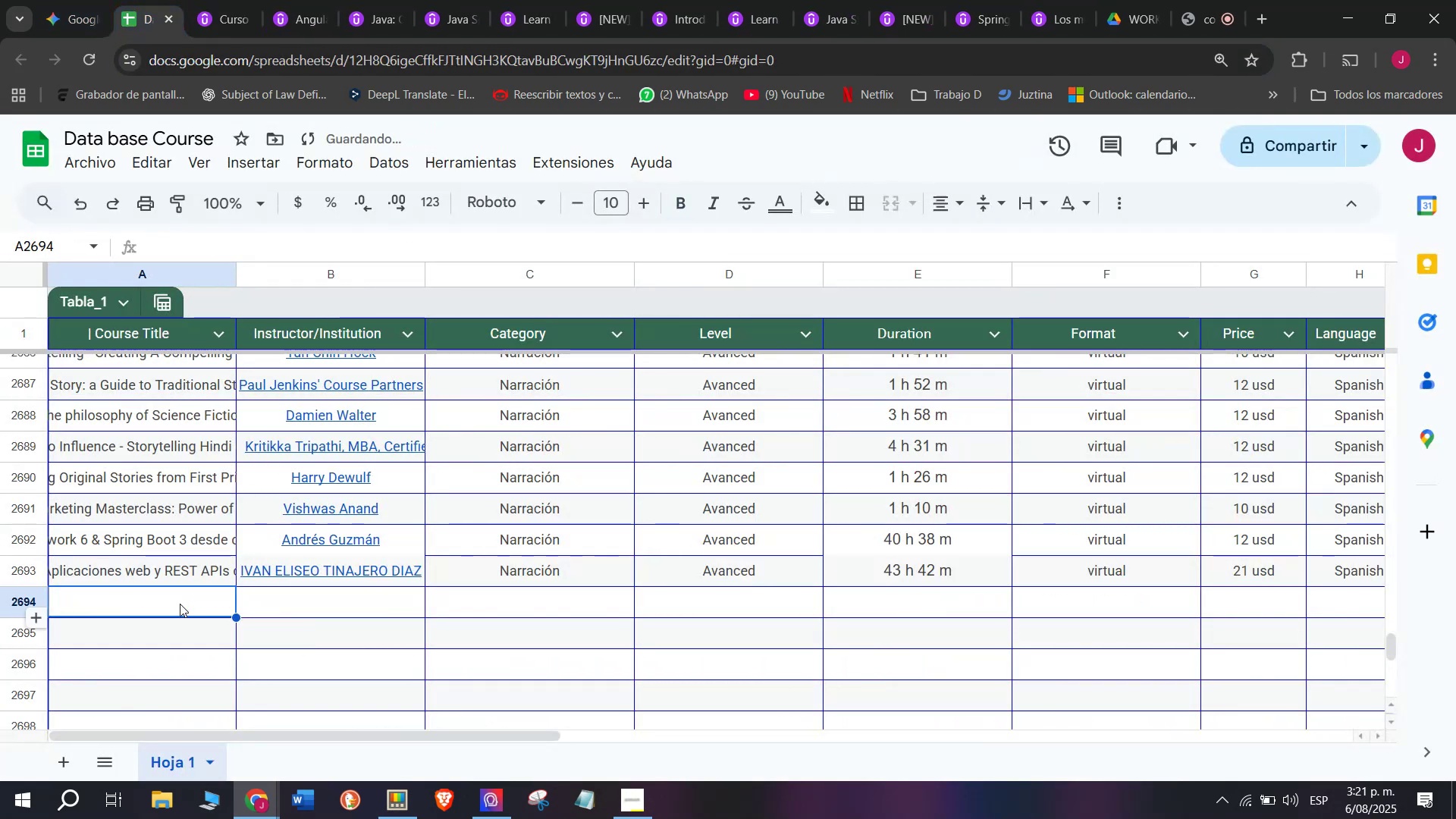 
key(Control+ControlLeft)
 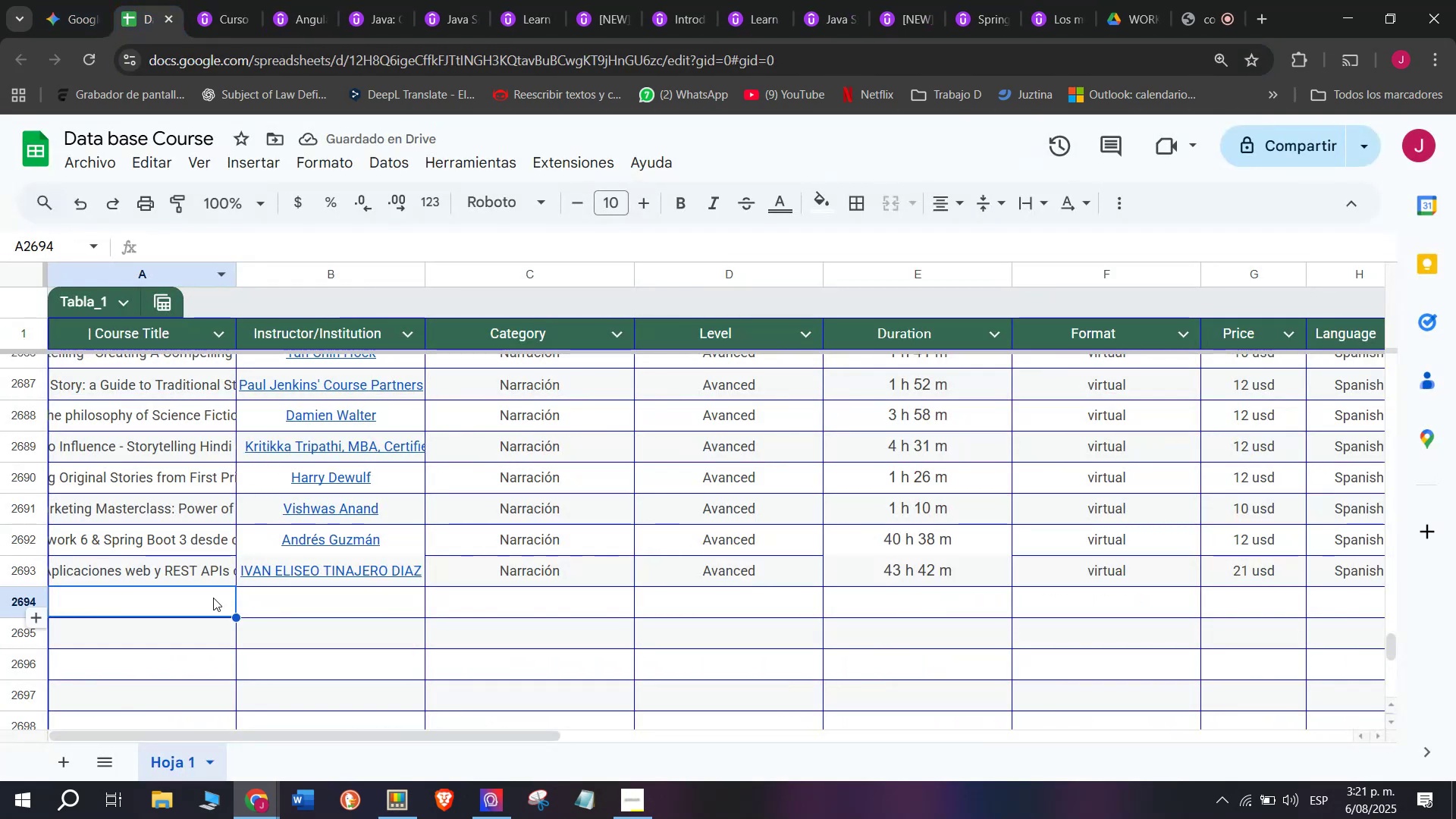 
key(Control+V)
 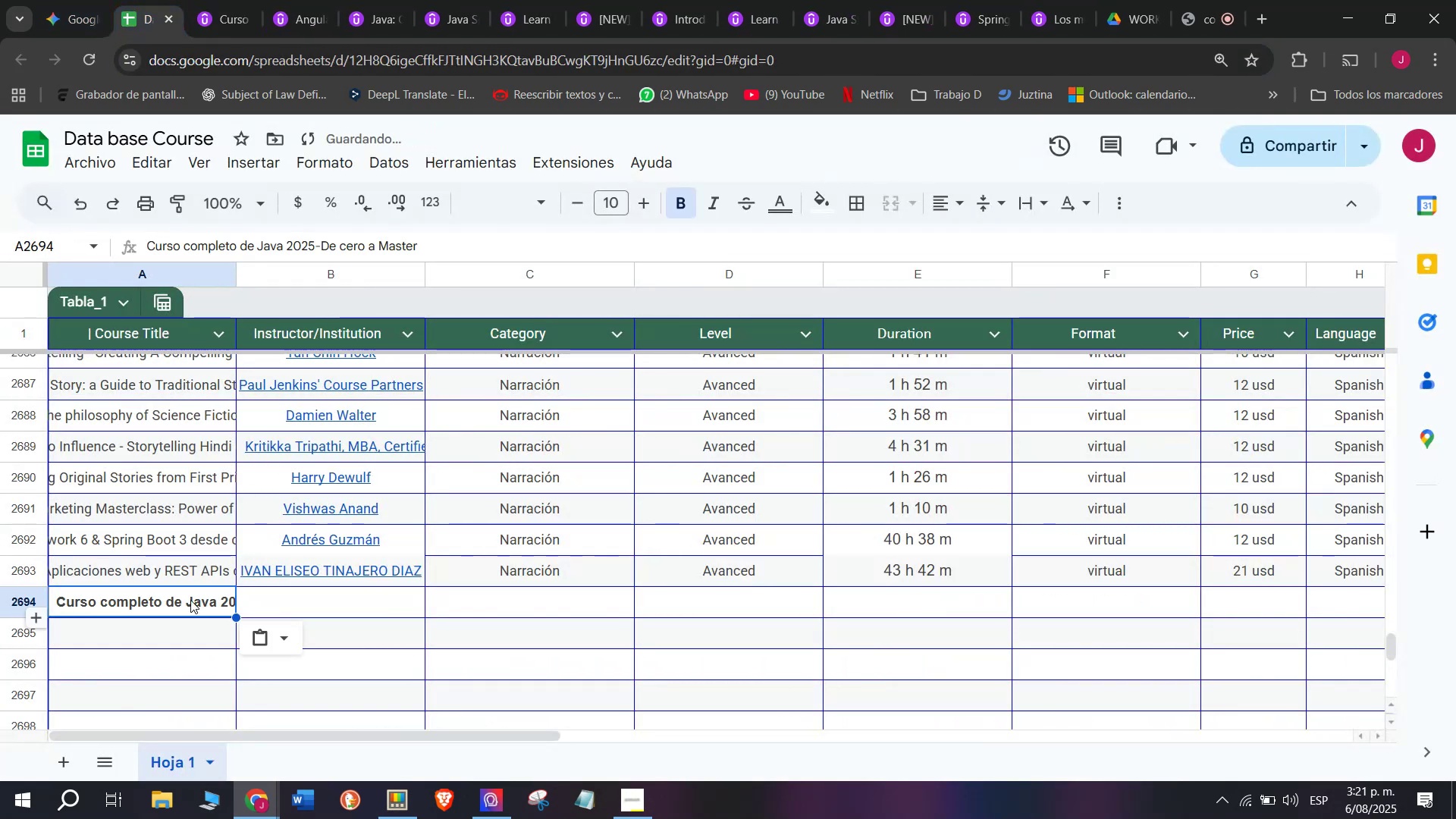 
key(Shift+ShiftLeft)
 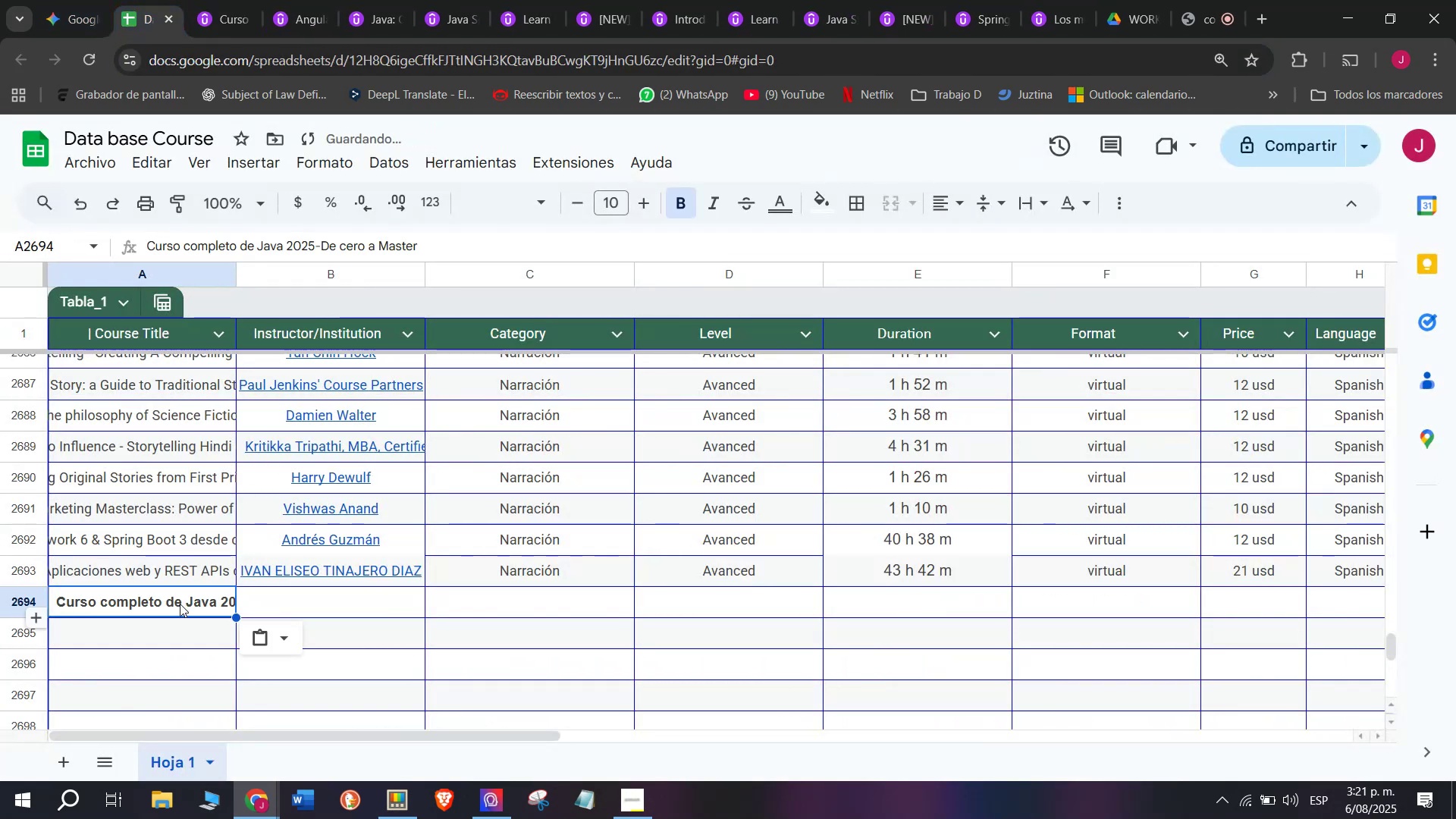 
key(Control+Shift+ControlLeft)
 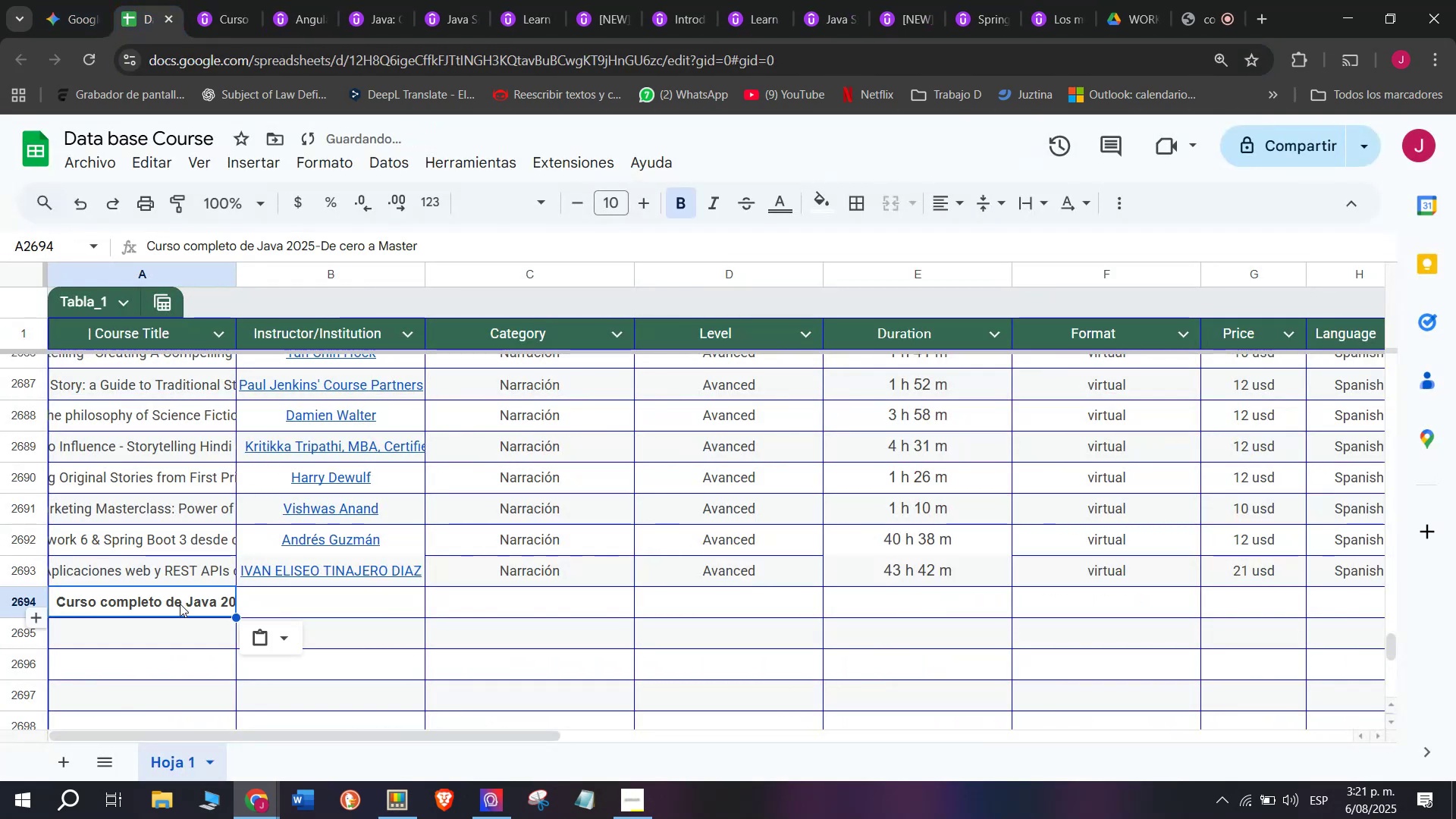 
key(Control+Shift+Z)
 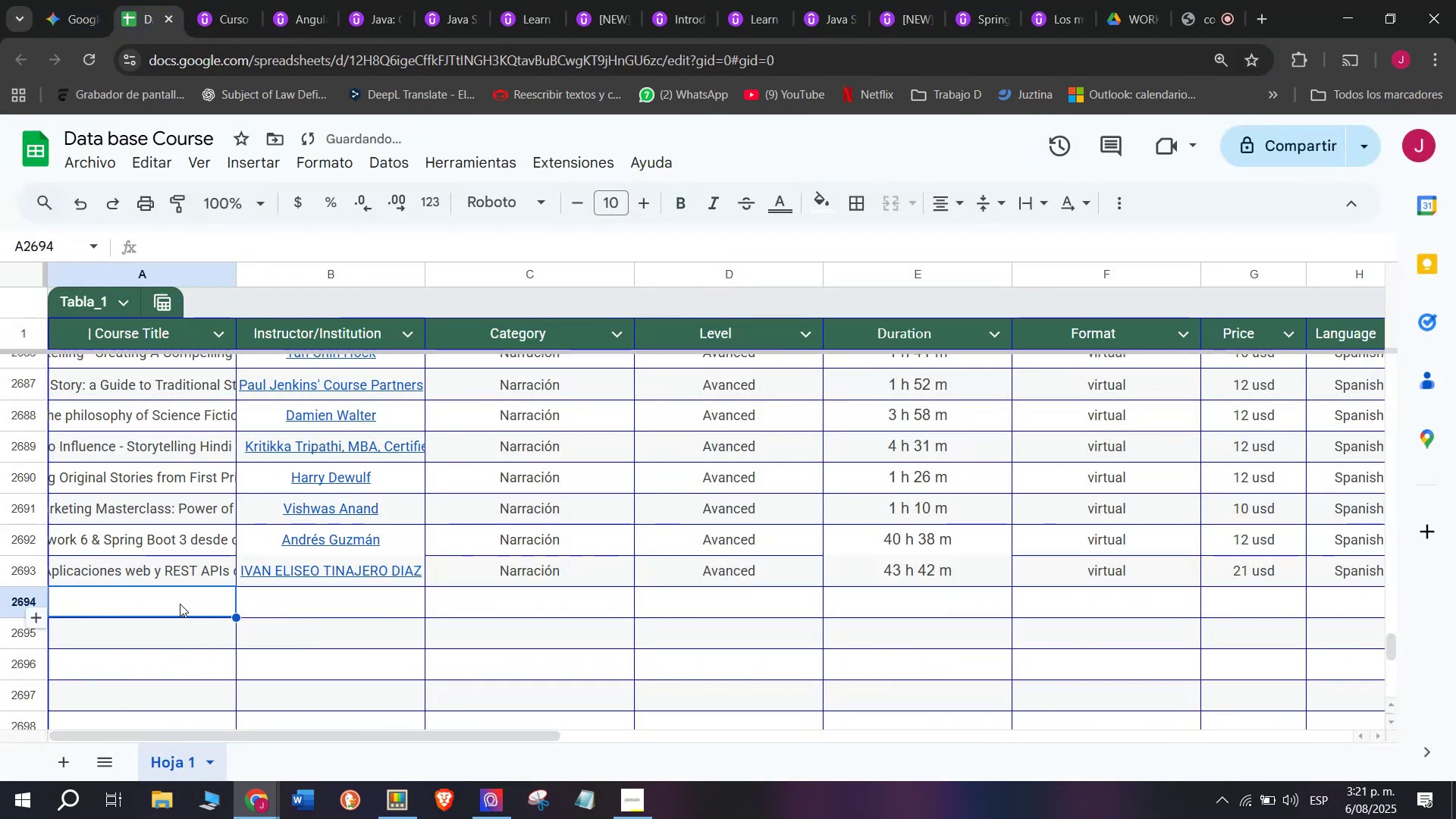 
double_click([180, 604])
 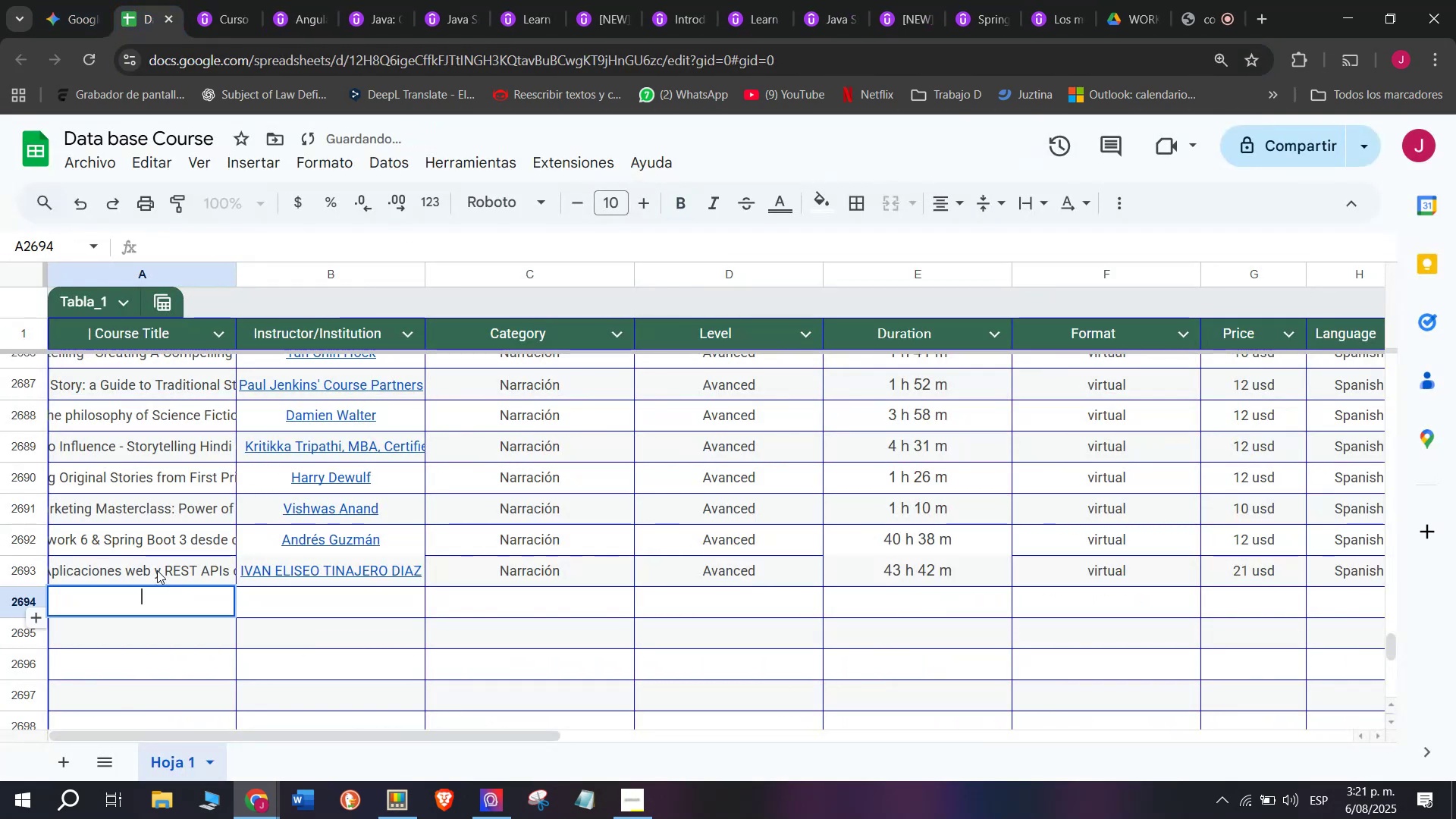 
key(Control+ControlLeft)
 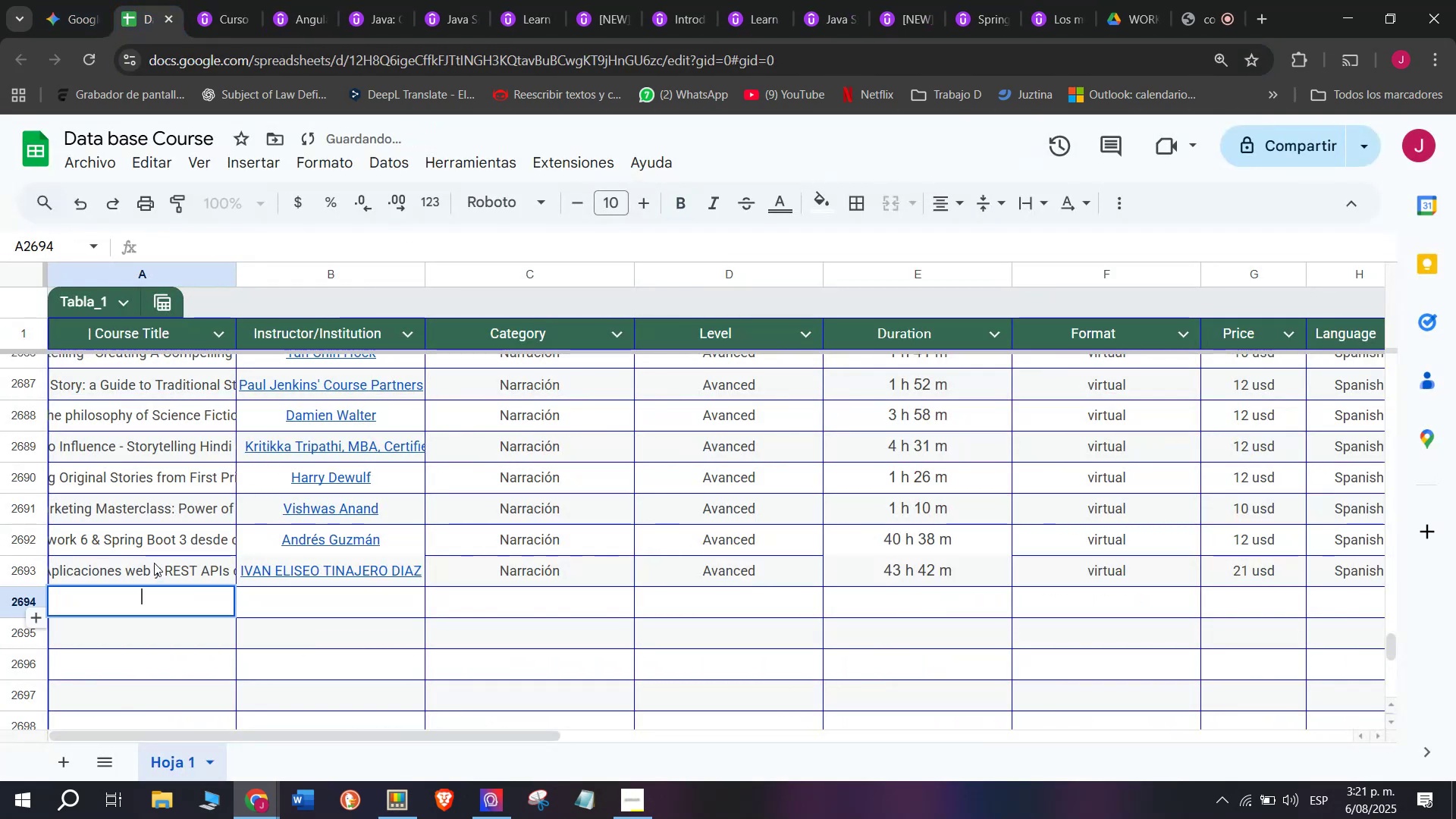 
key(Z)
 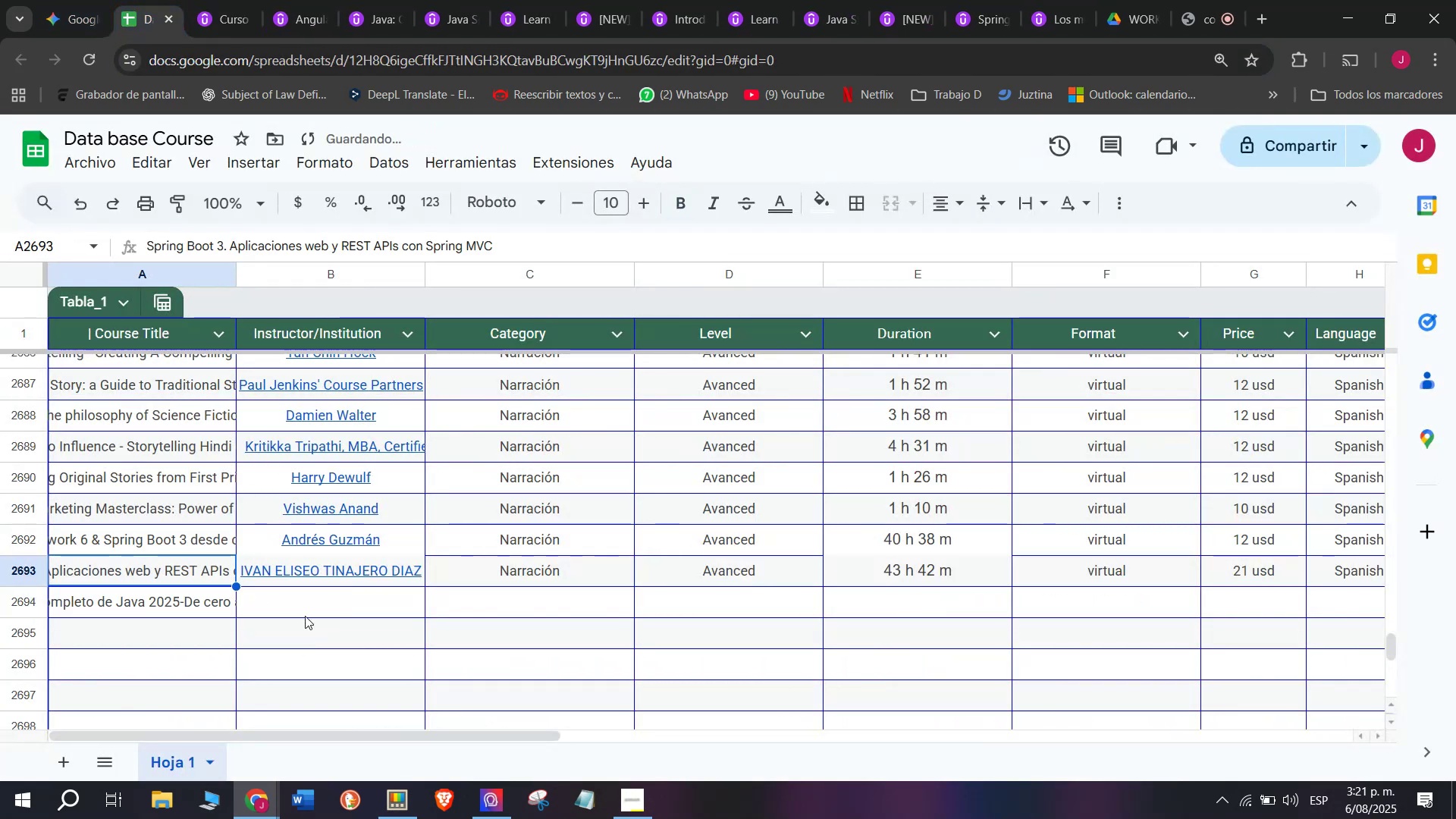 
key(Control+V)
 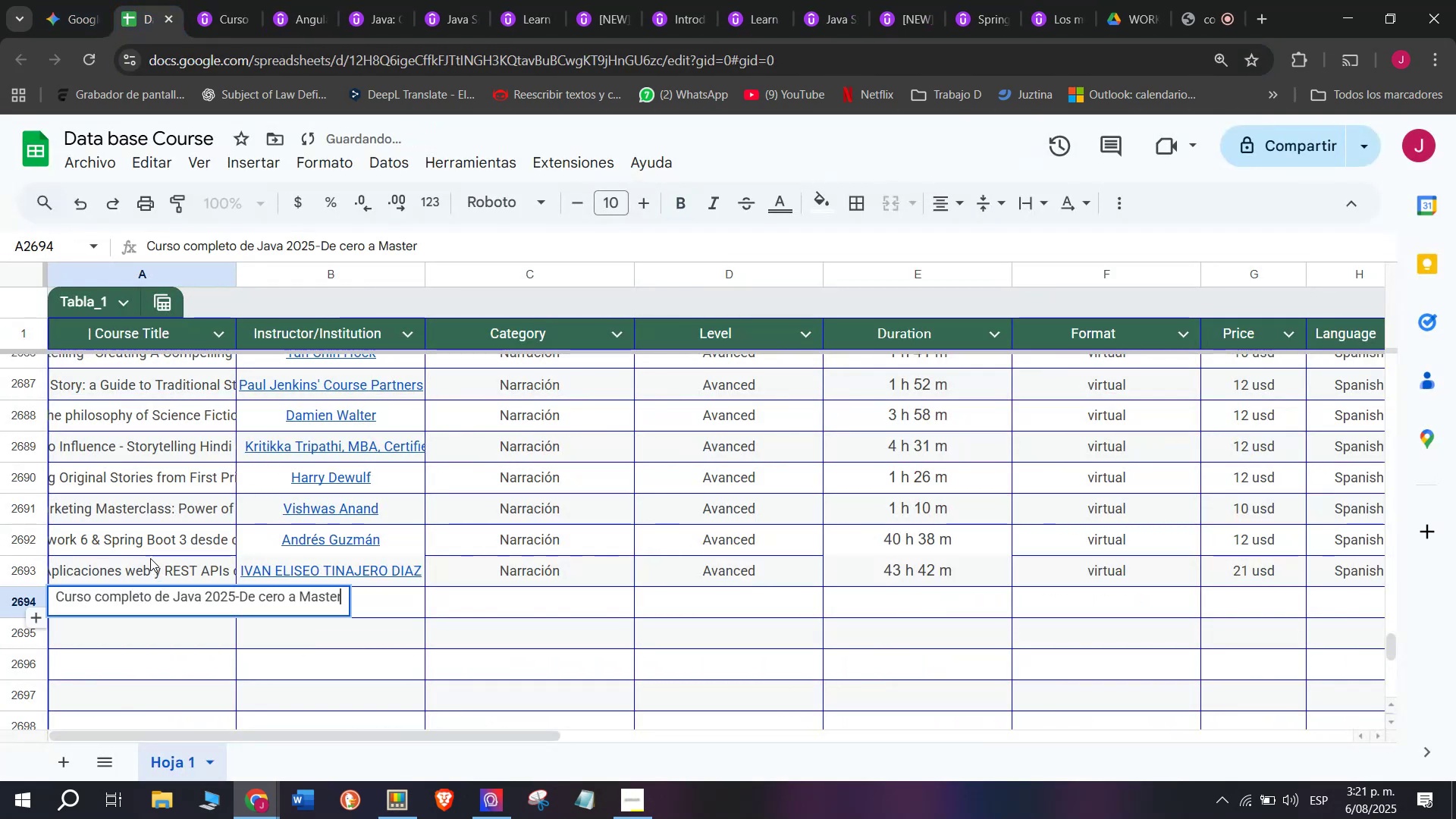 
left_click([150, 558])
 